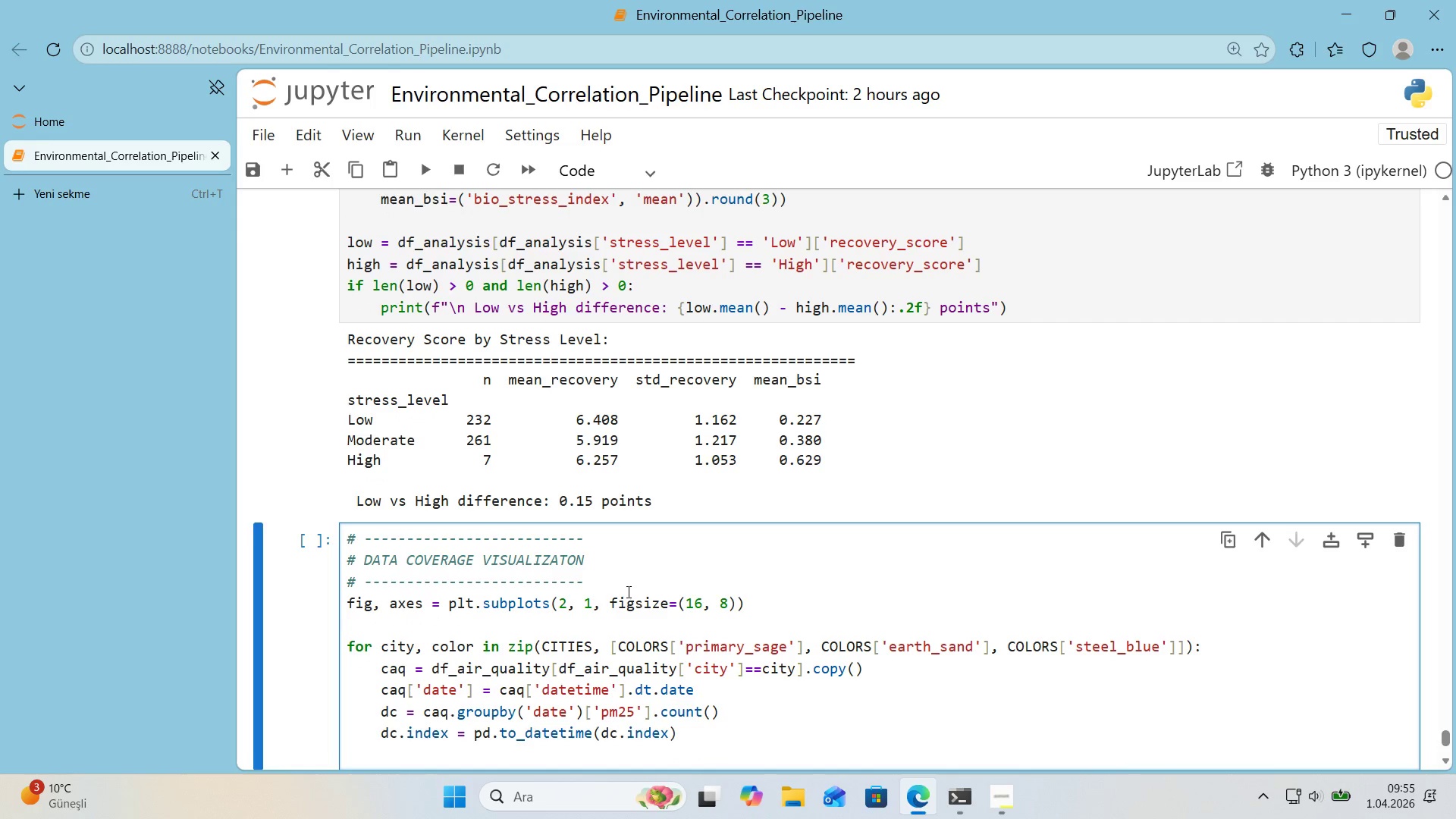 
scroll: coordinate [623, 592], scroll_direction: down, amount: 1.0
 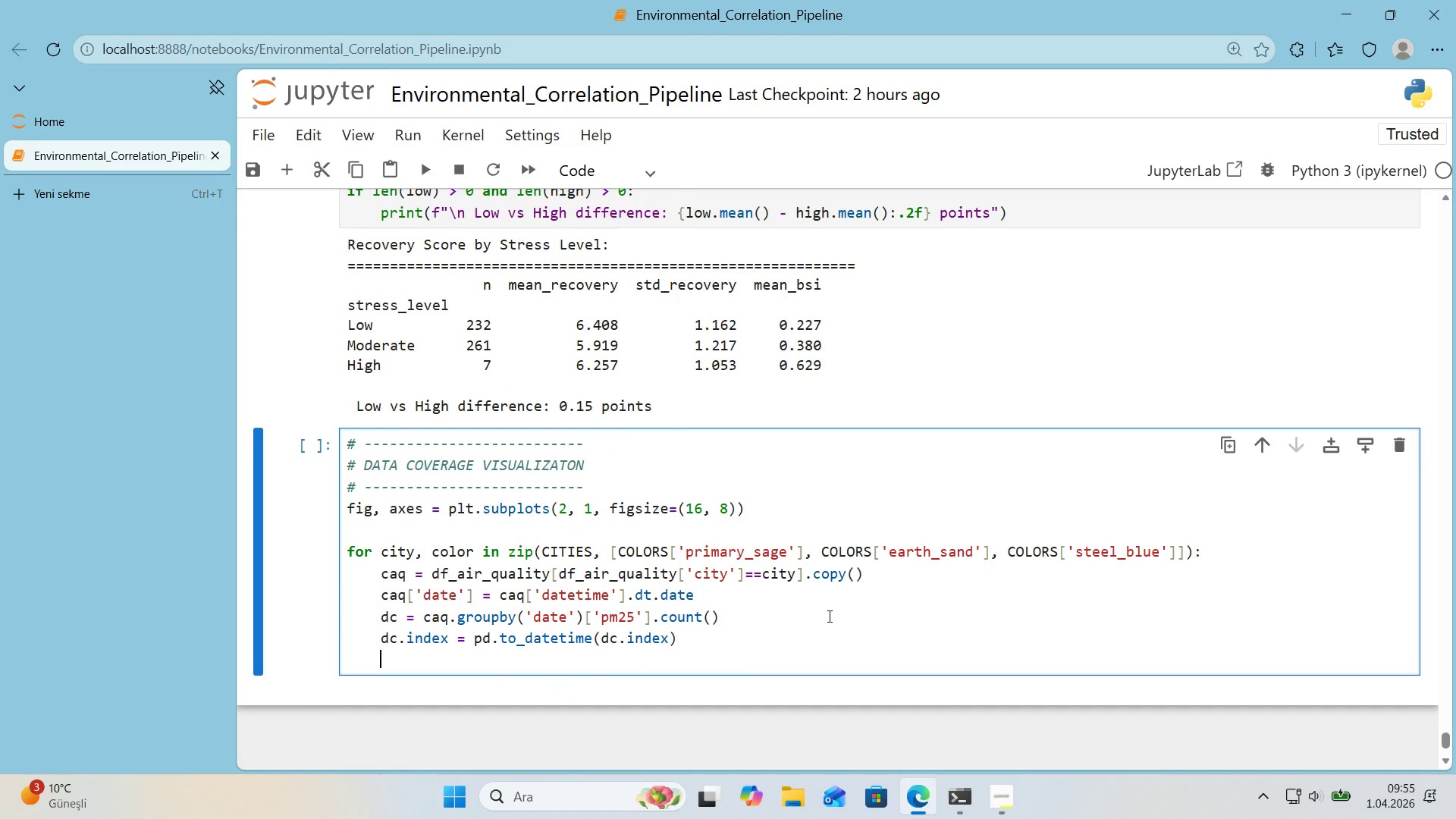 
type(axes)
 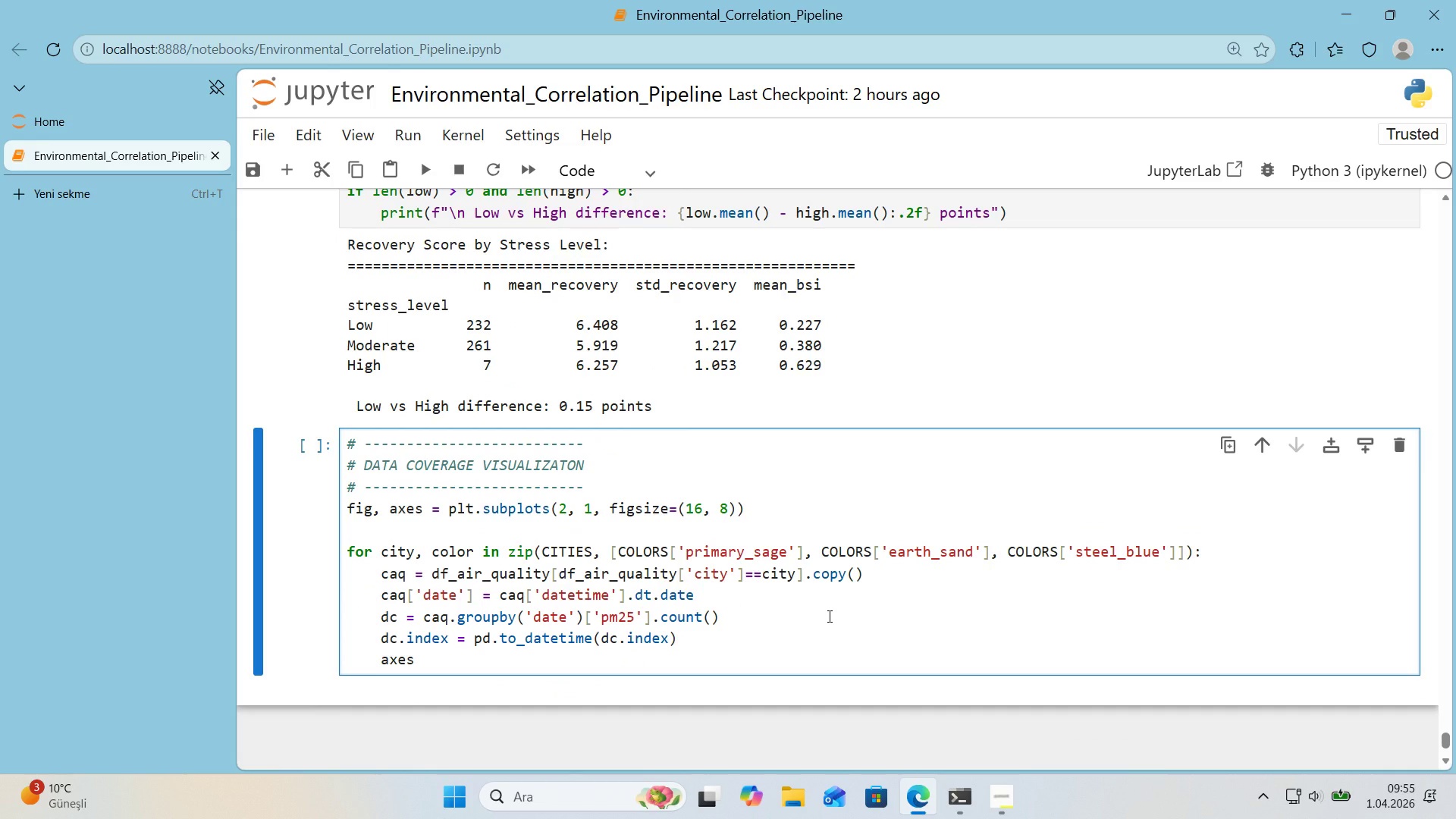 
key(Alt+Control+8)
 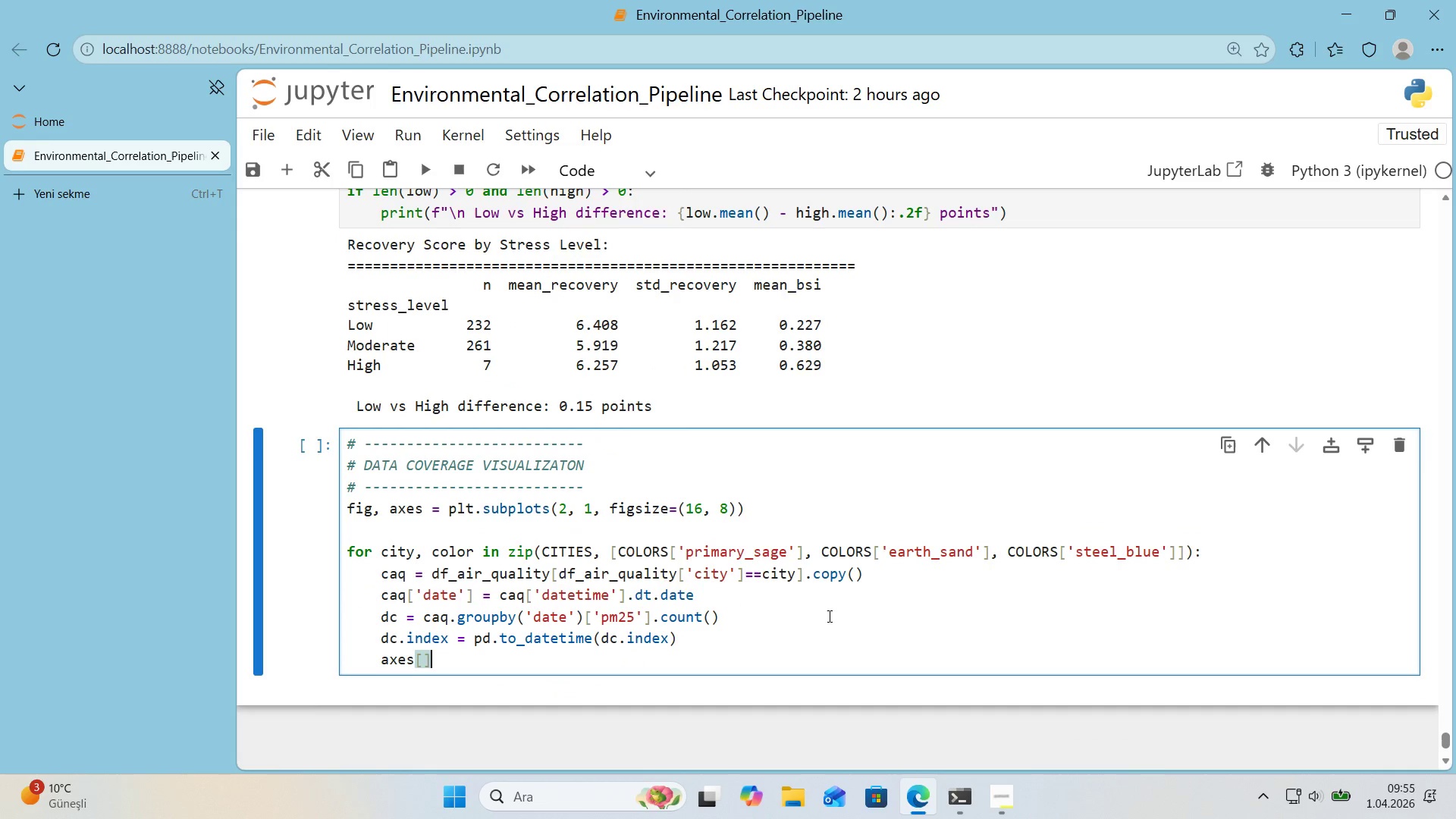 
key(Alt+Control+9)
 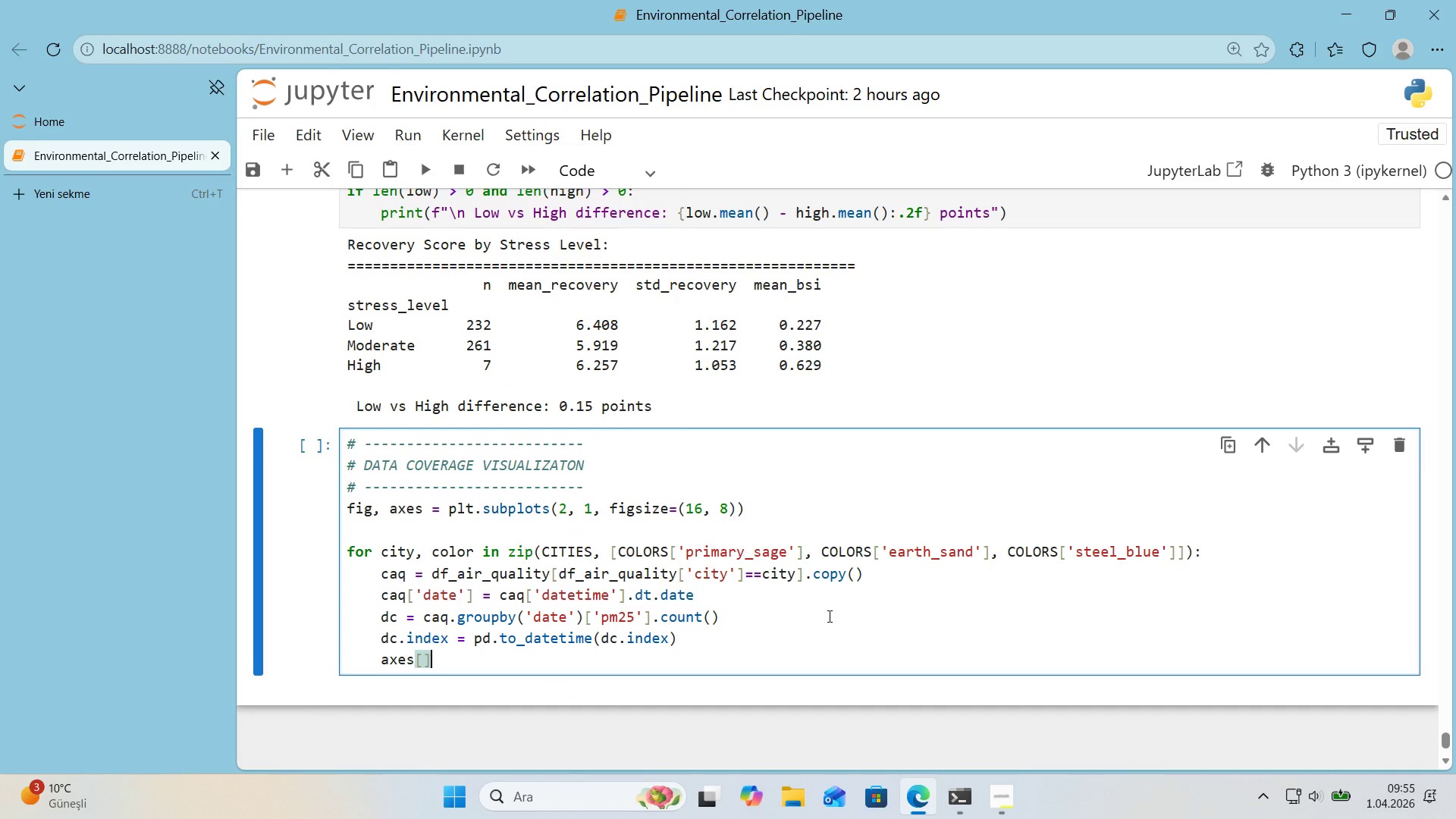 
key(ArrowLeft)
 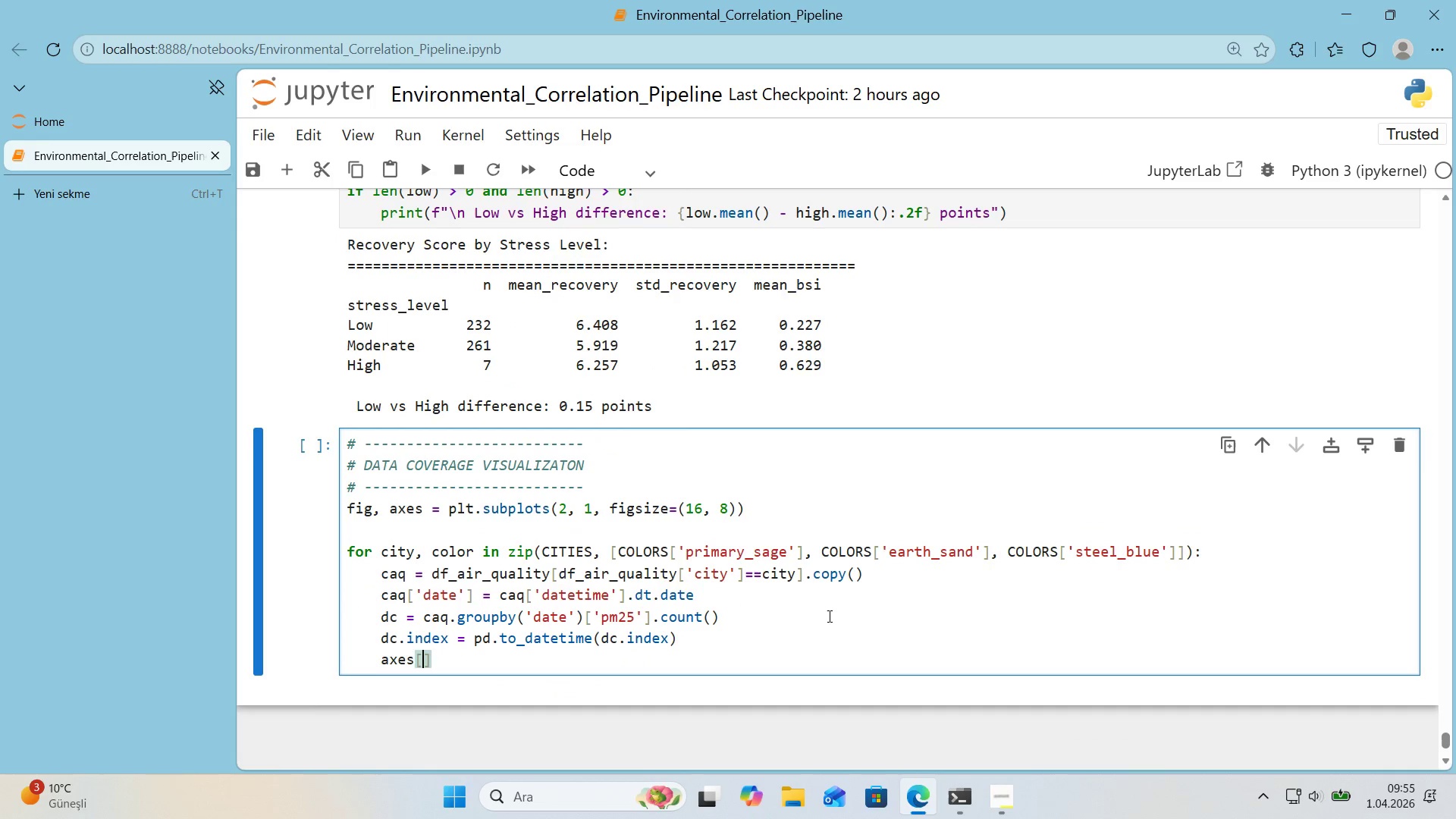 
key(Numpad0)
 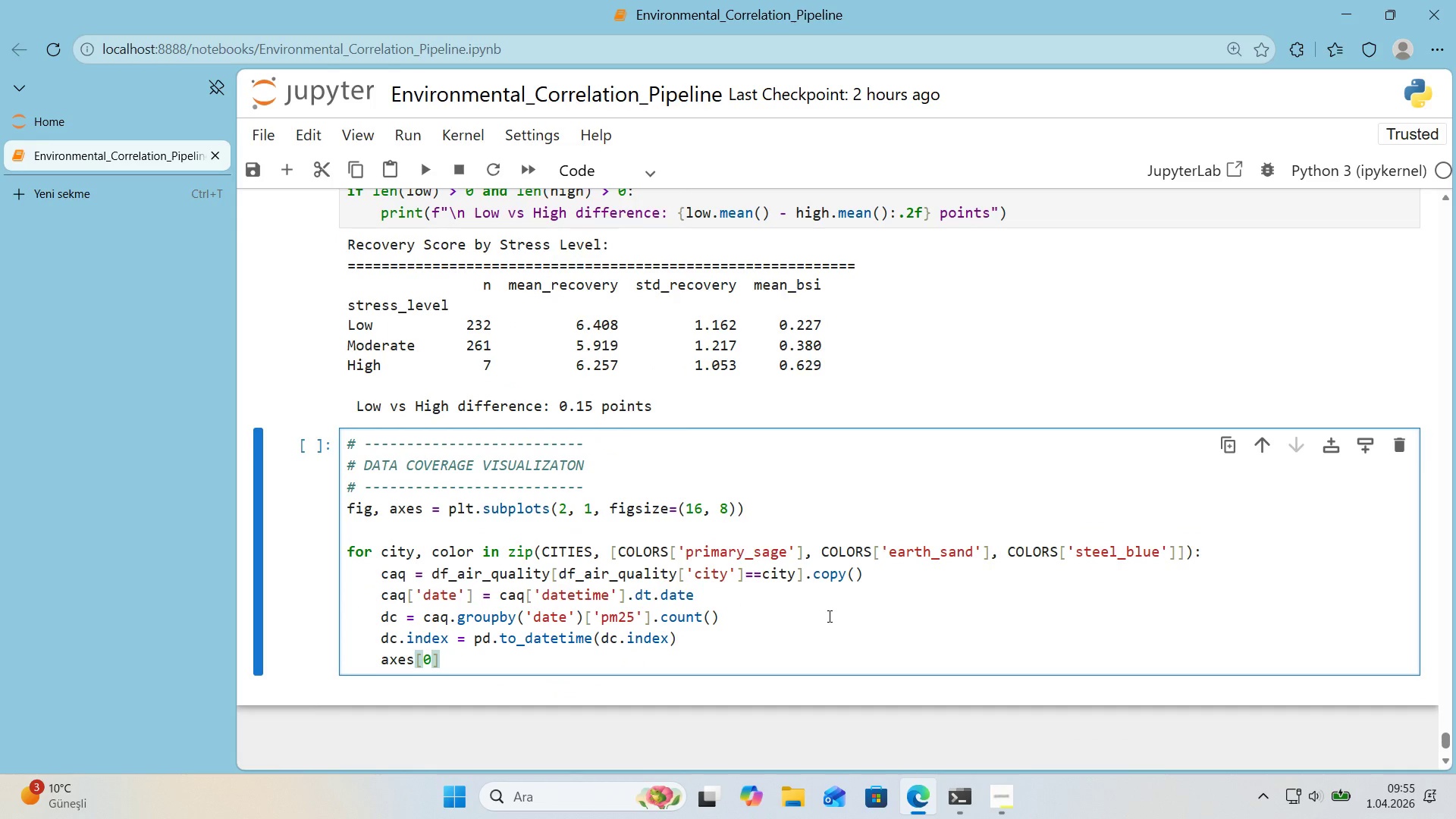 
key(ArrowRight)
 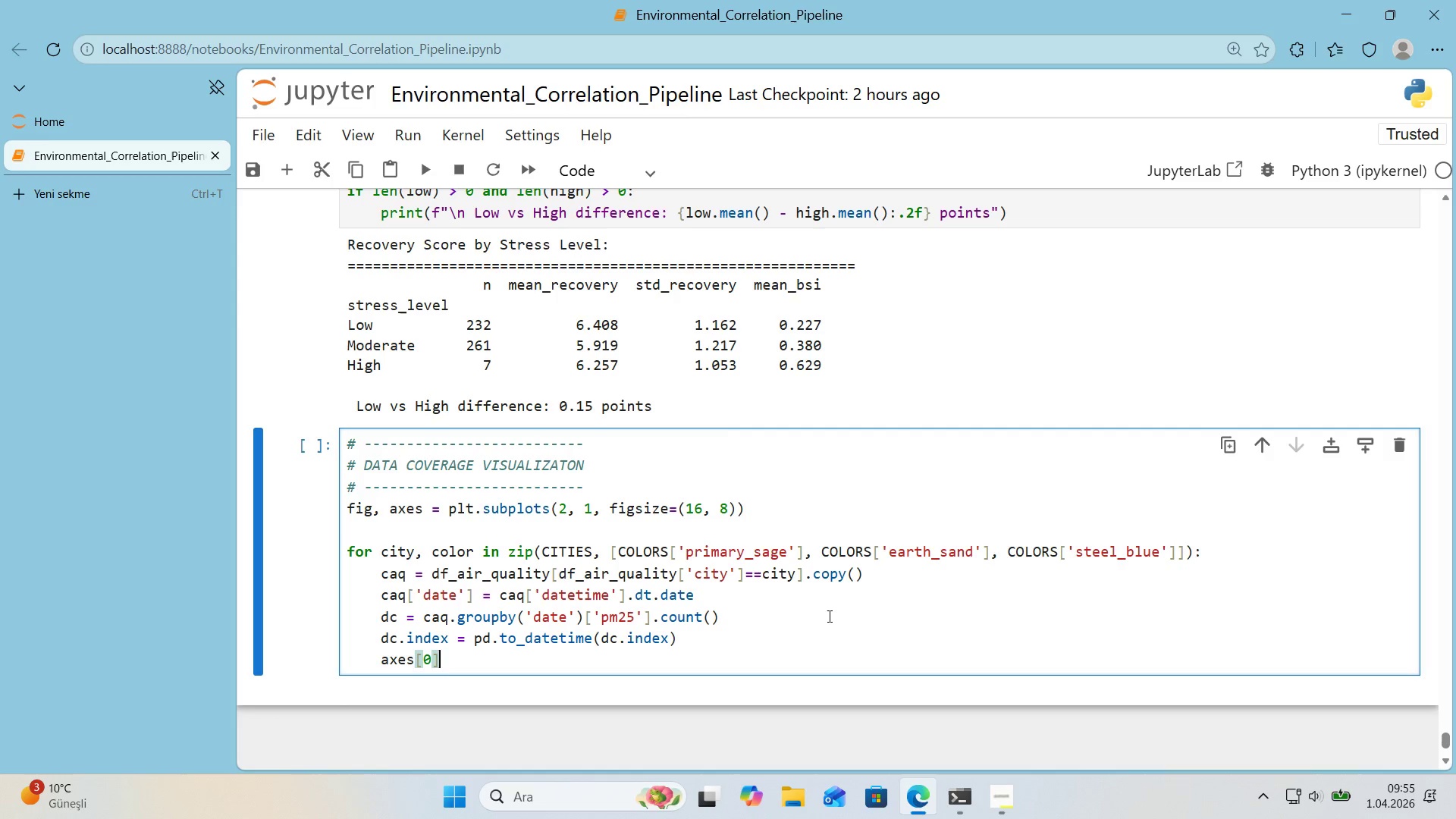 
type(.plot*()
 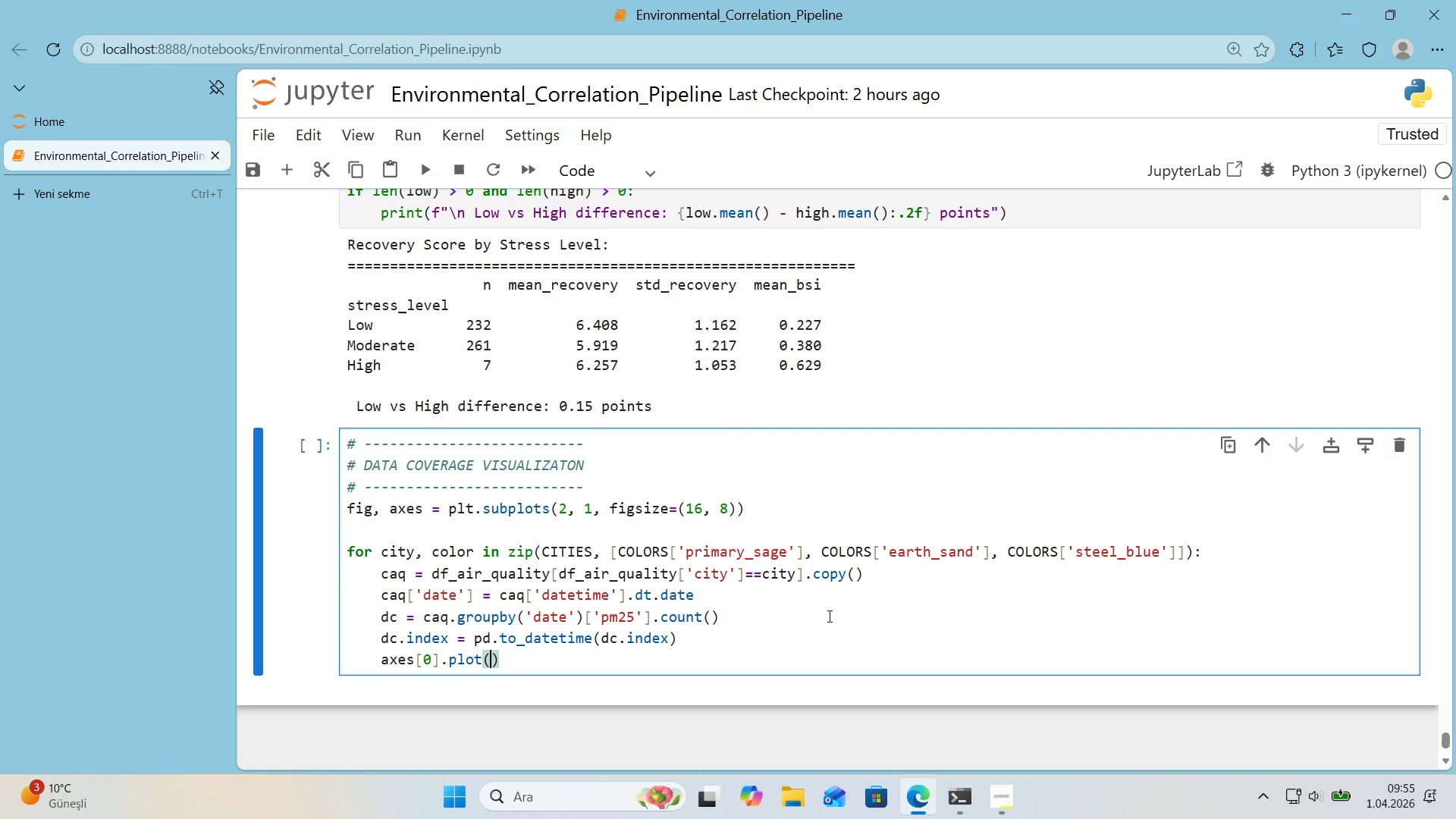 
 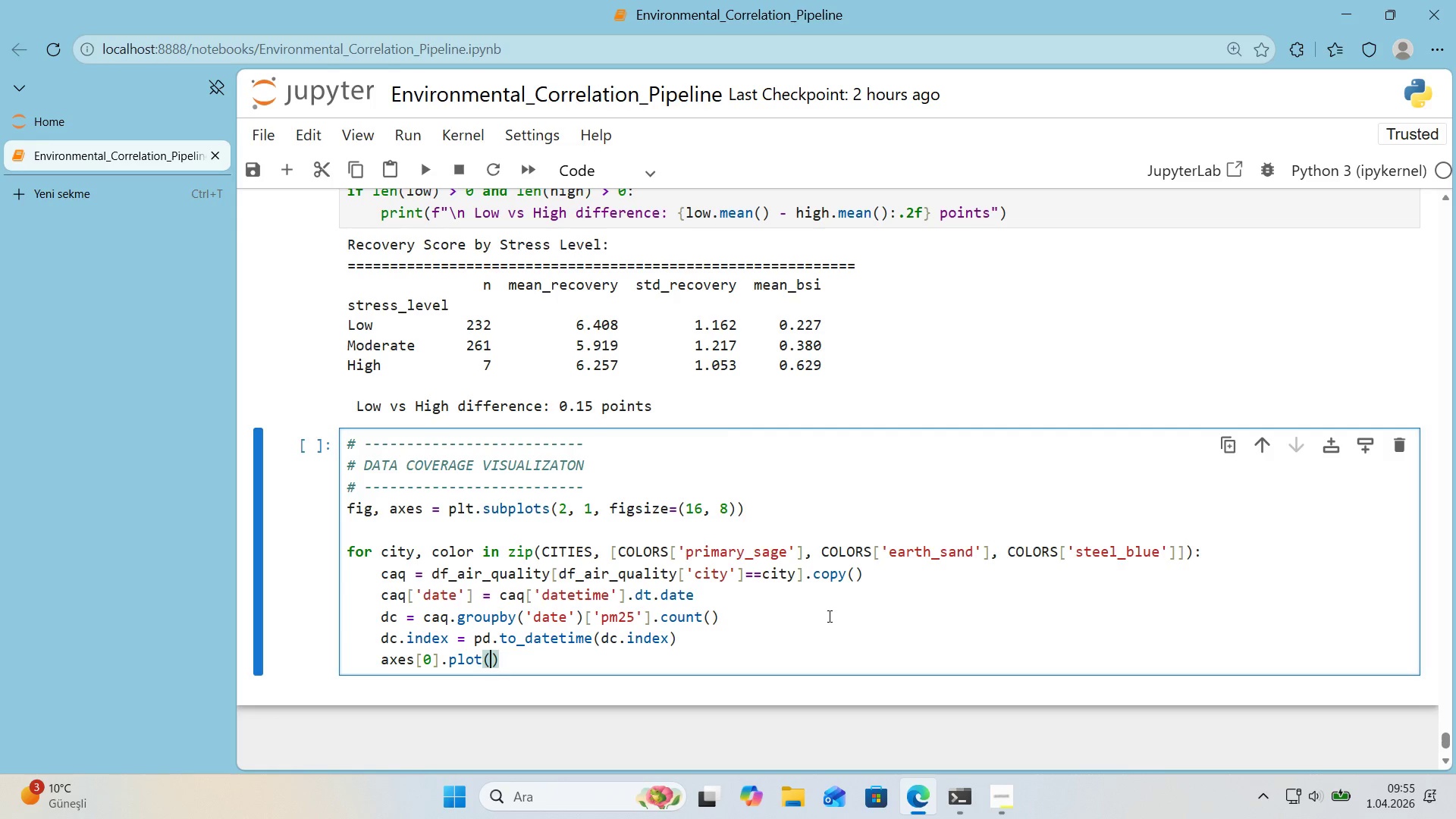 
key(ArrowLeft)
 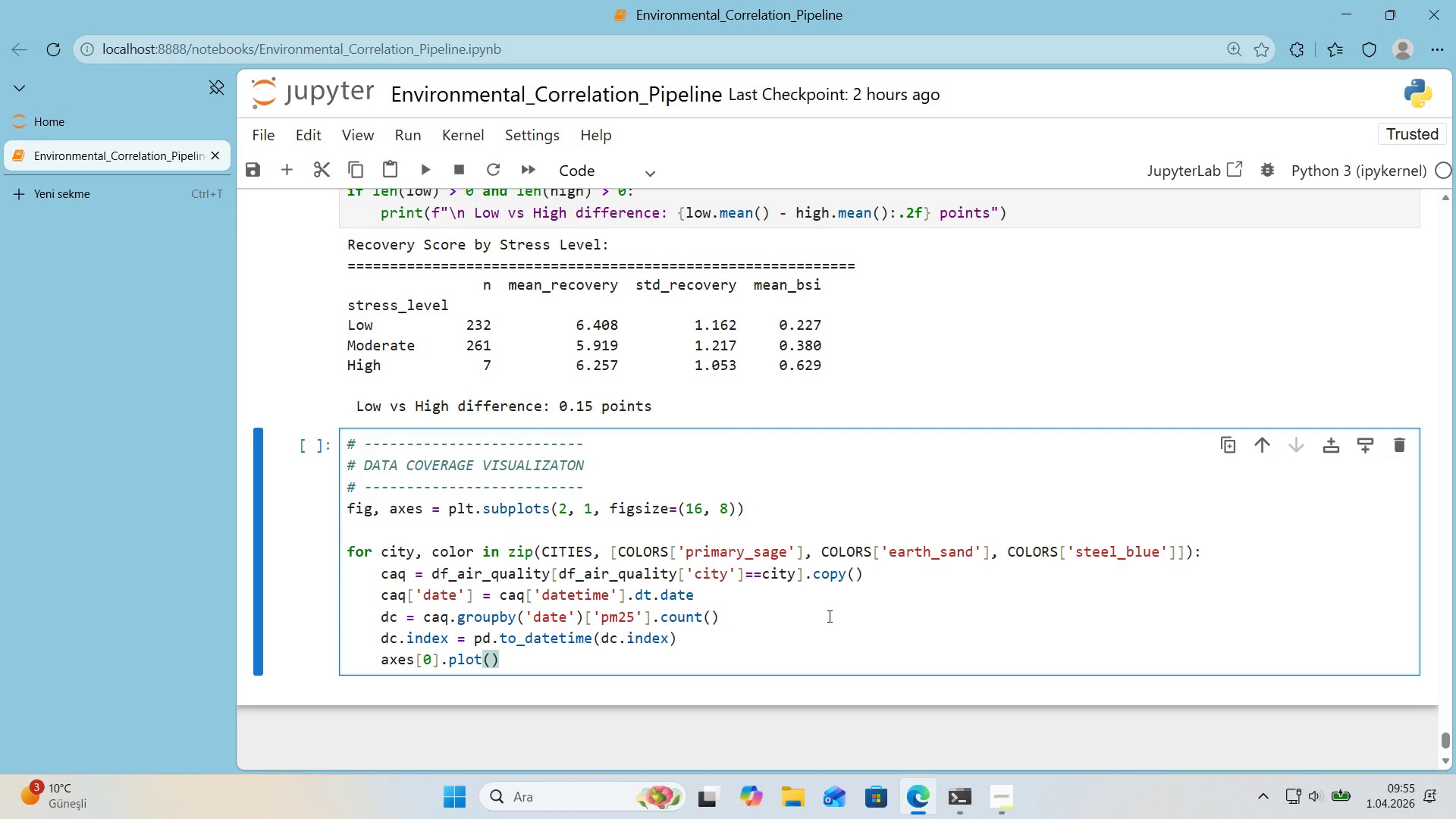 
type(dc.'ndex, dc.values, color)color, alpha)0.7, l'new'dth)0.8, label)c'ty)
 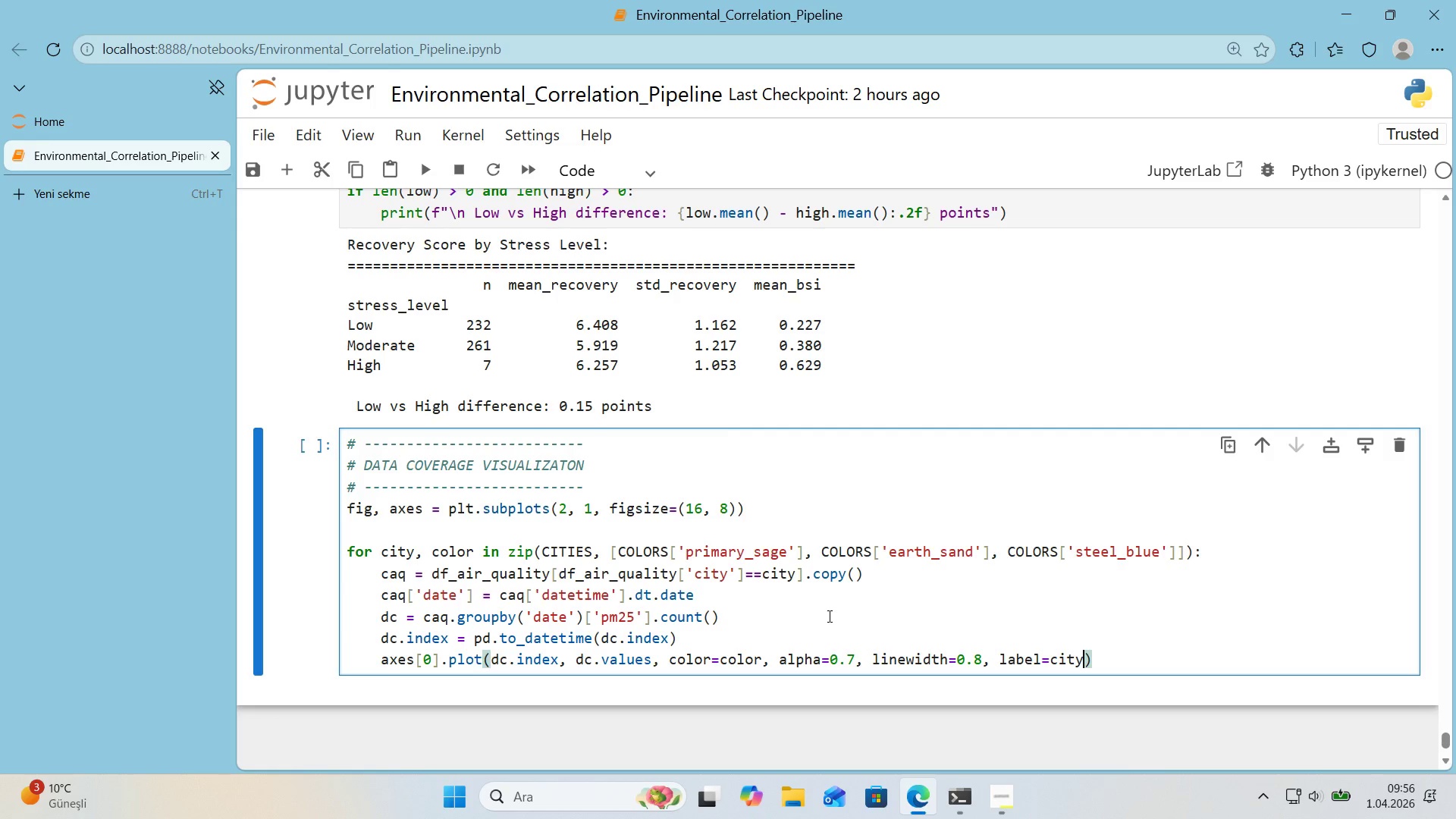 
key(ArrowRight)
 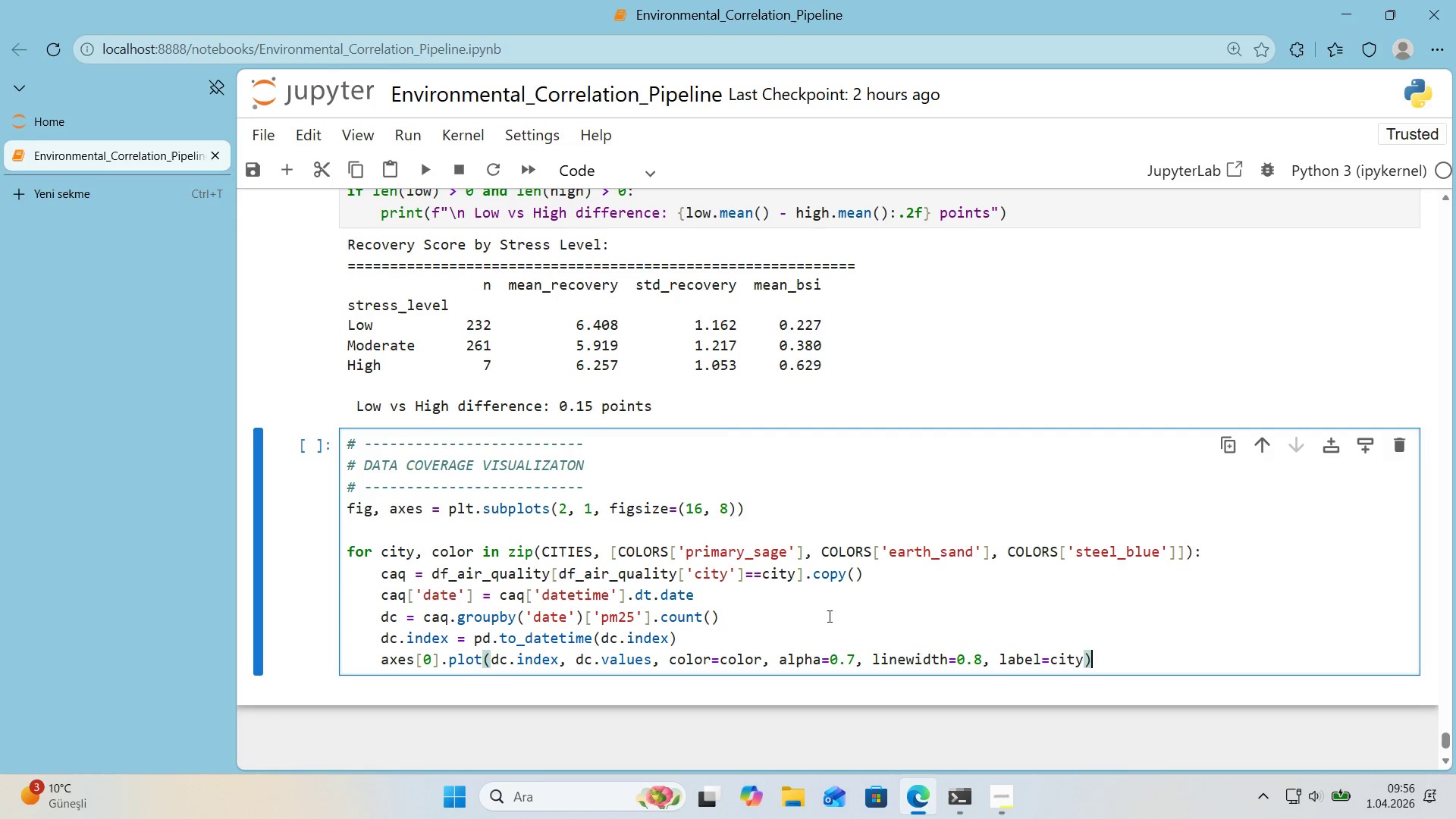 
key(Enter)
 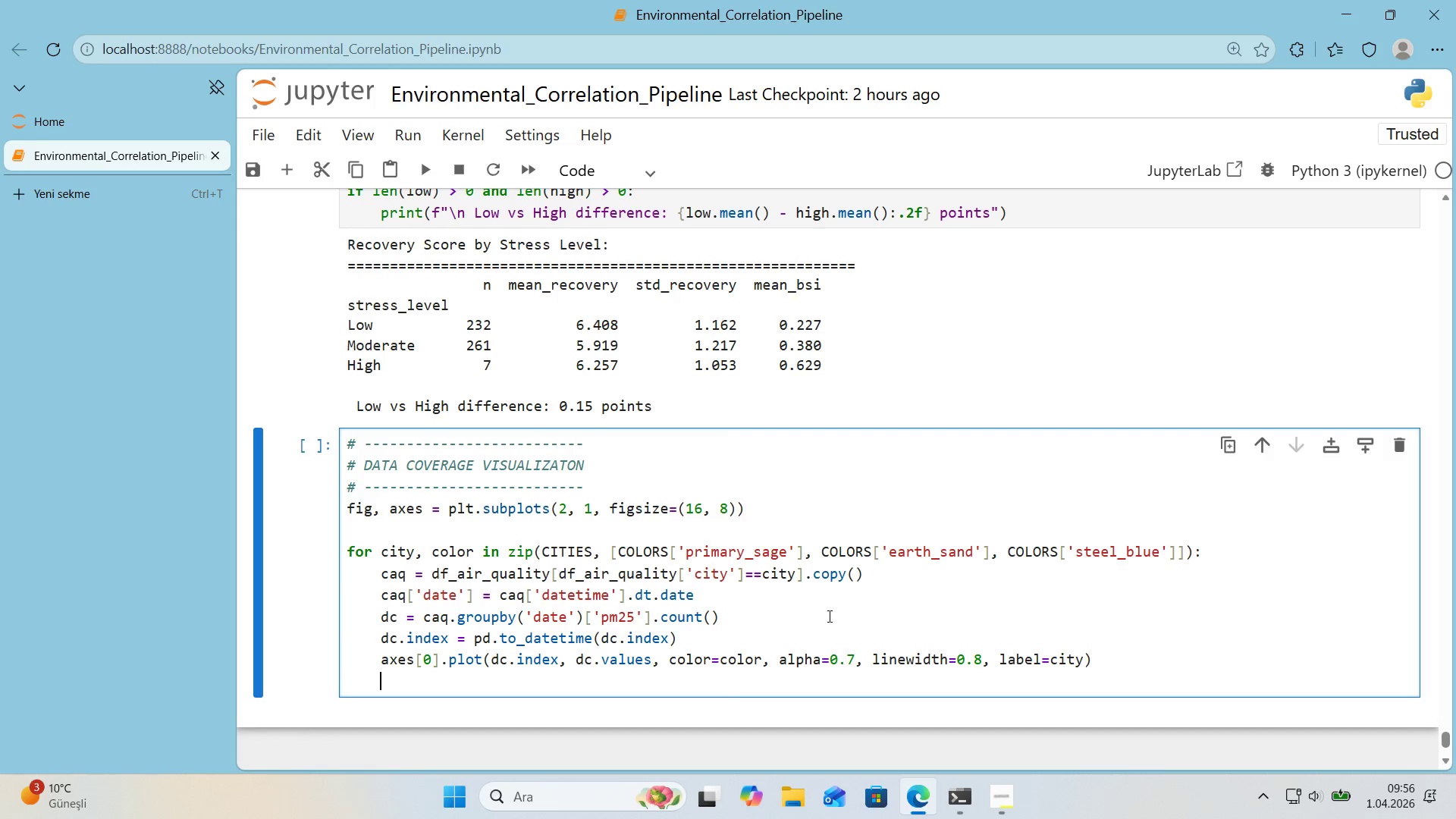 
key(Backspace)
type(axes)
 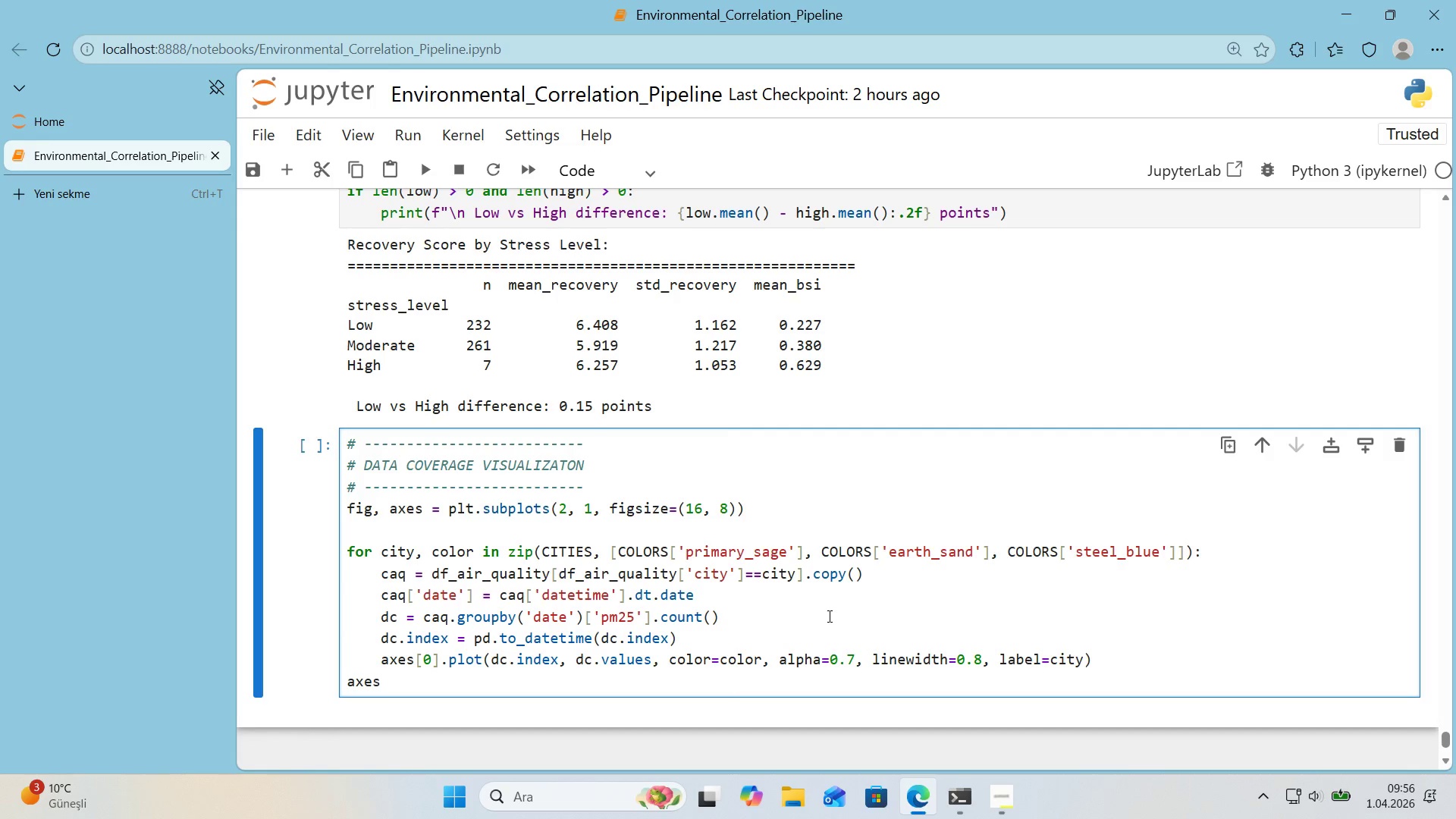 
key(Alt+Control+8)
 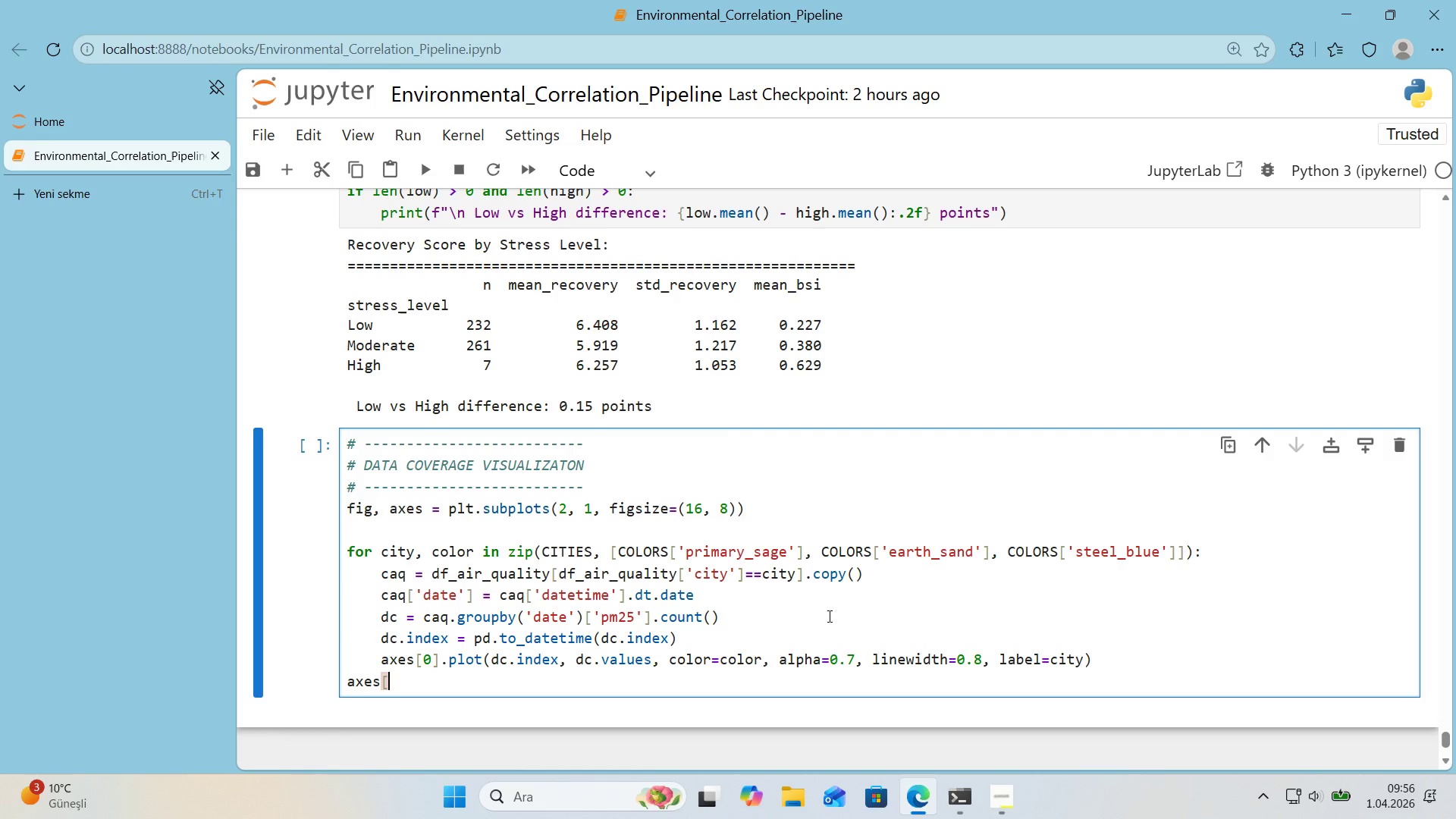 
key(Alt+Control+9)
 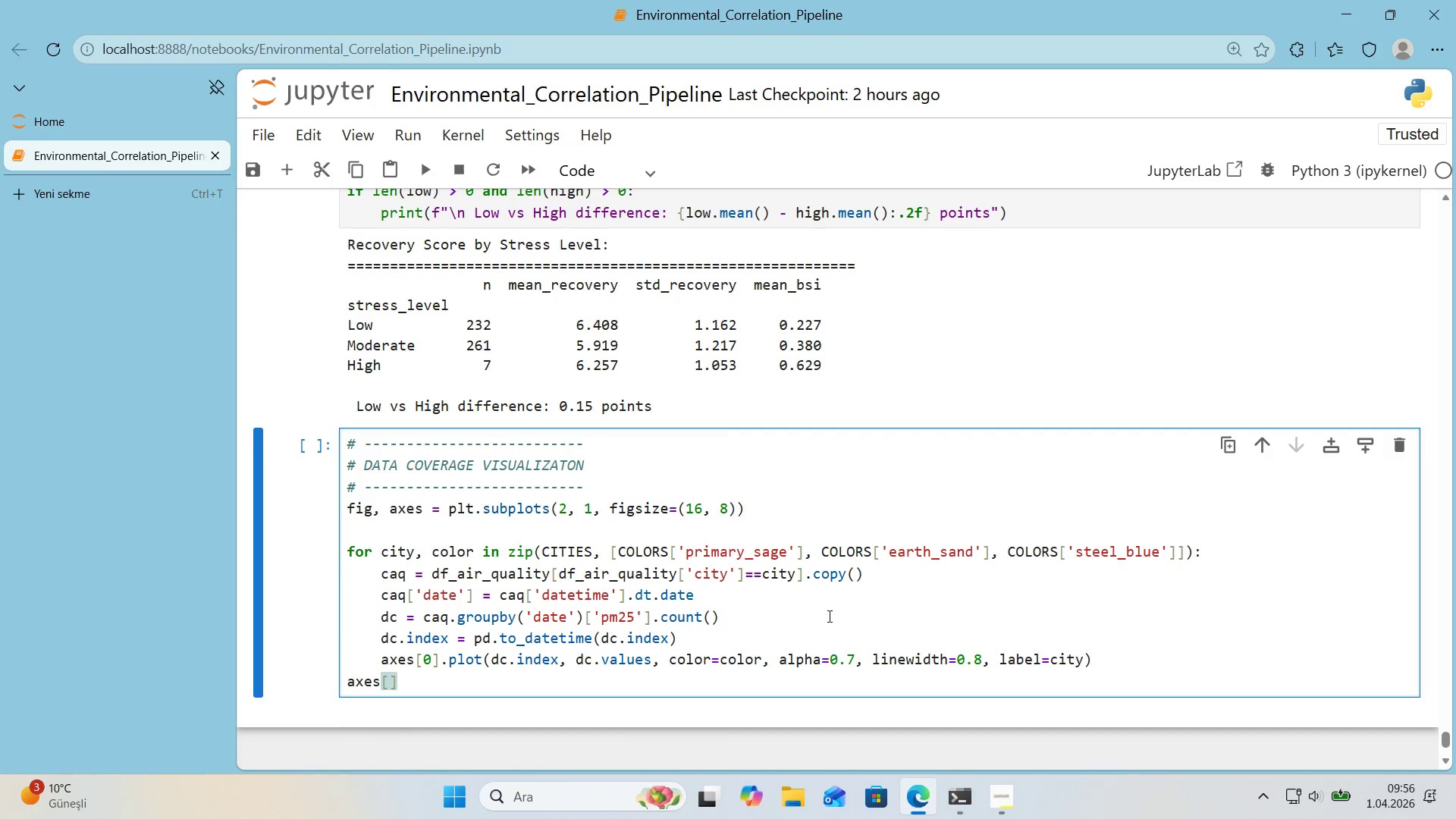 
key(ArrowLeft)
 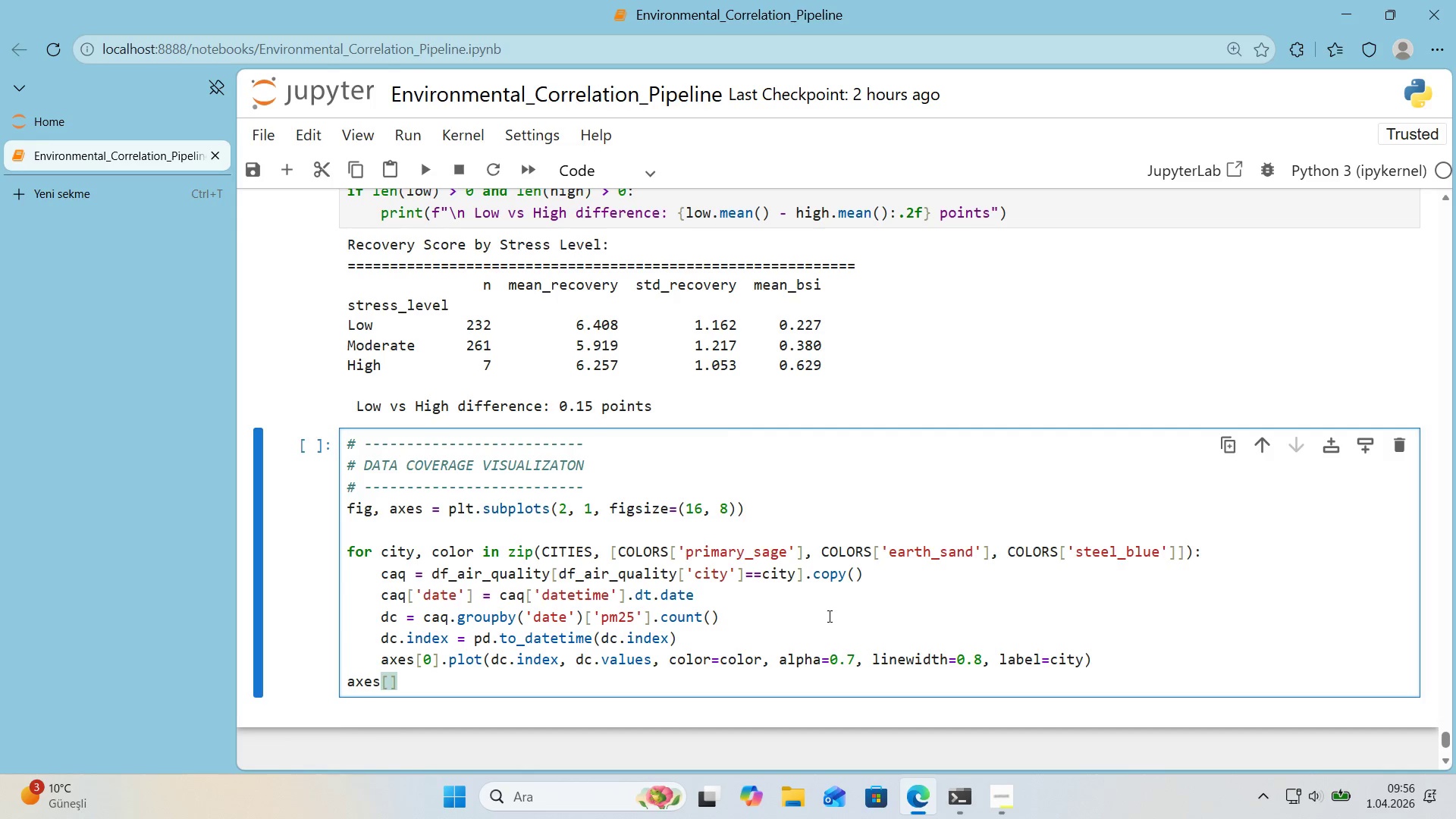 
key(Numpad0)
 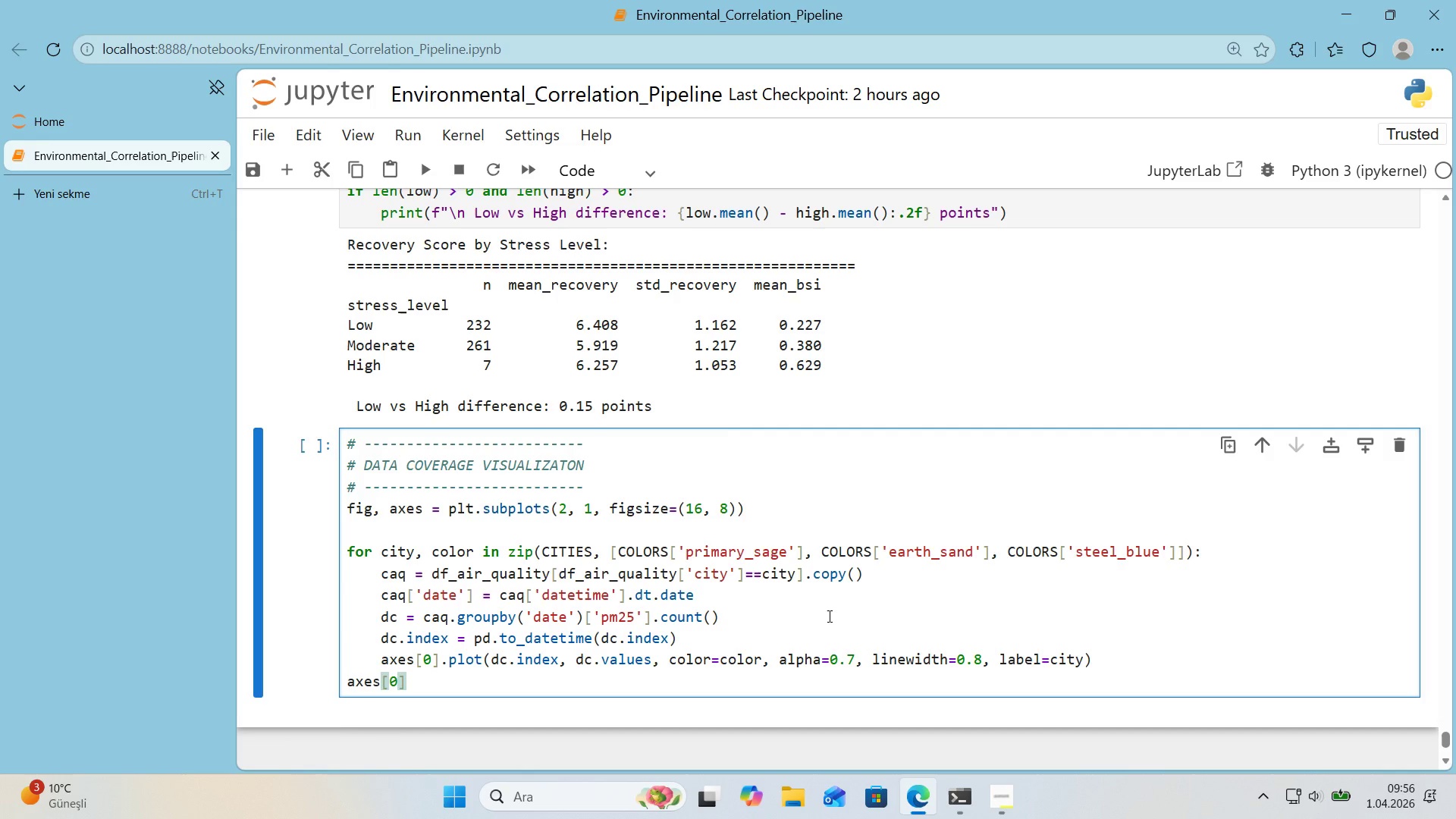 
key(ArrowRight)
 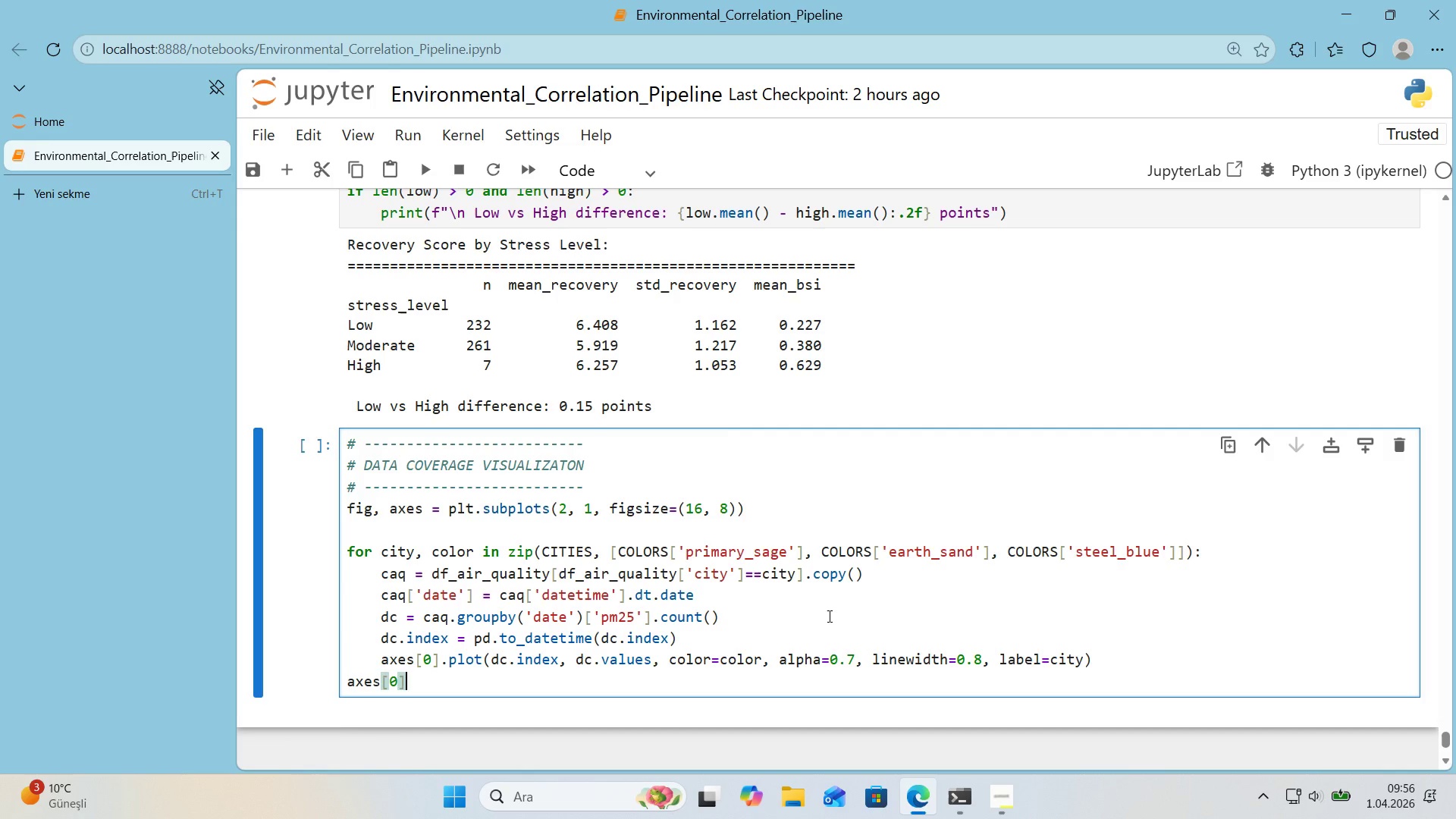 
type(.set_xlabe)
key(Backspace)
key(Backspace)
key(Backspace)
key(Backspace)
key(Backspace)
type(ylabel*()
 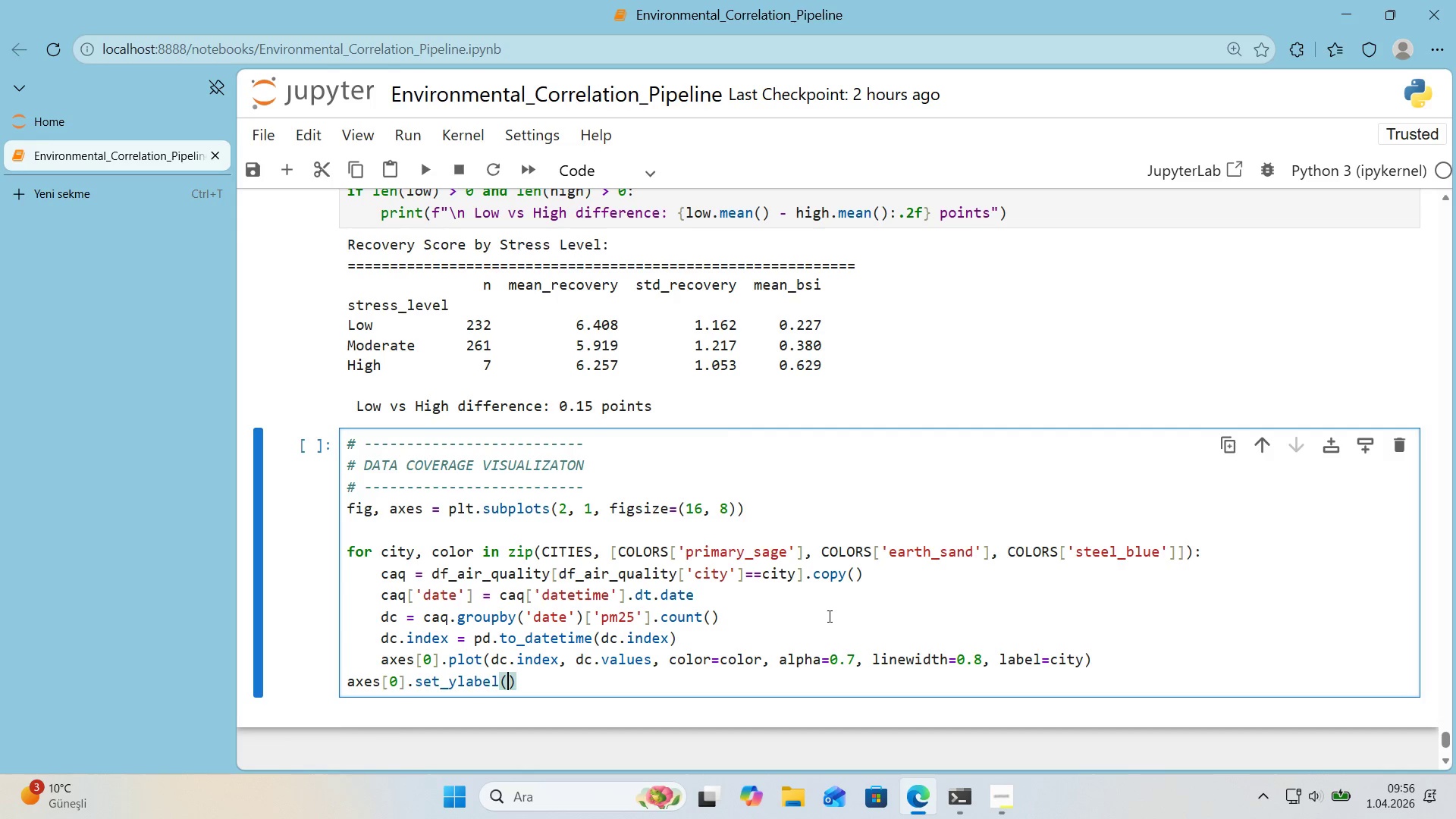 
 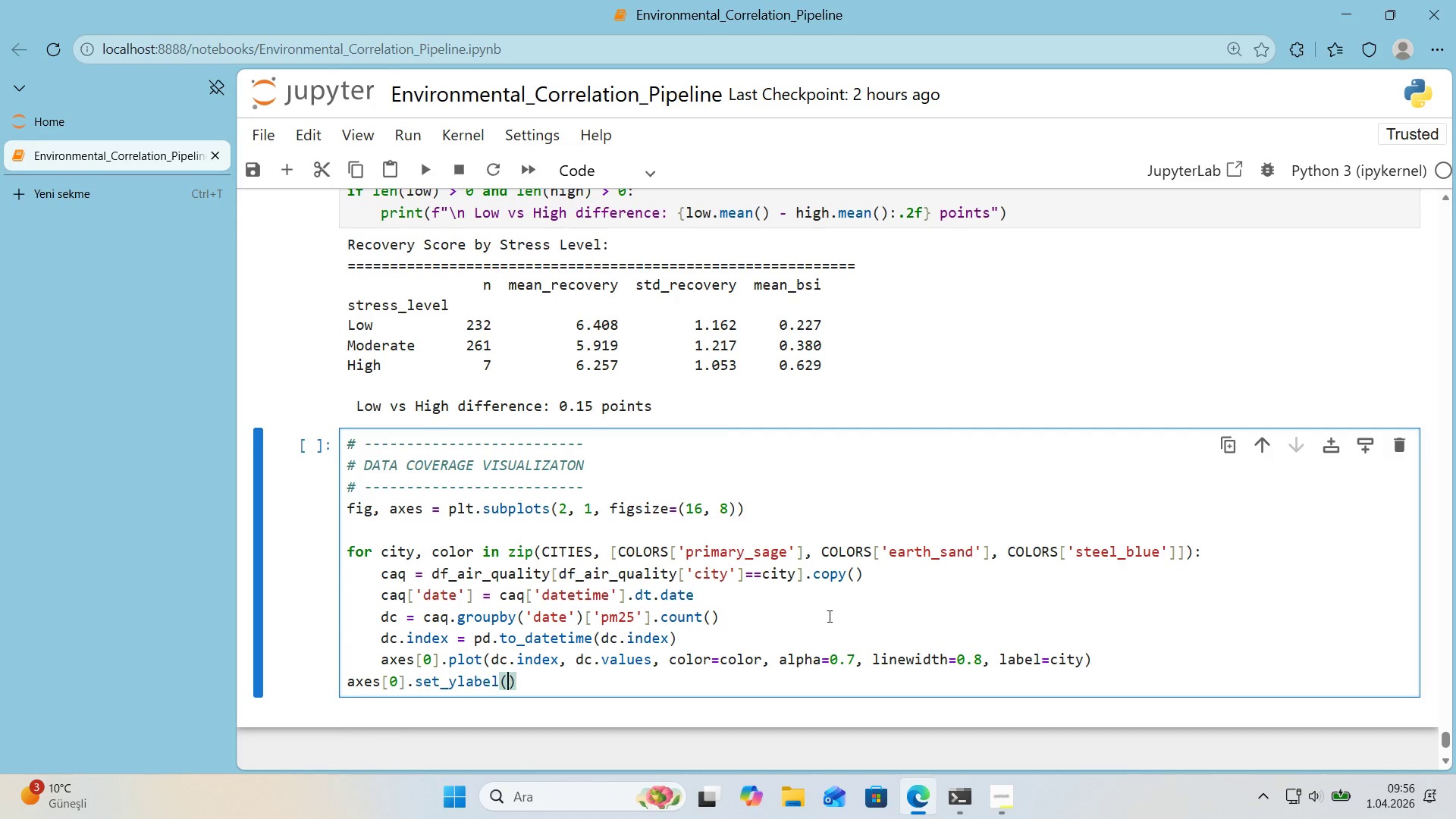 
key(ArrowLeft)
 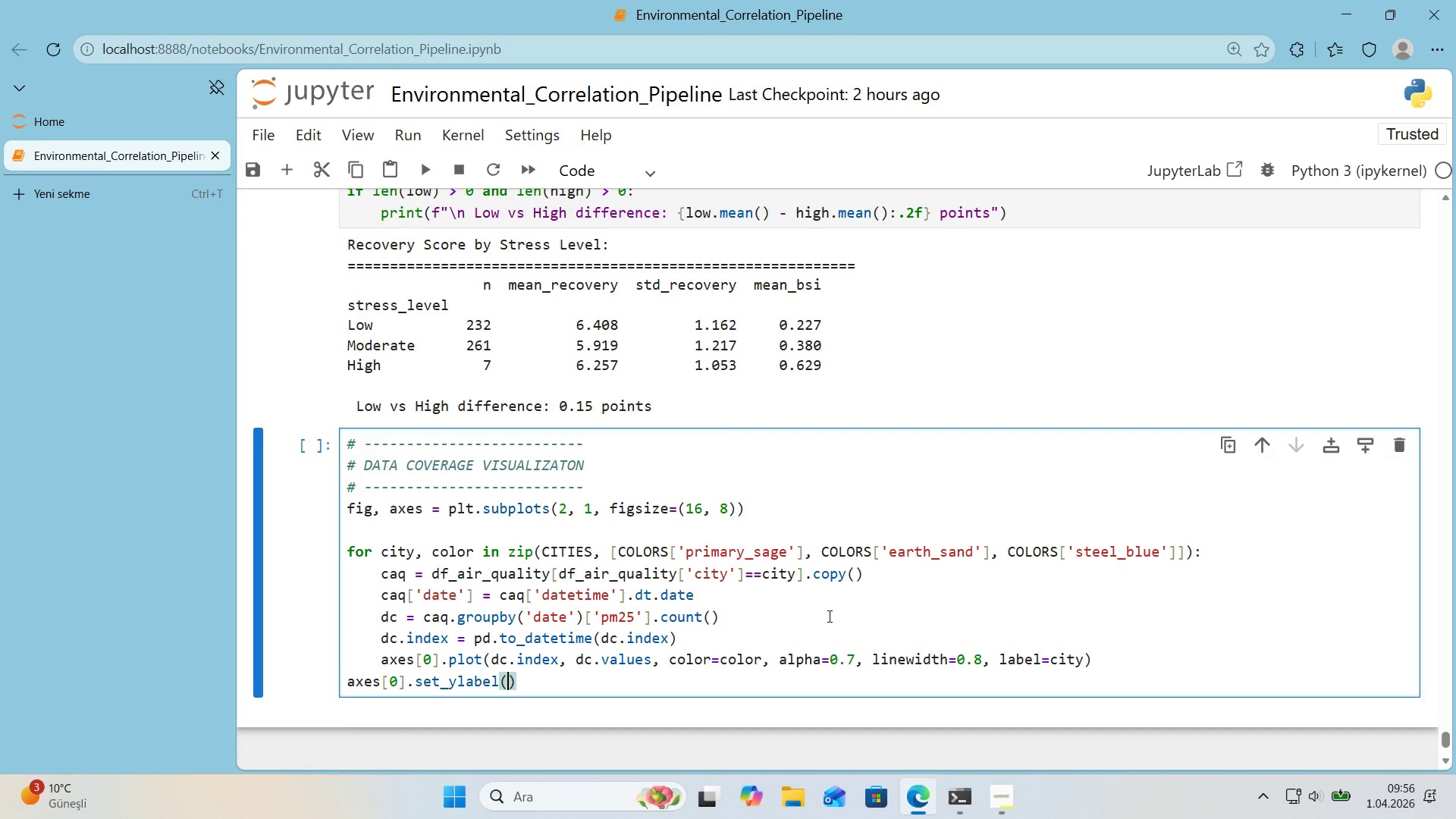 
type(@@)
 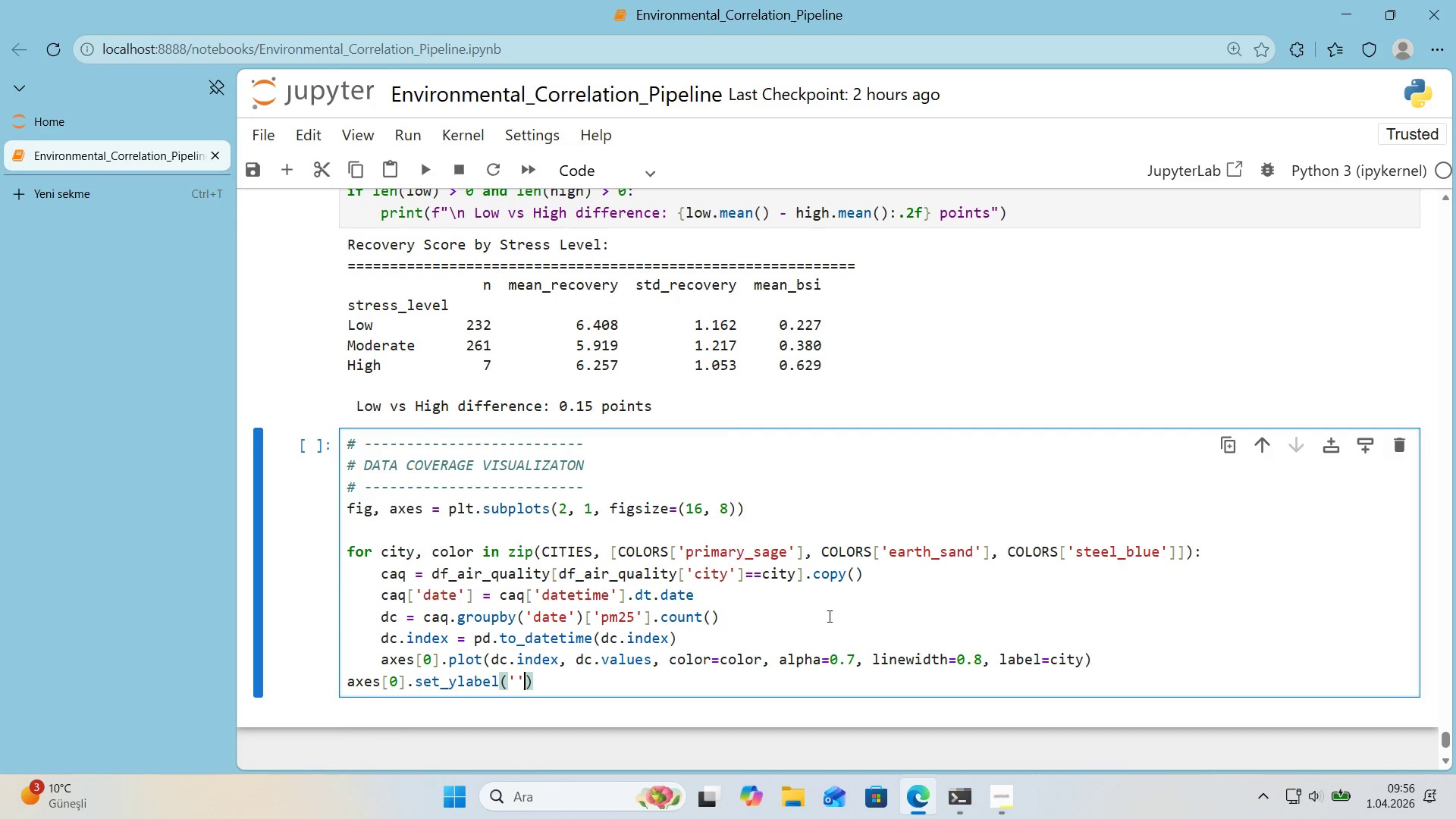 
key(ArrowLeft)
 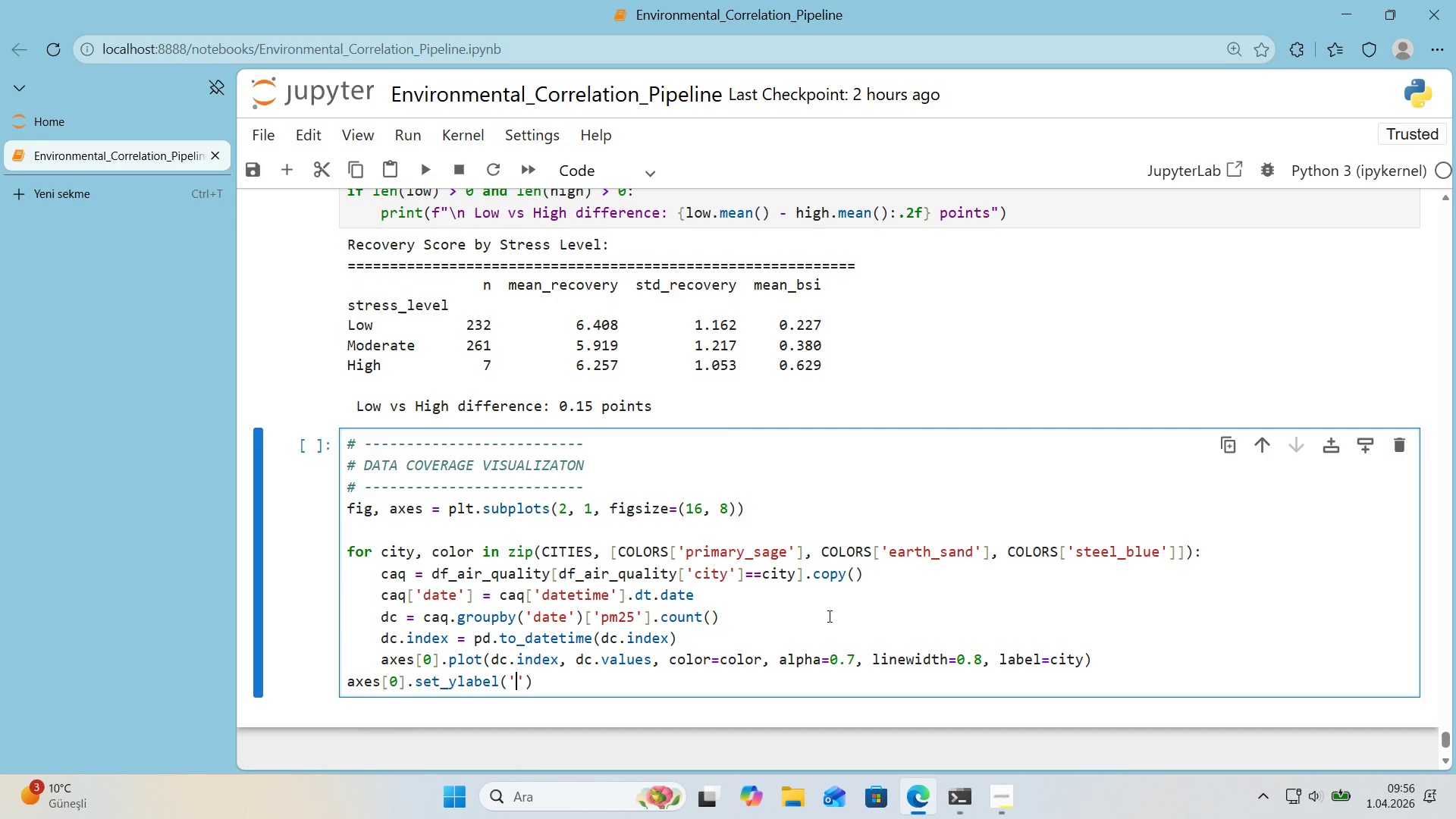 
type(Hourly Records&Day)
 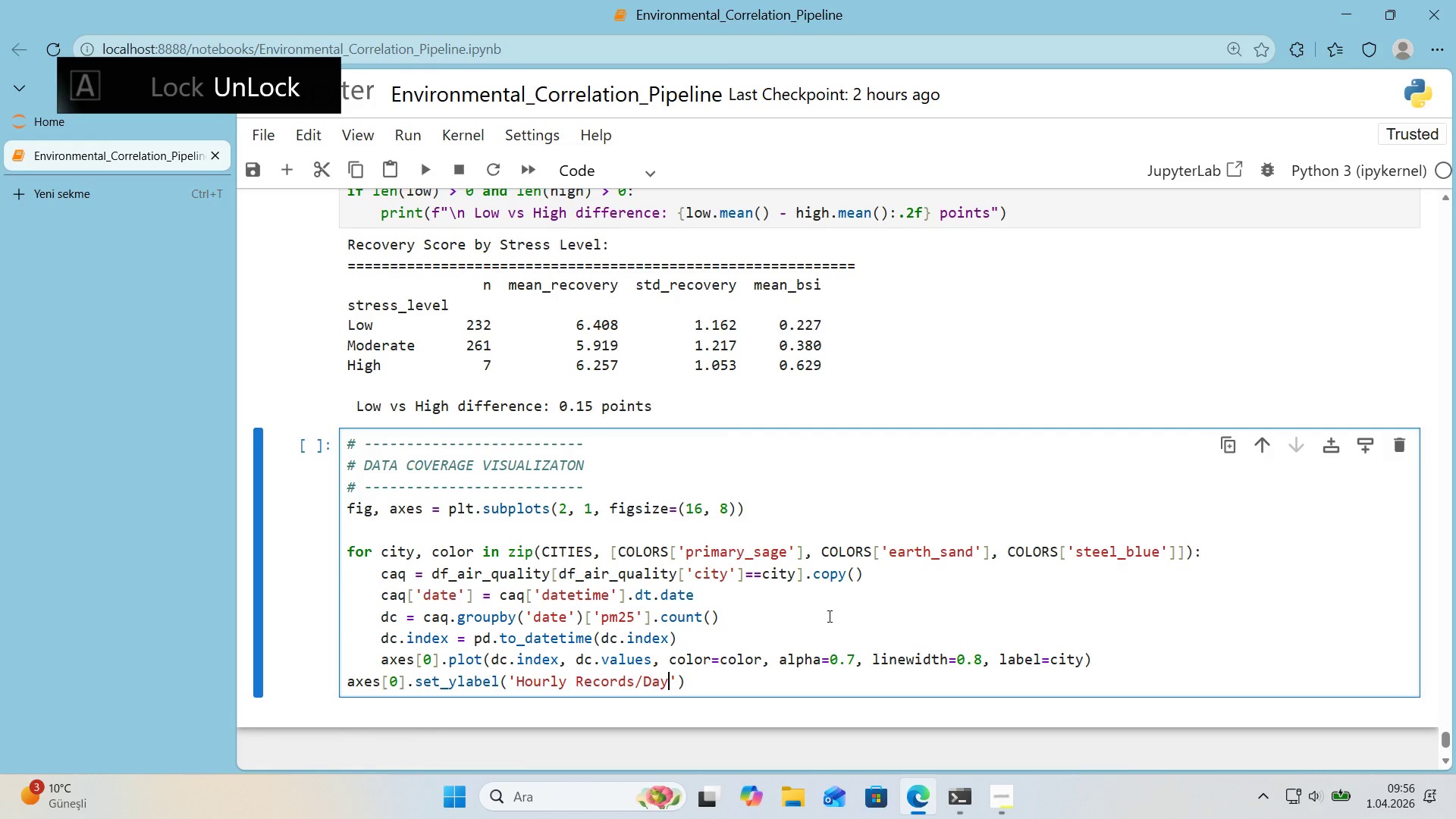 
key(ArrowRight)
 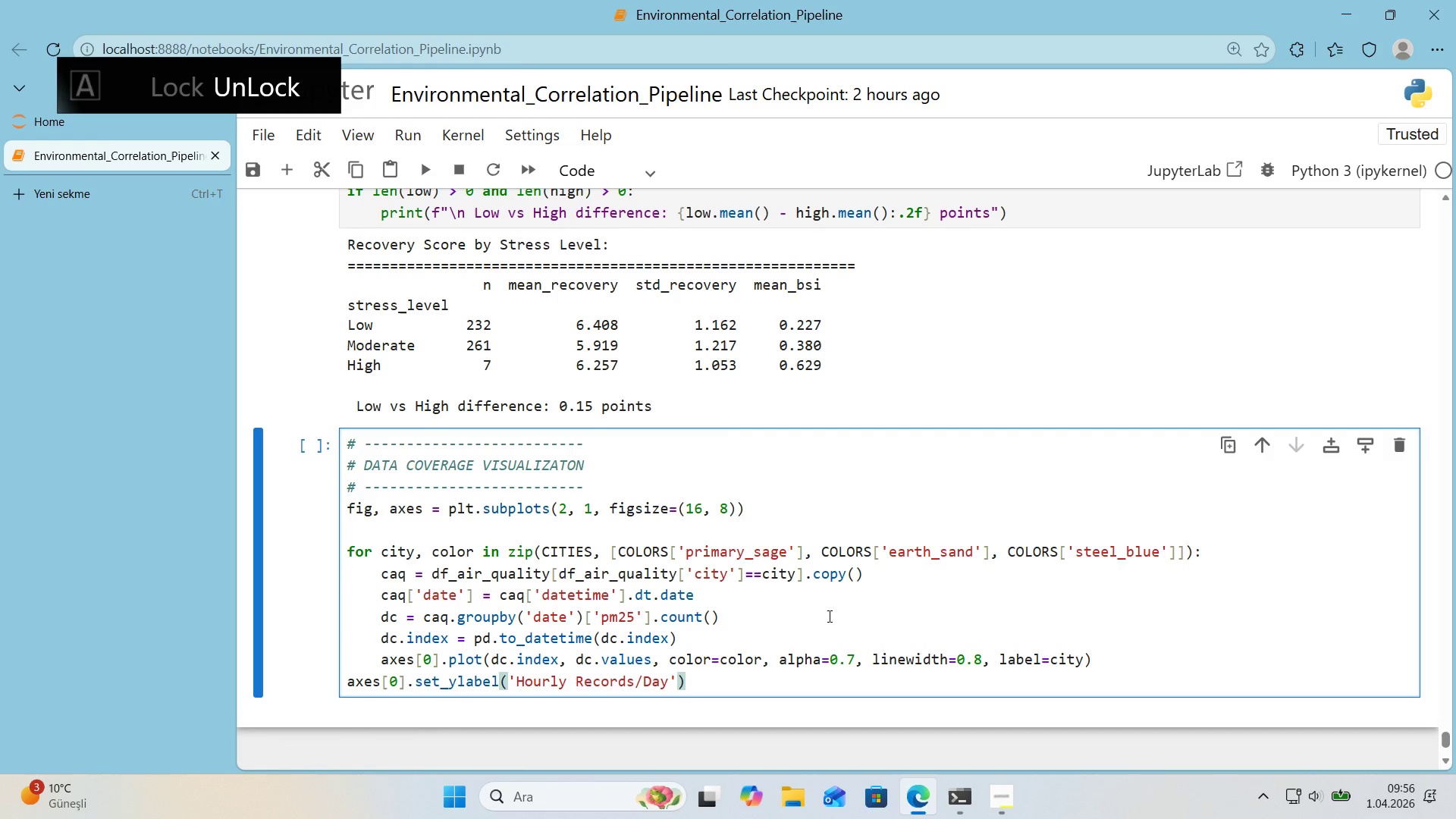 
type(, fontwe'ght)@@)
 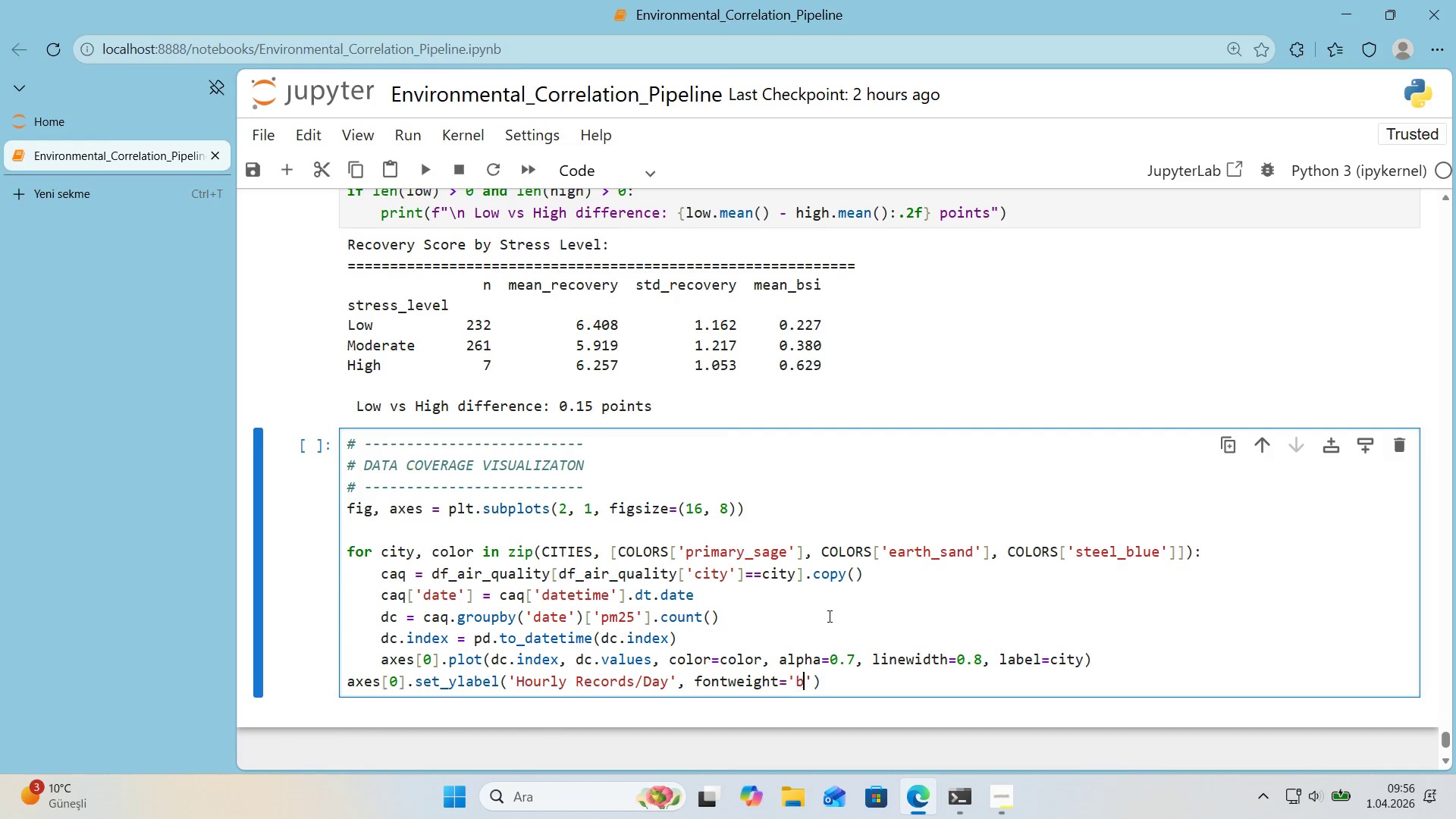 
 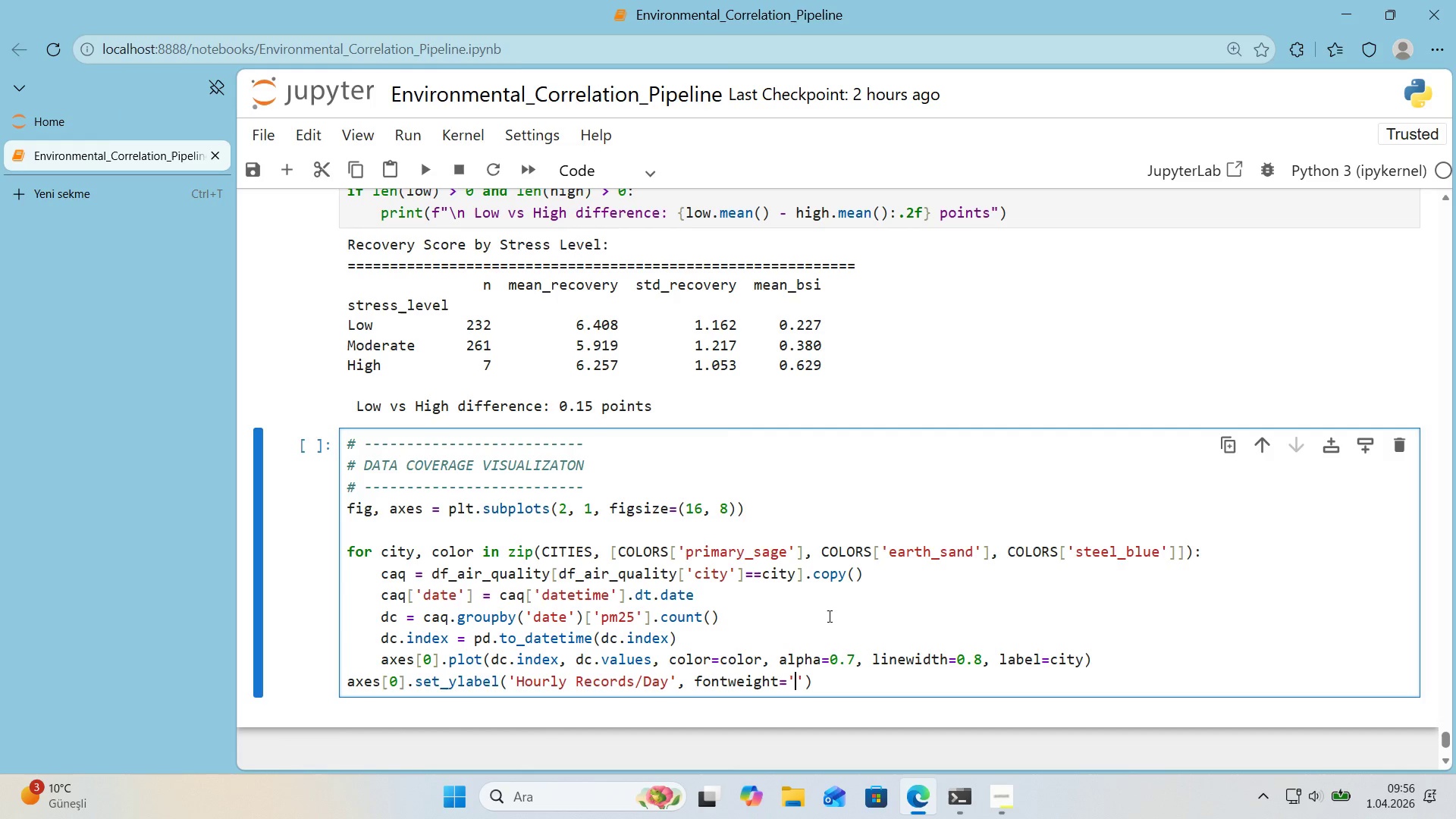 
key(ArrowLeft)
 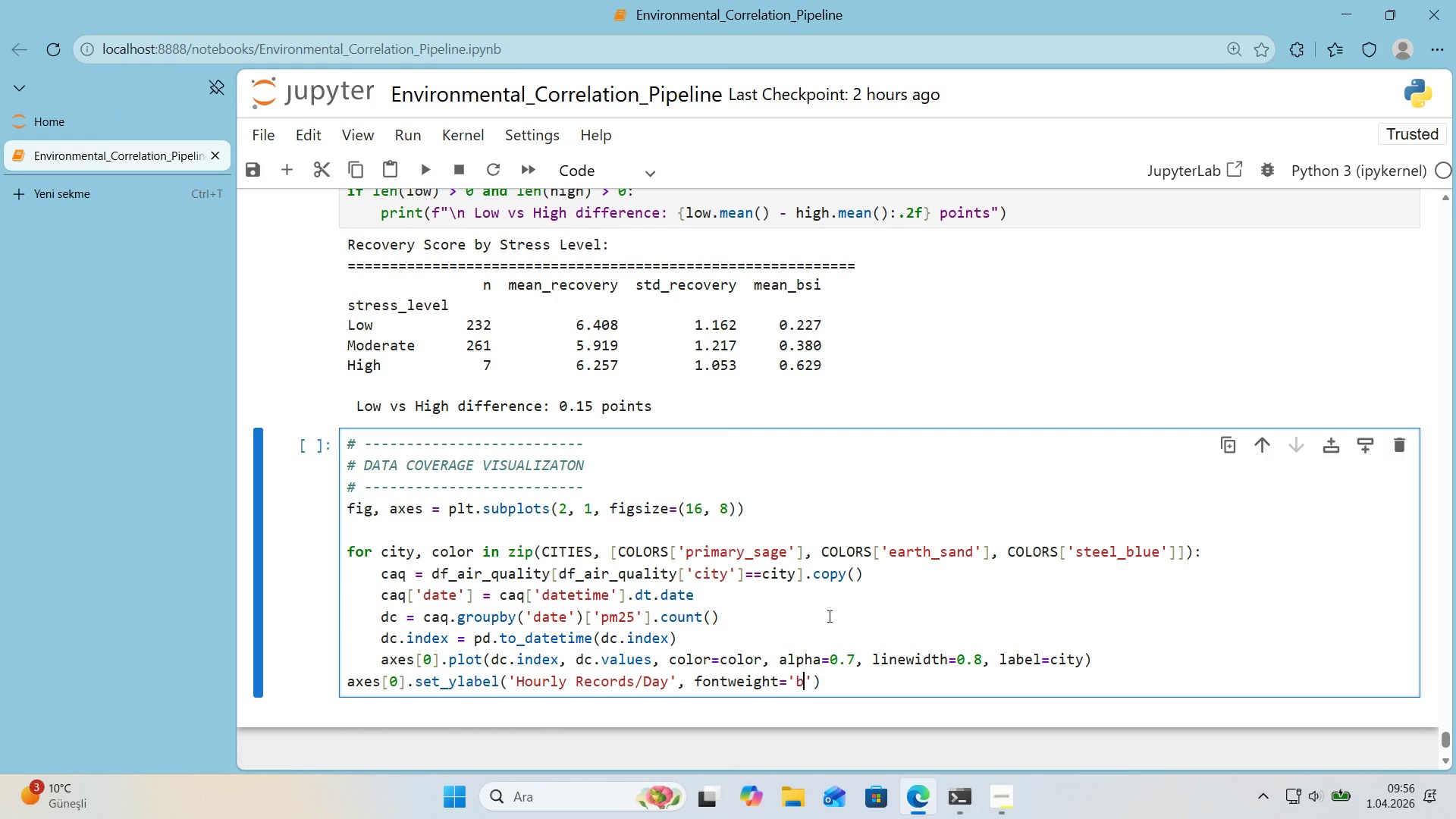 
type(bold)
 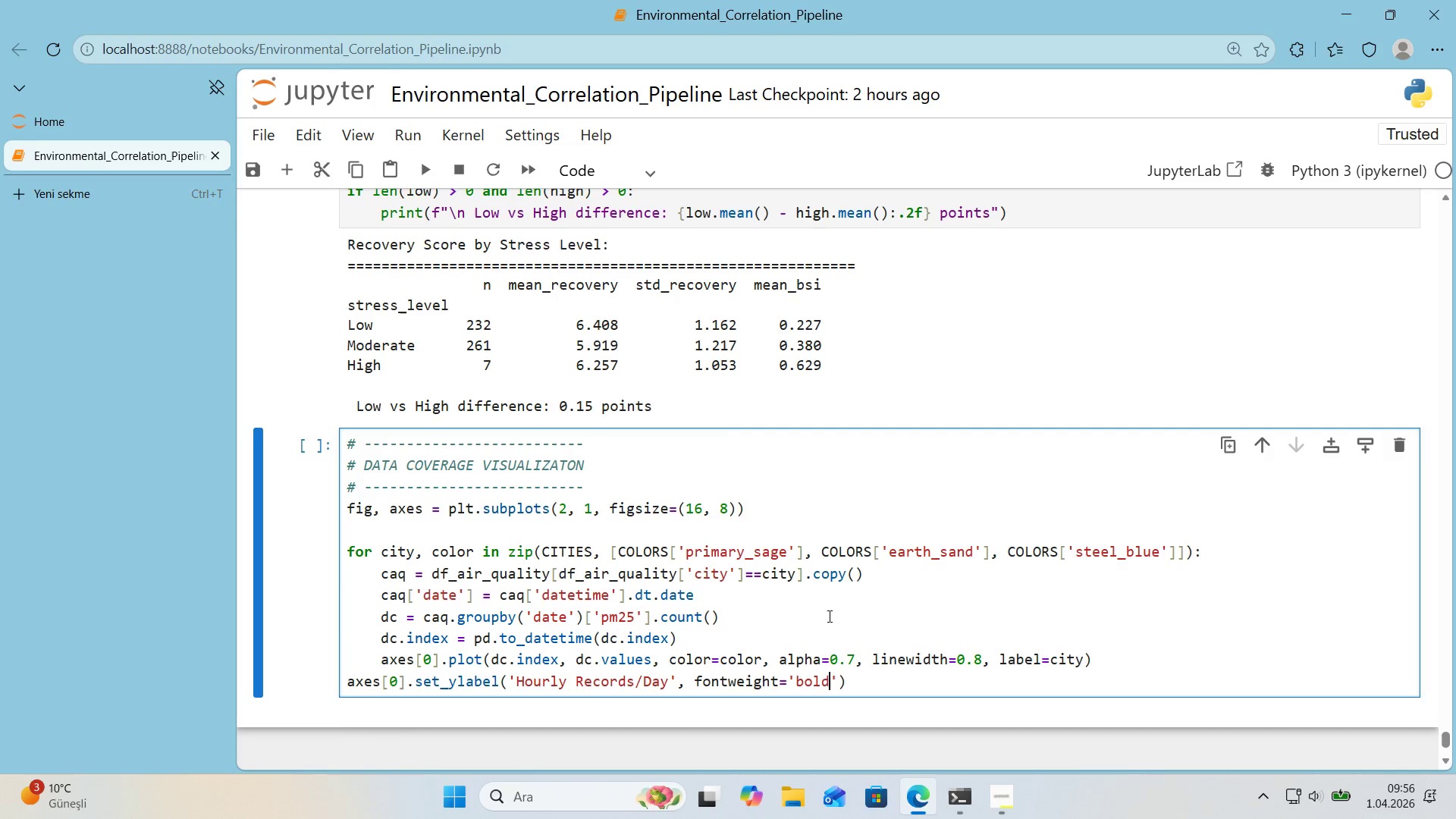 
key(ArrowRight)
 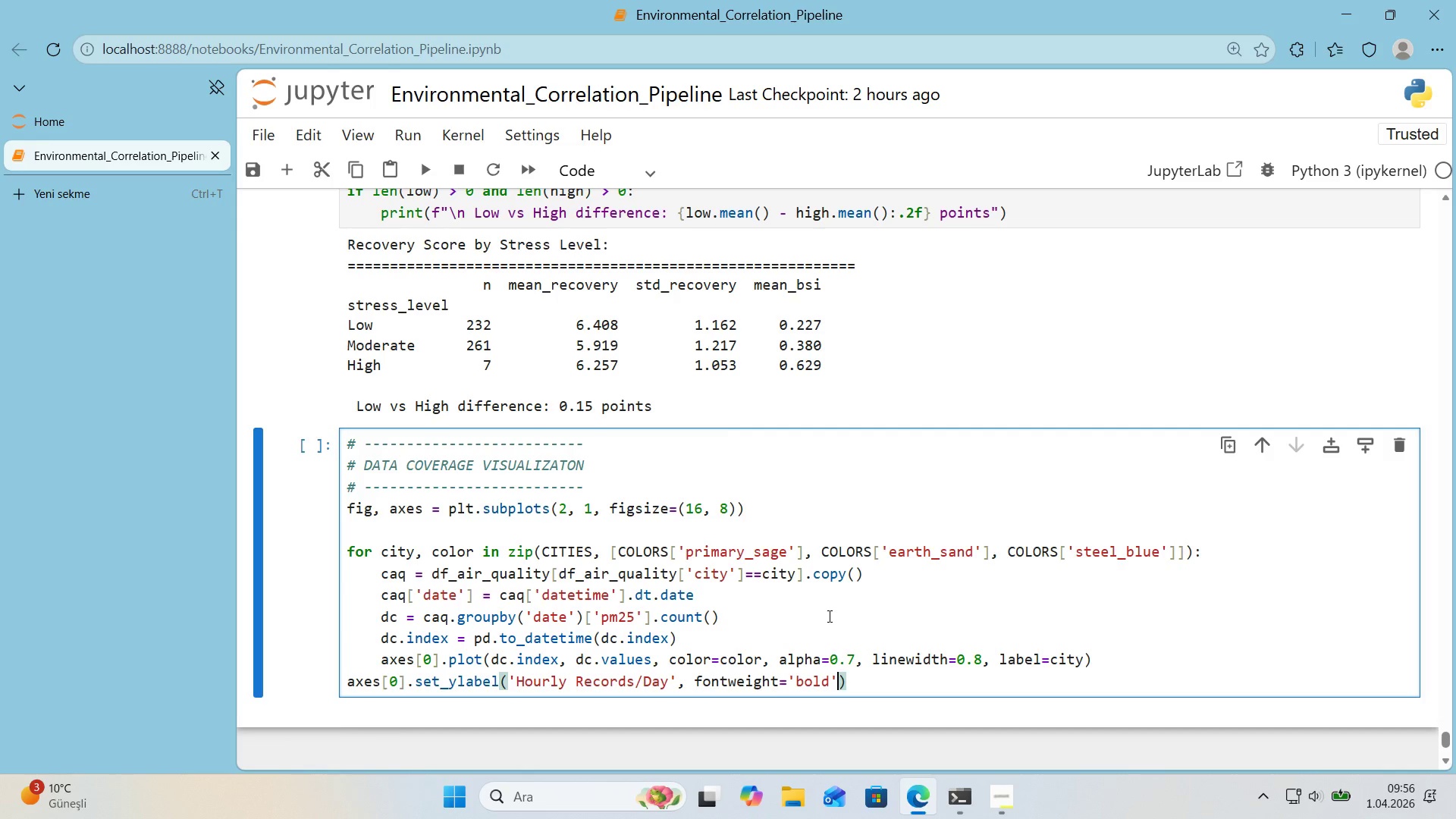 
key(ArrowRight)
 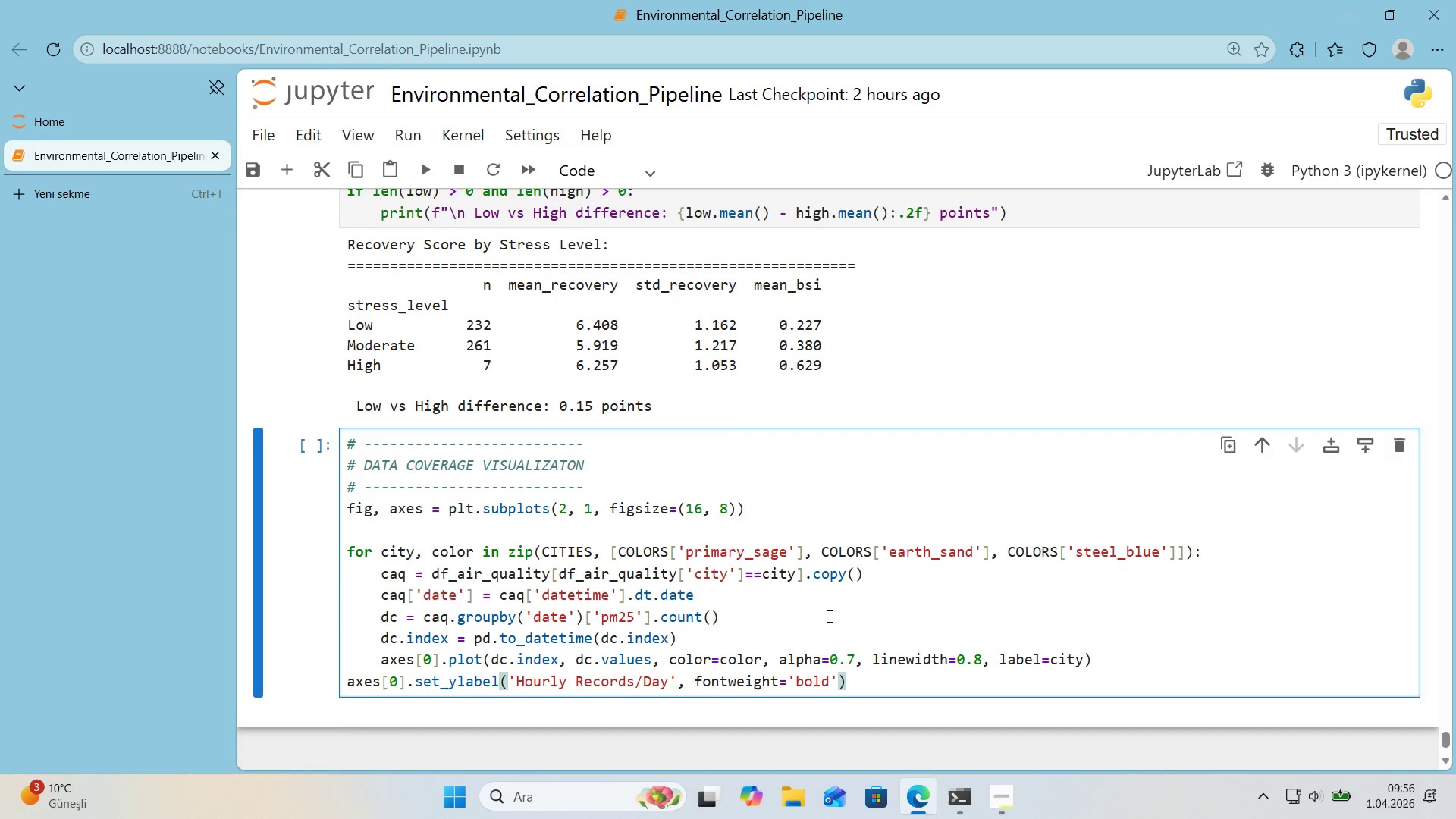 
key(Enter)
 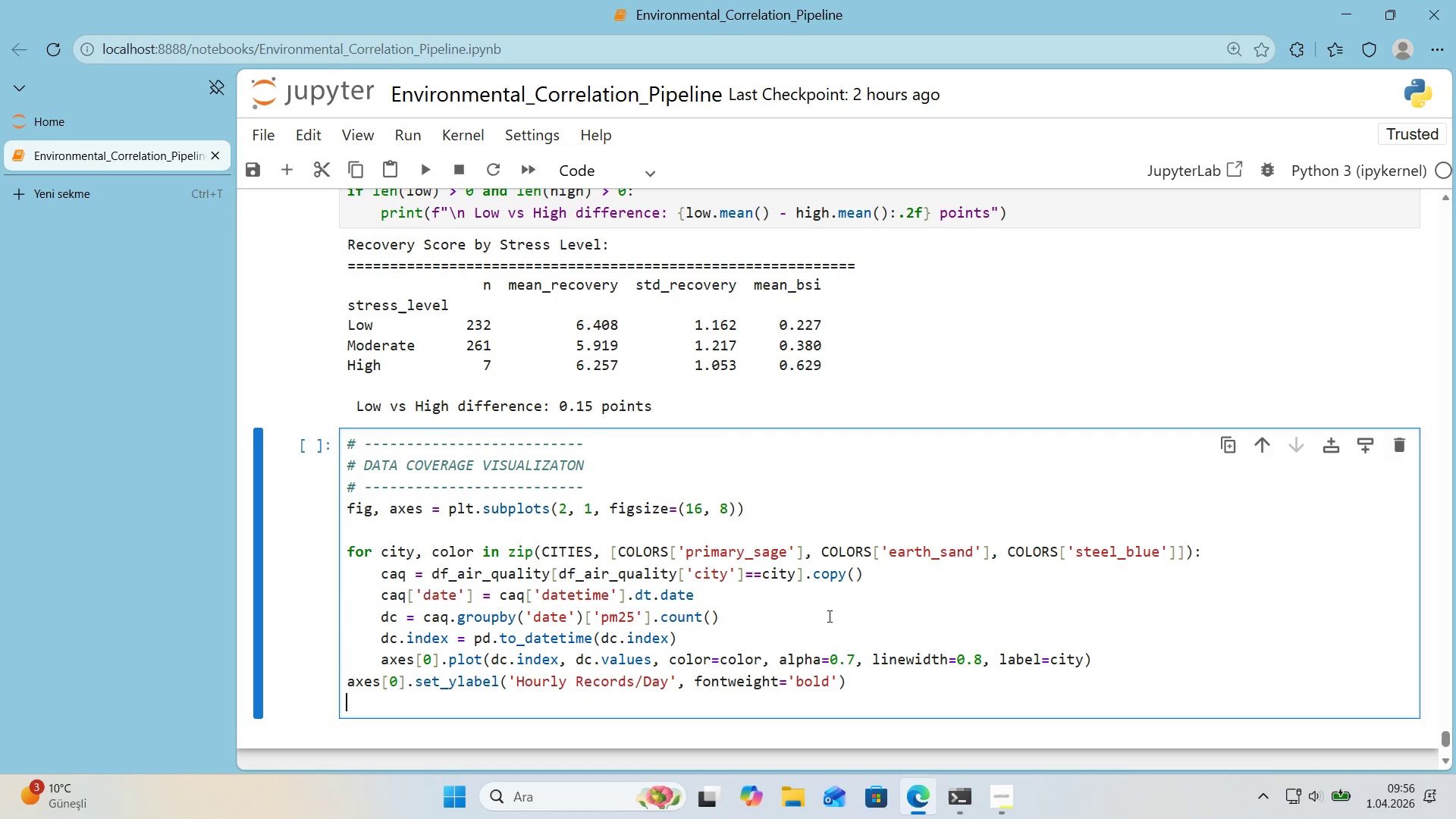 
type(axes)
 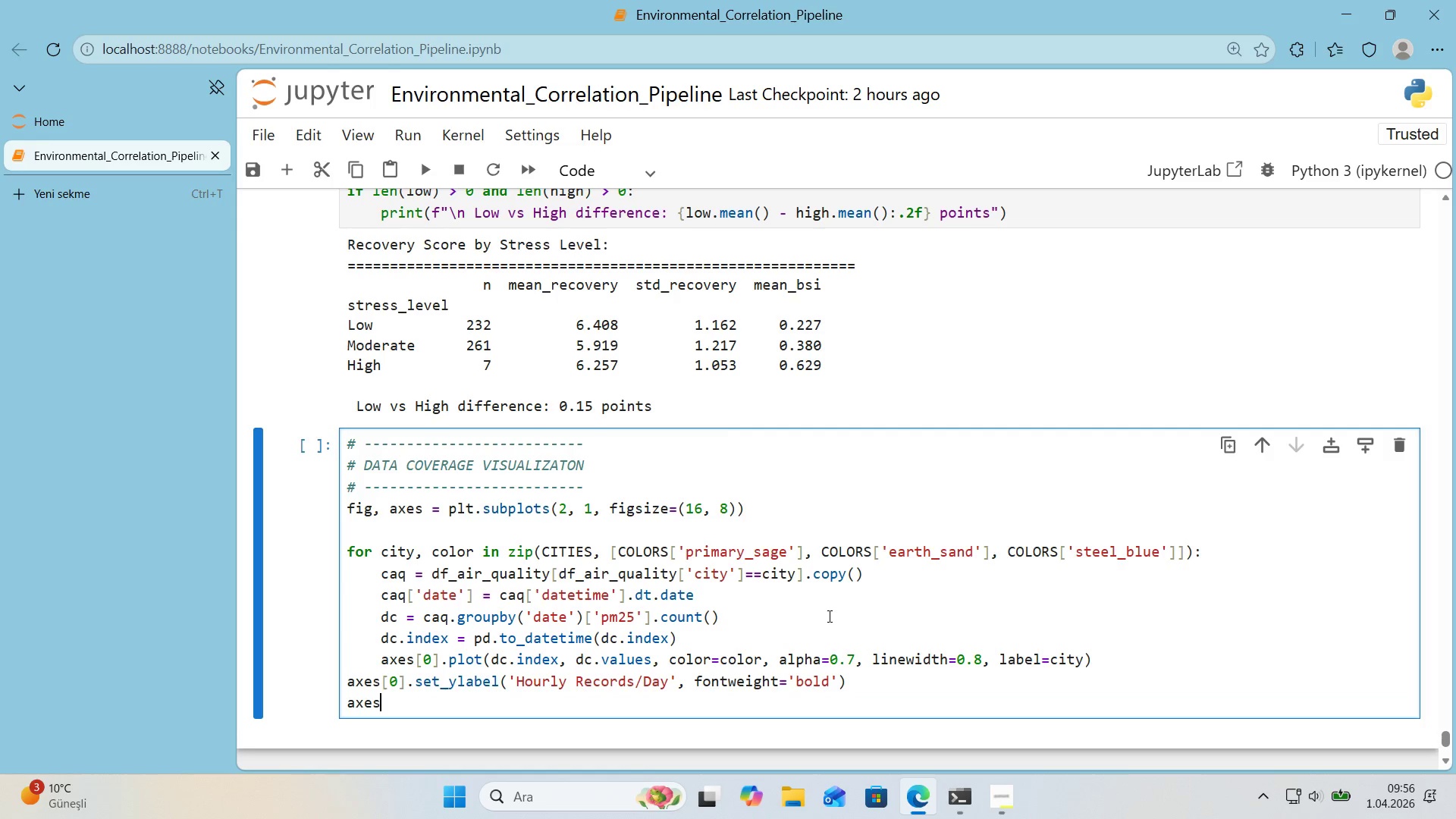 
key(Alt+Control+8)
 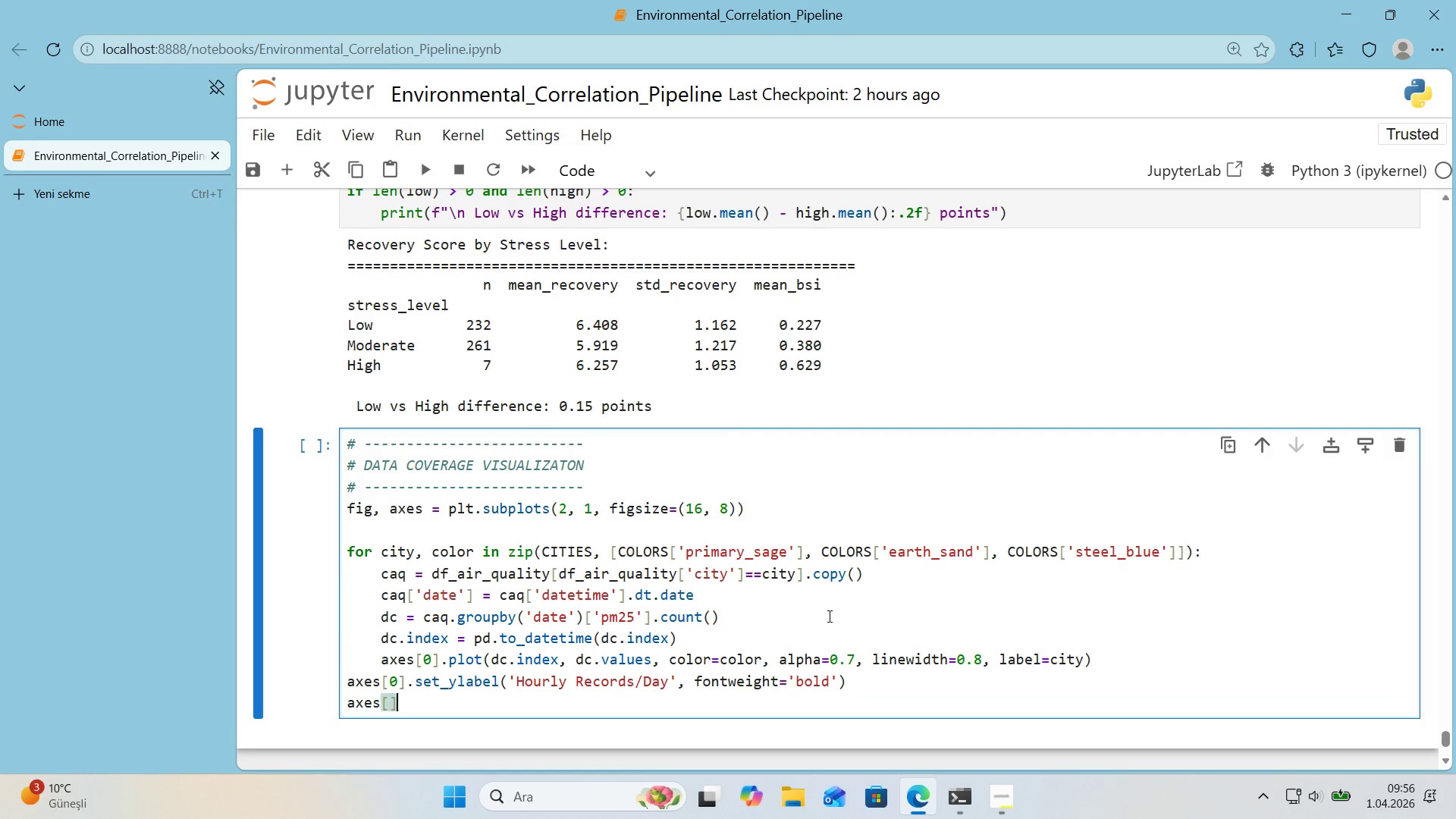 
key(Alt+Control+9)
 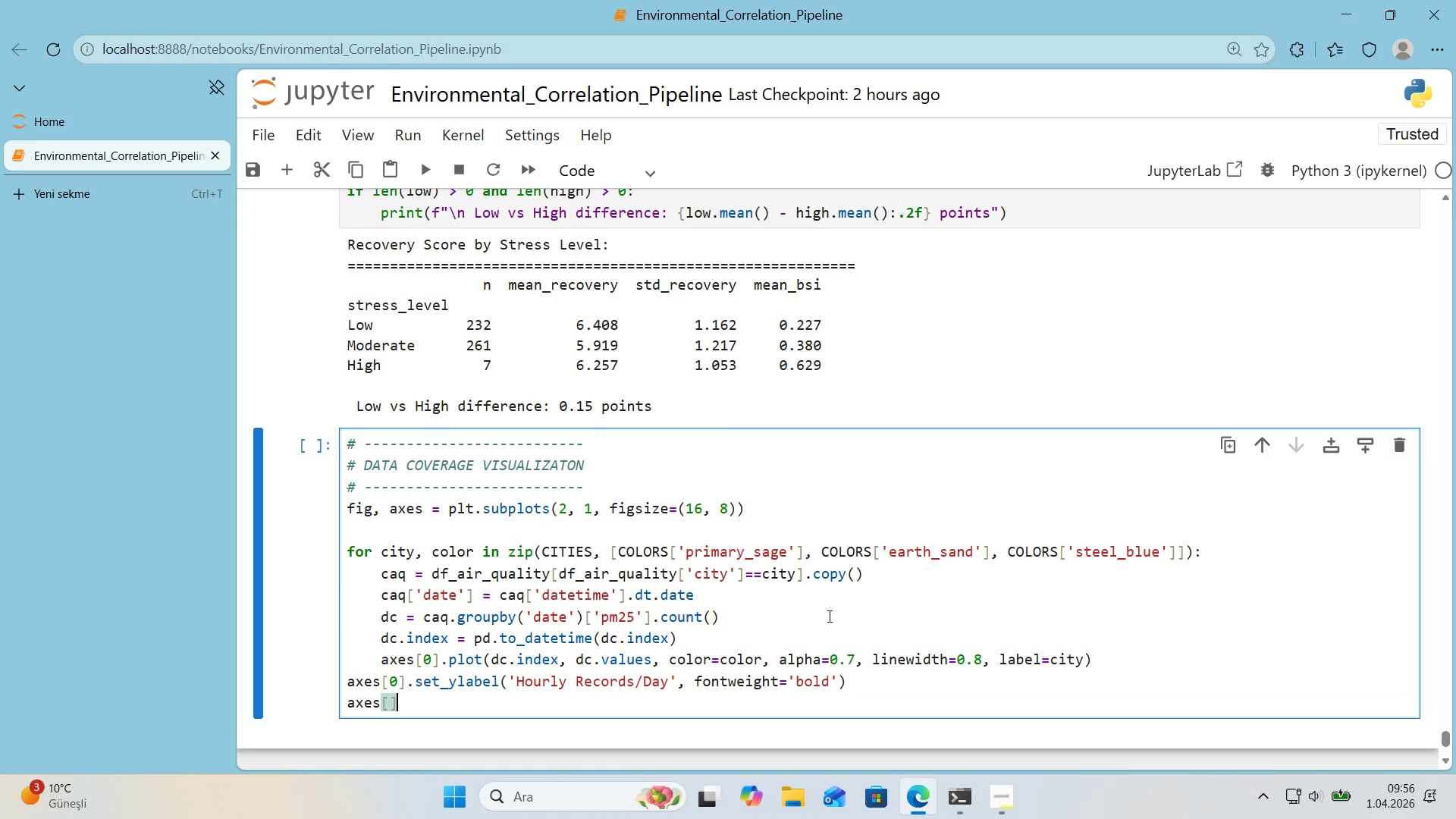 
key(ArrowLeft)
 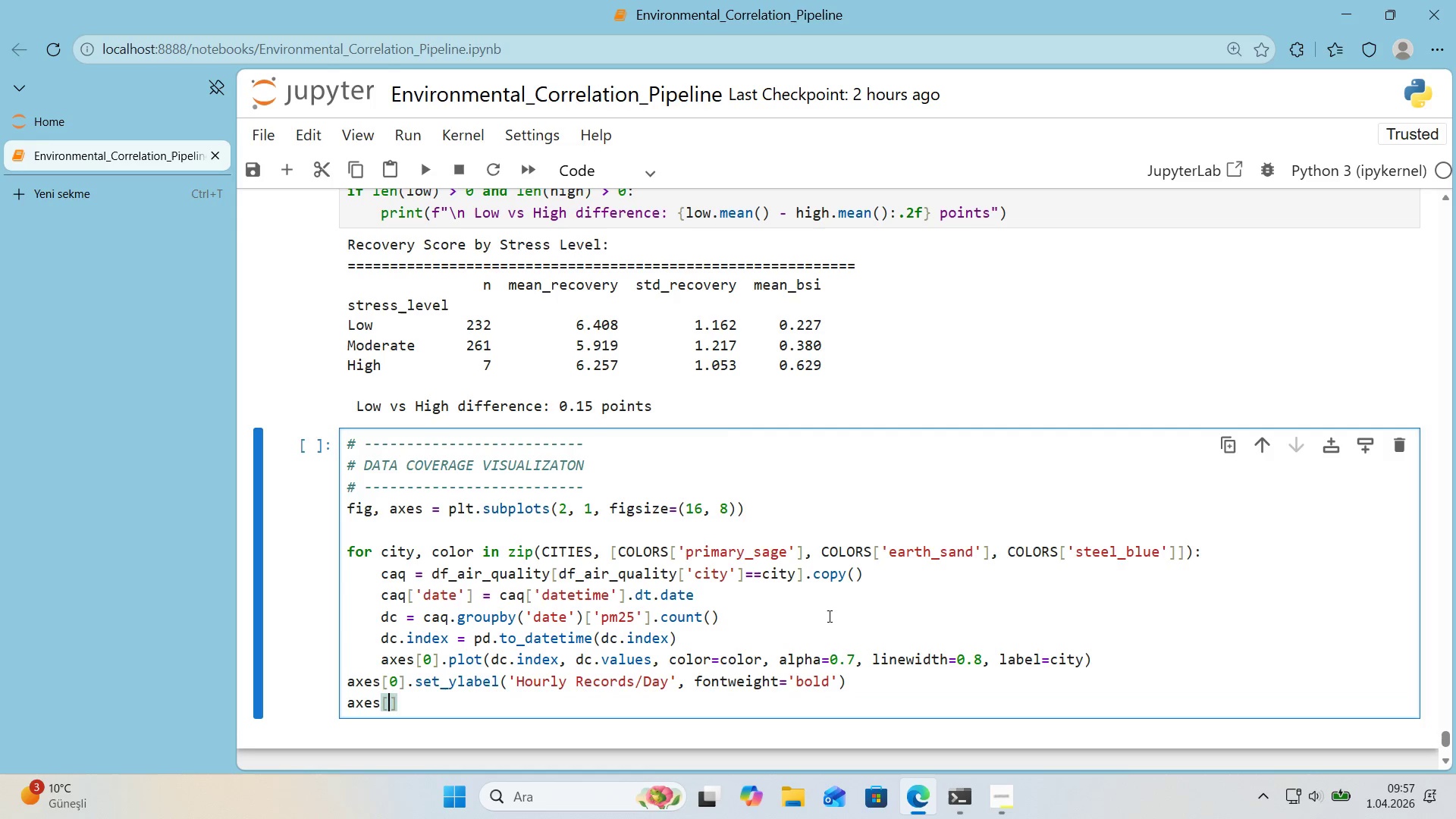 
key(Numpad0)
 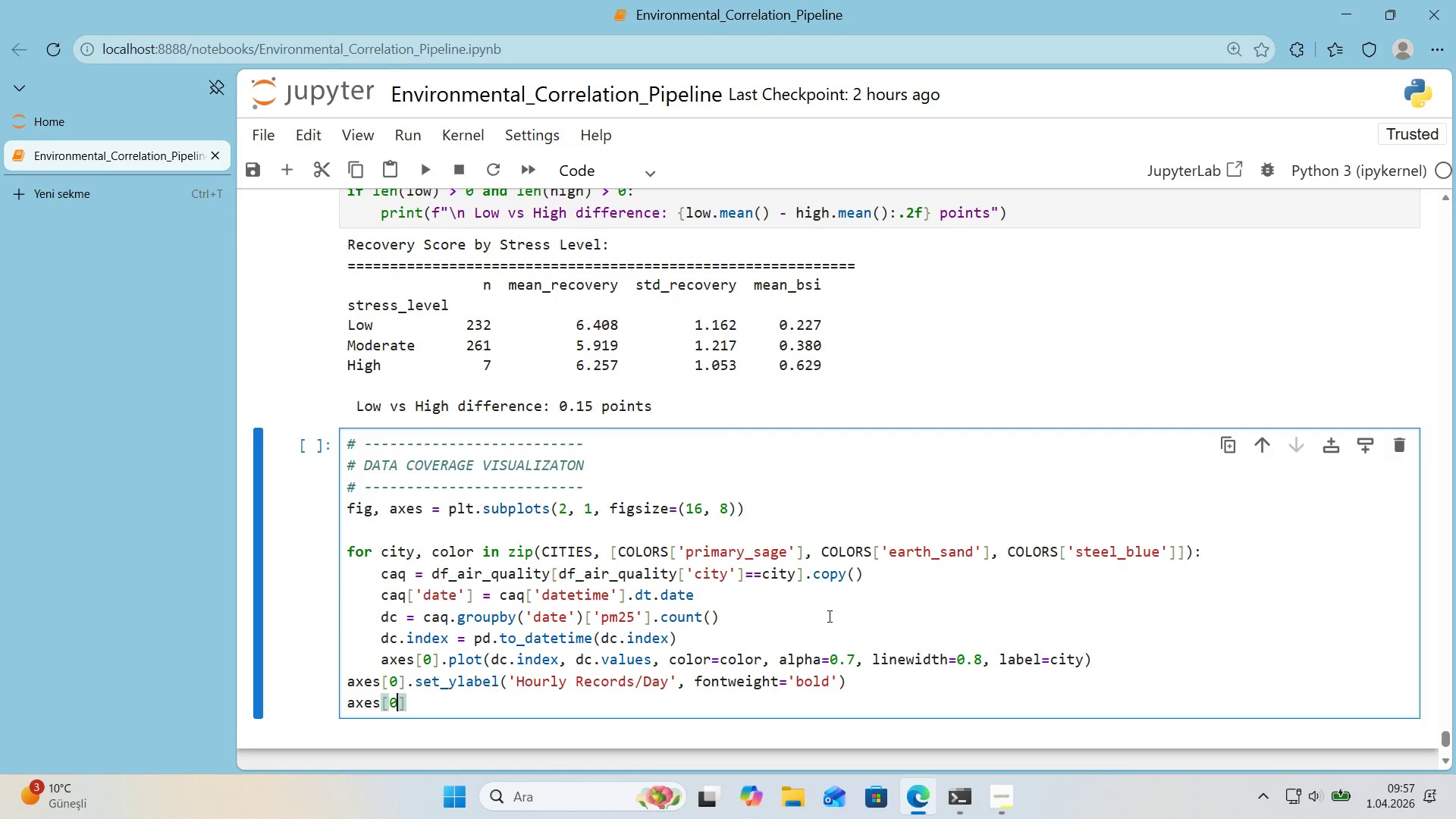 
key(S)
 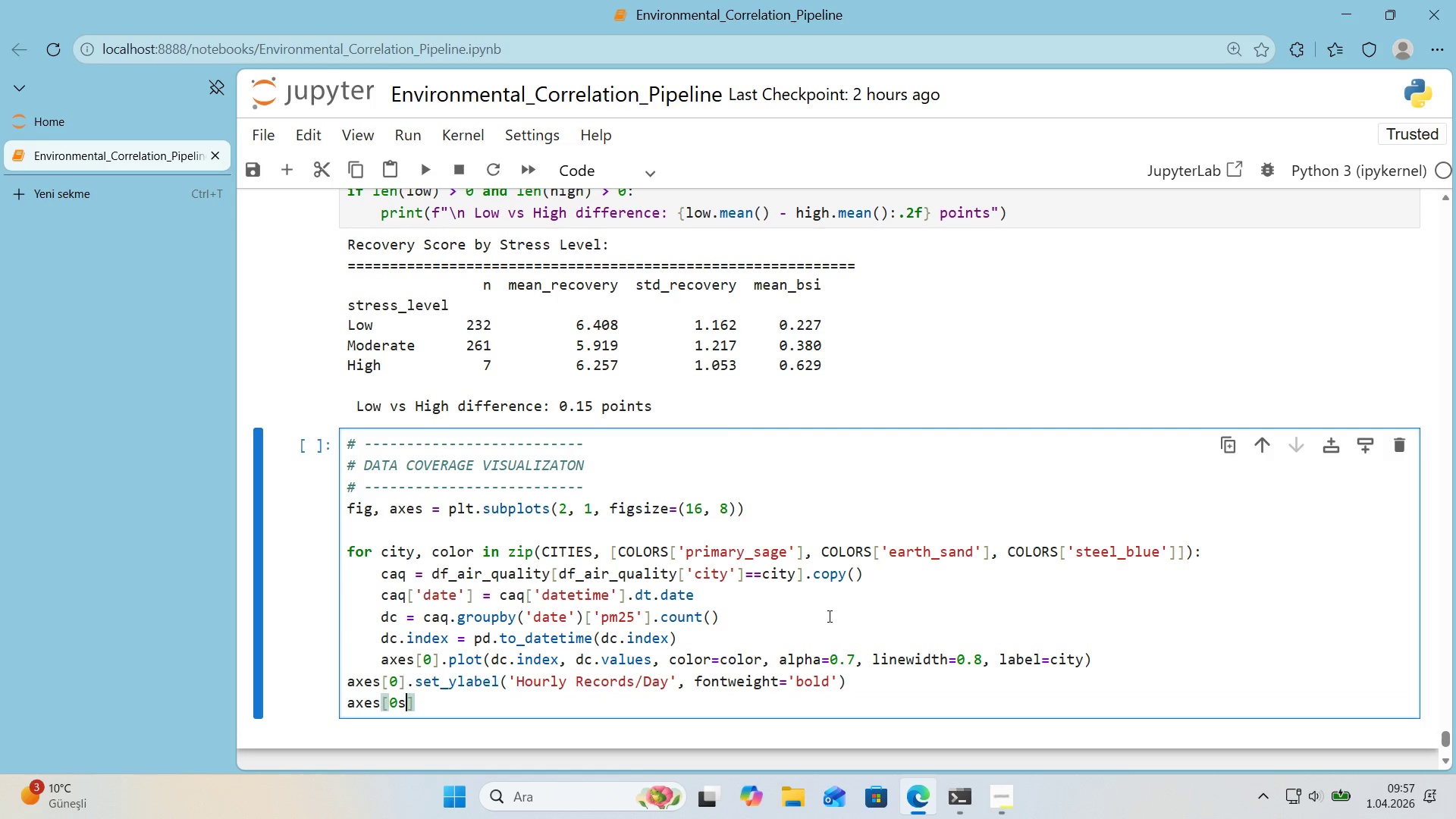 
key(Backspace)
 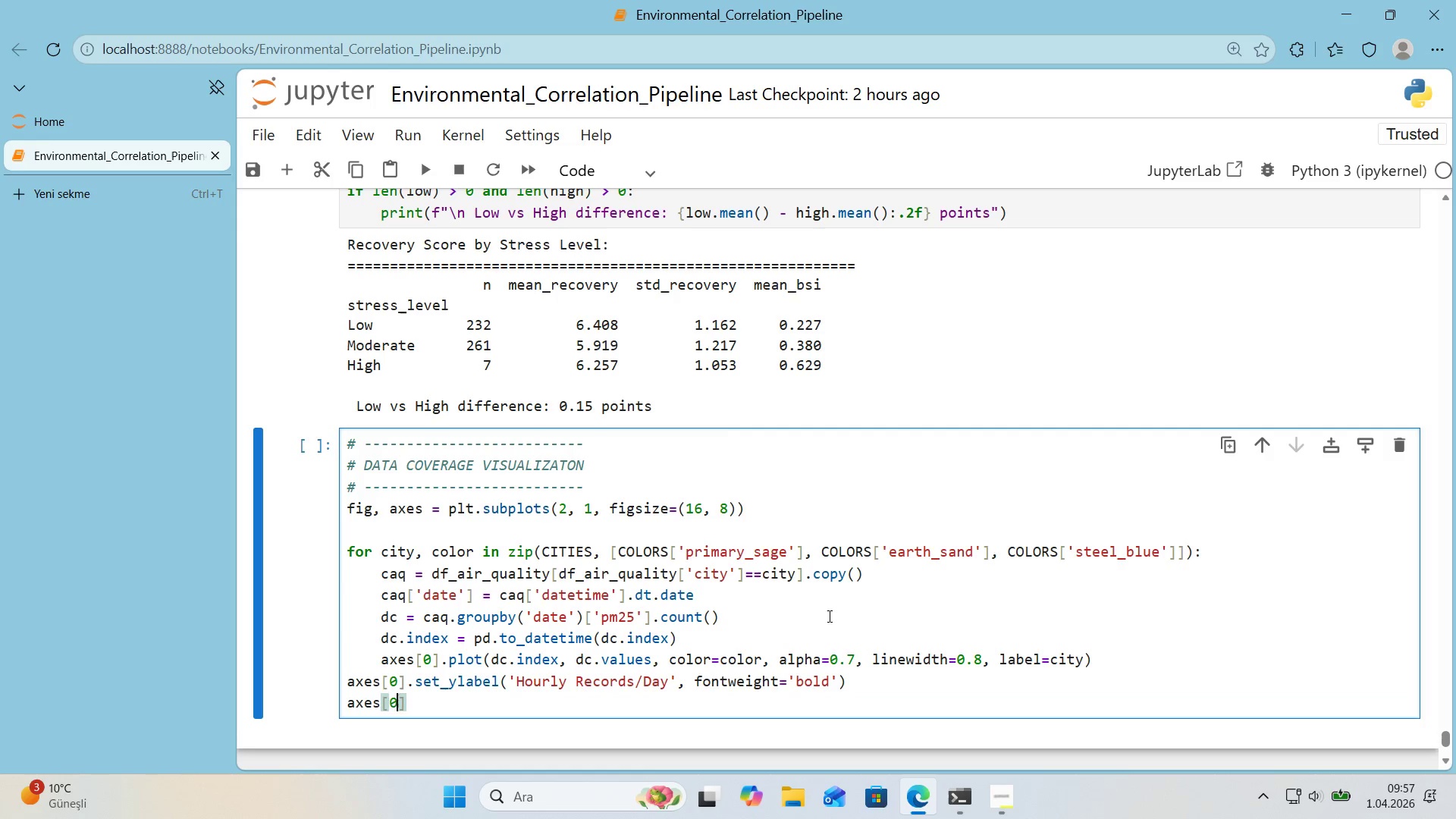 
key(ArrowRight)
 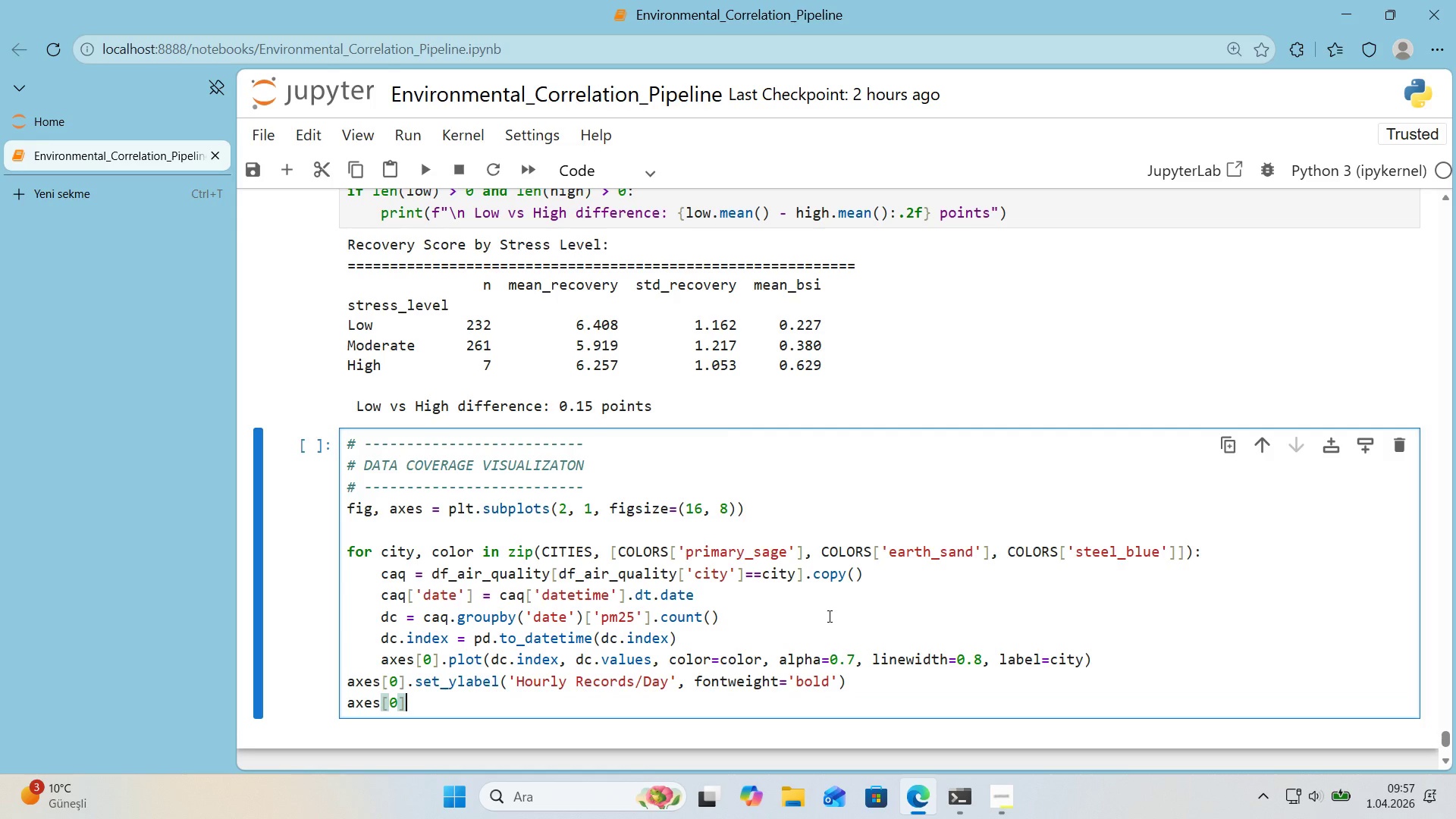 
type(.set_t'tle*()
 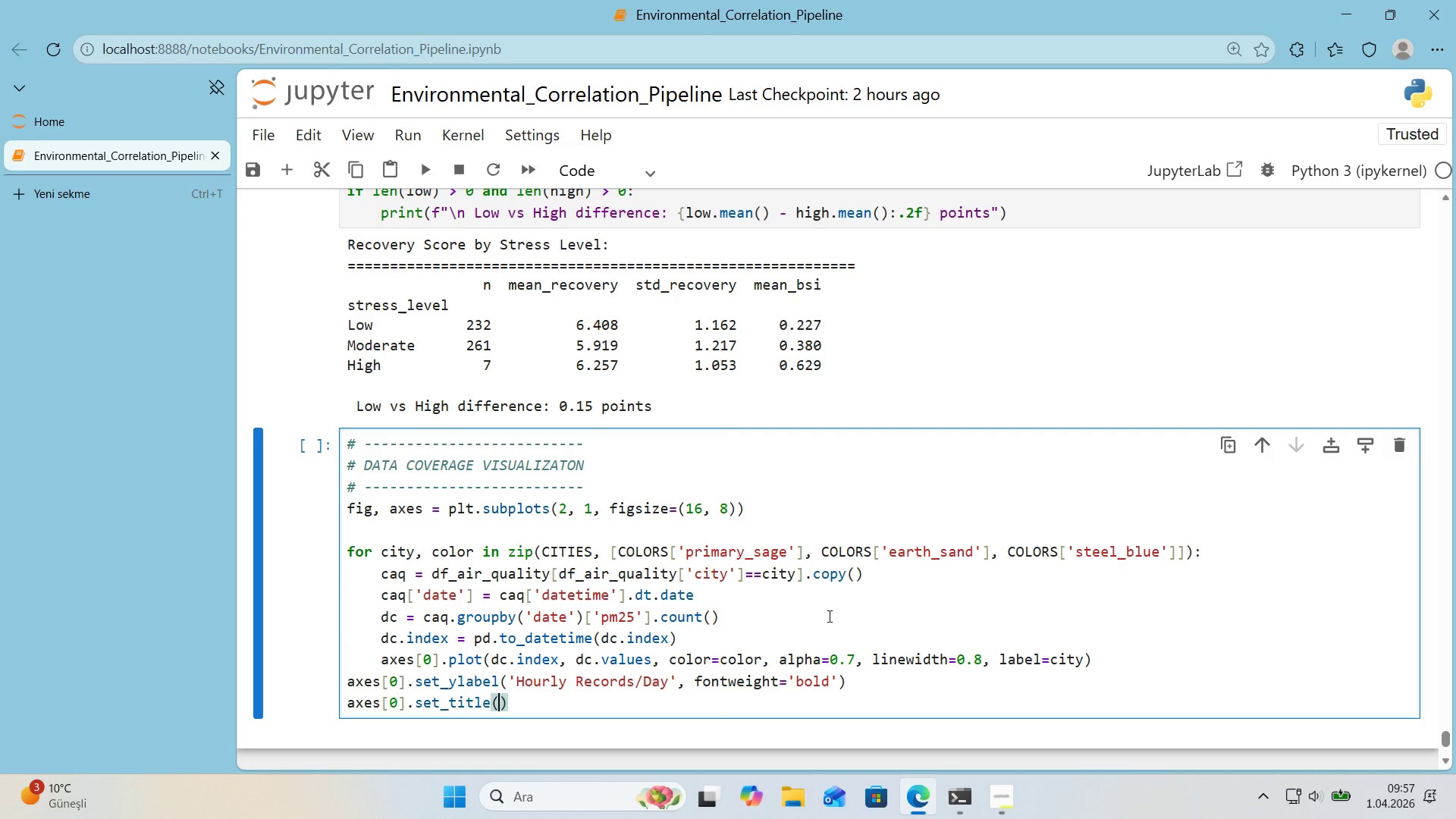 
 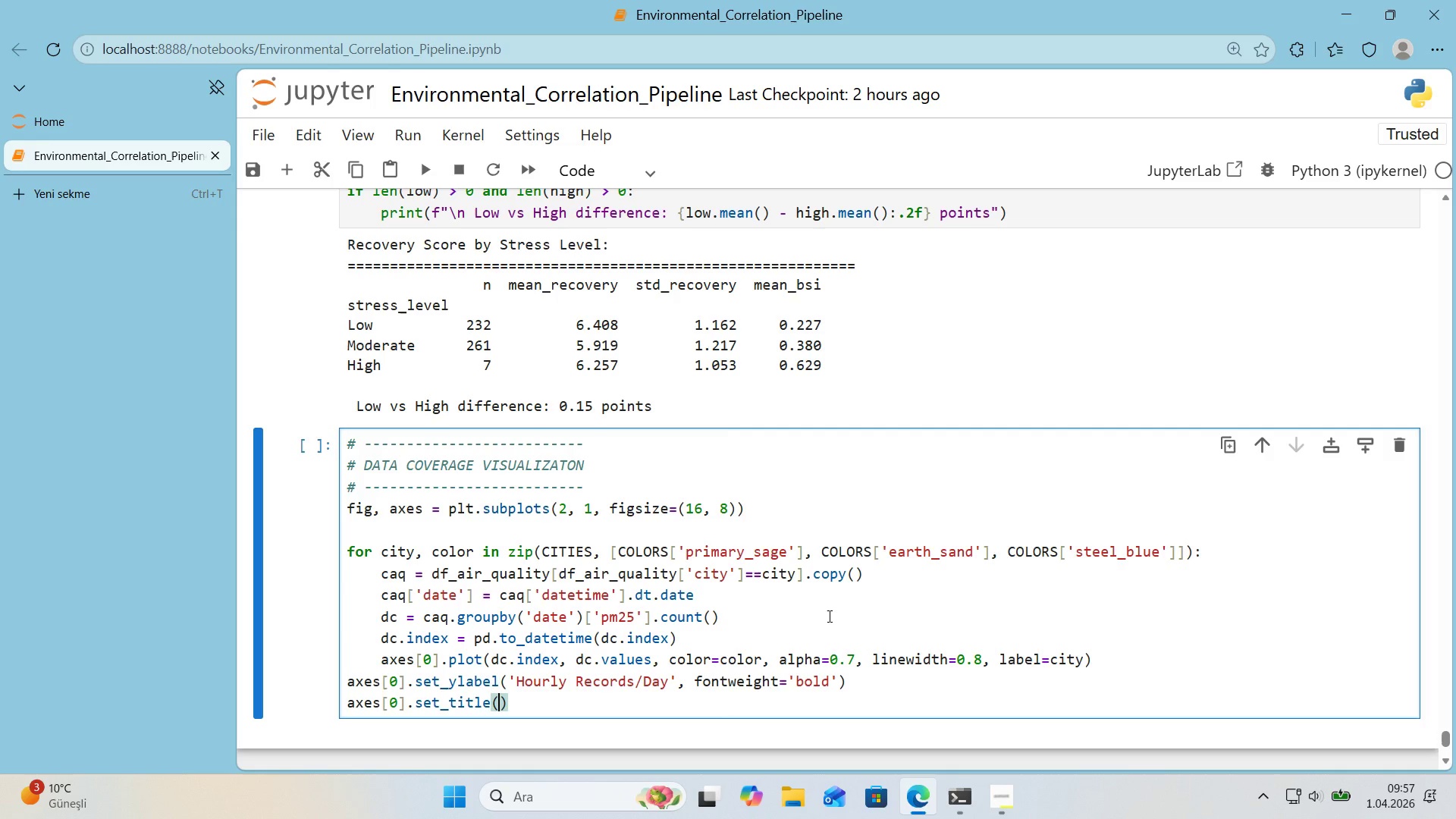 
key(ArrowLeft)
 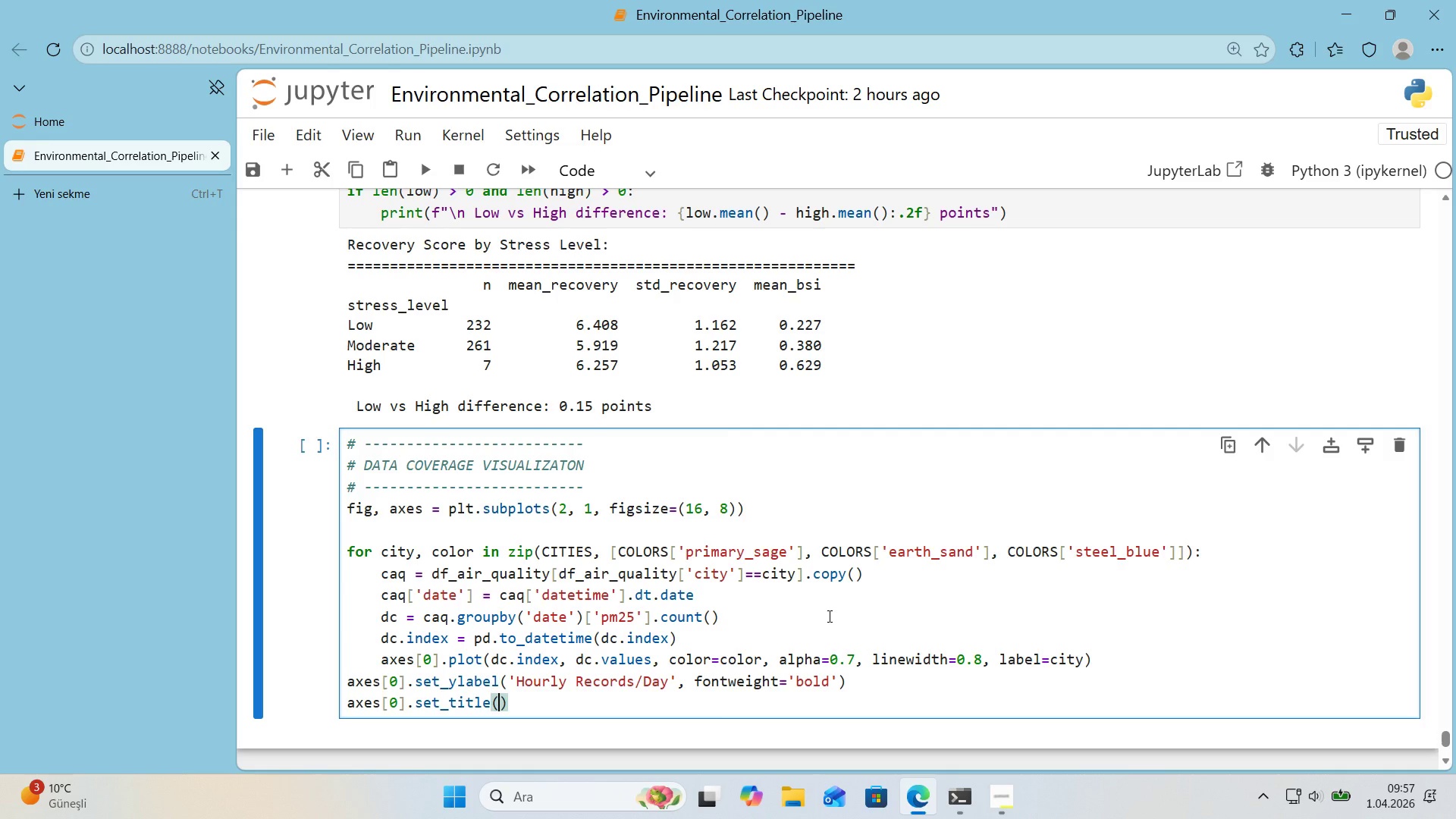 
type(@@)
 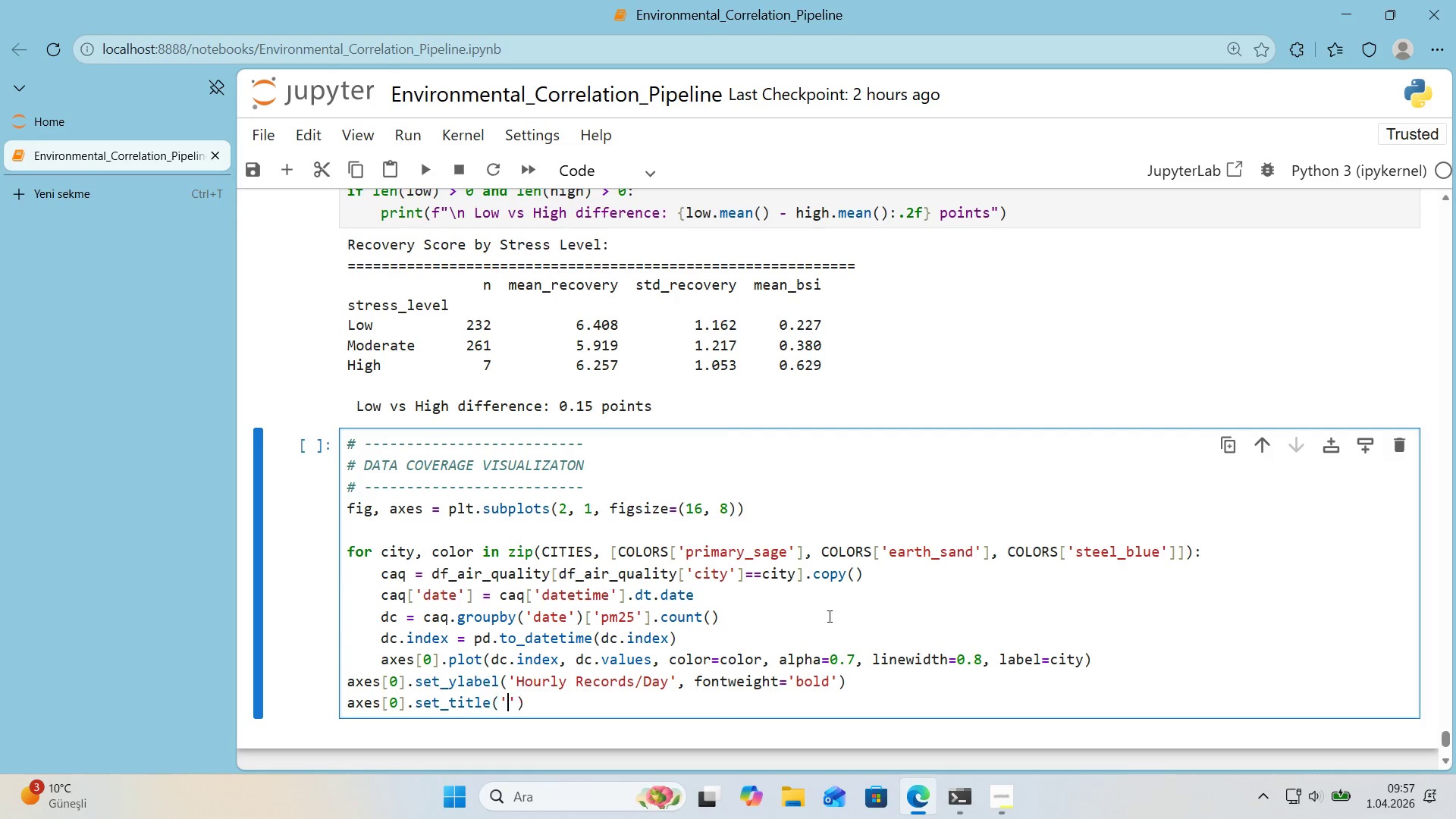 
key(ArrowLeft)
 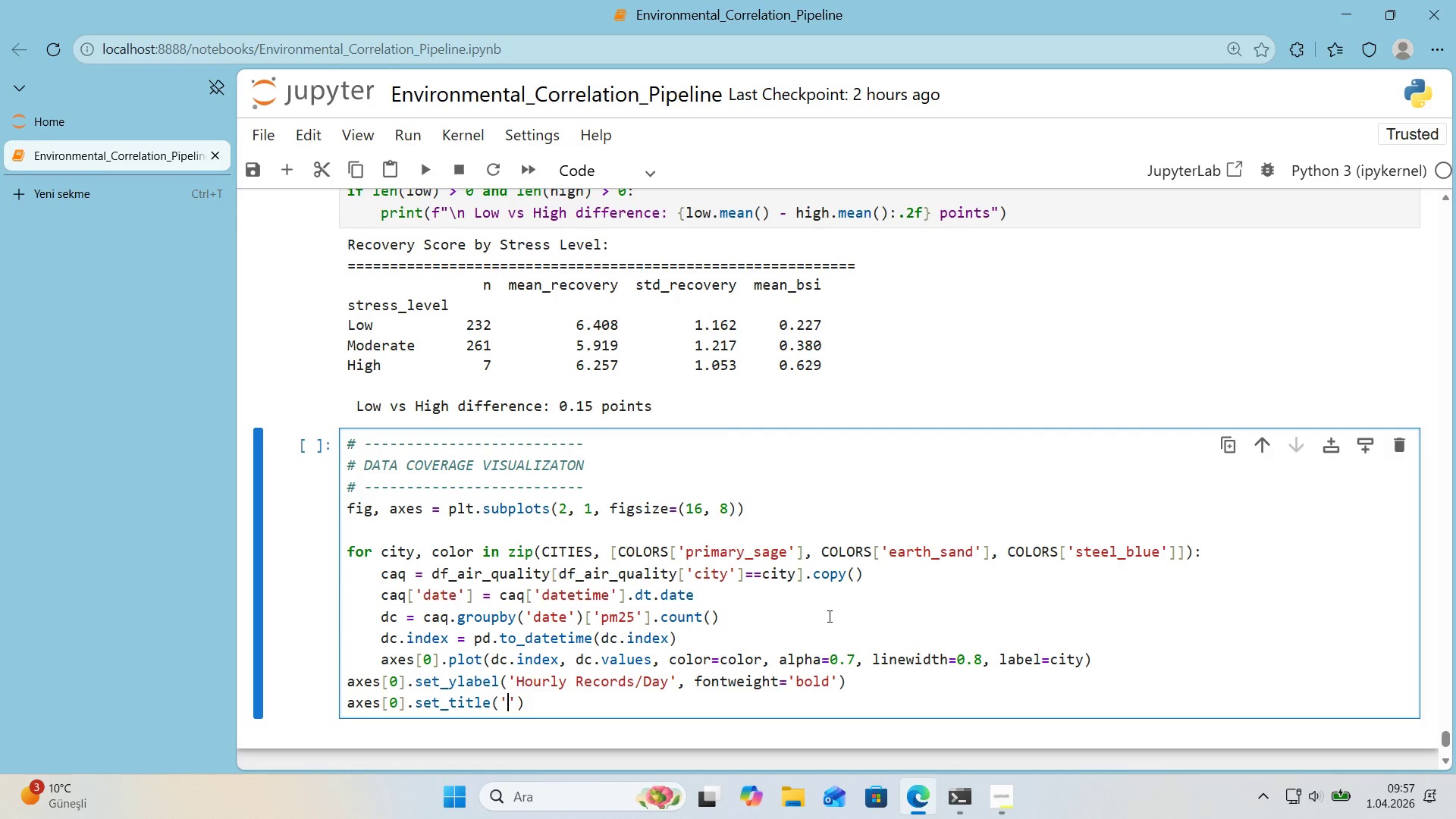 
type(A'r Qual'ty Coverage *()
 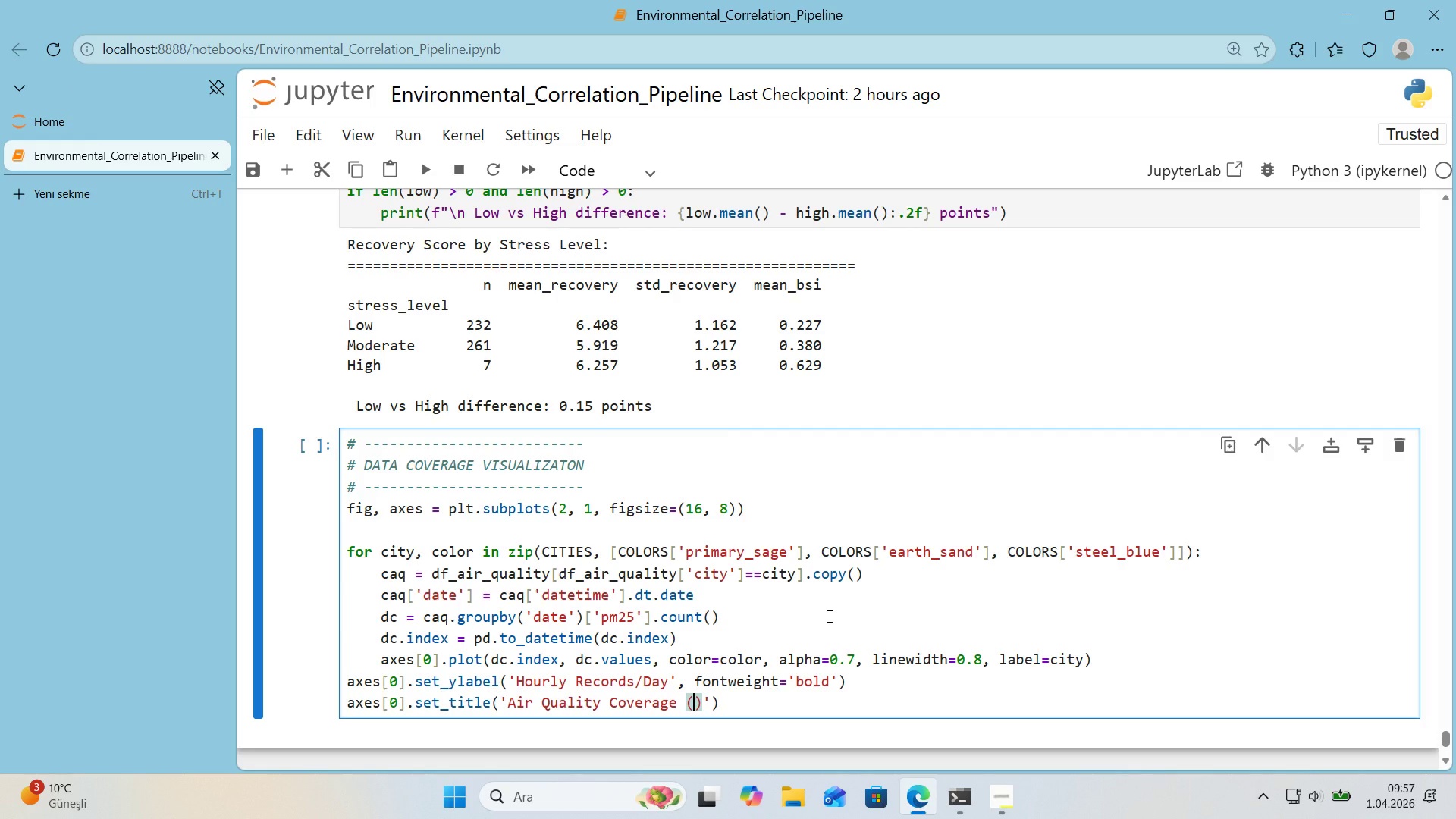 
 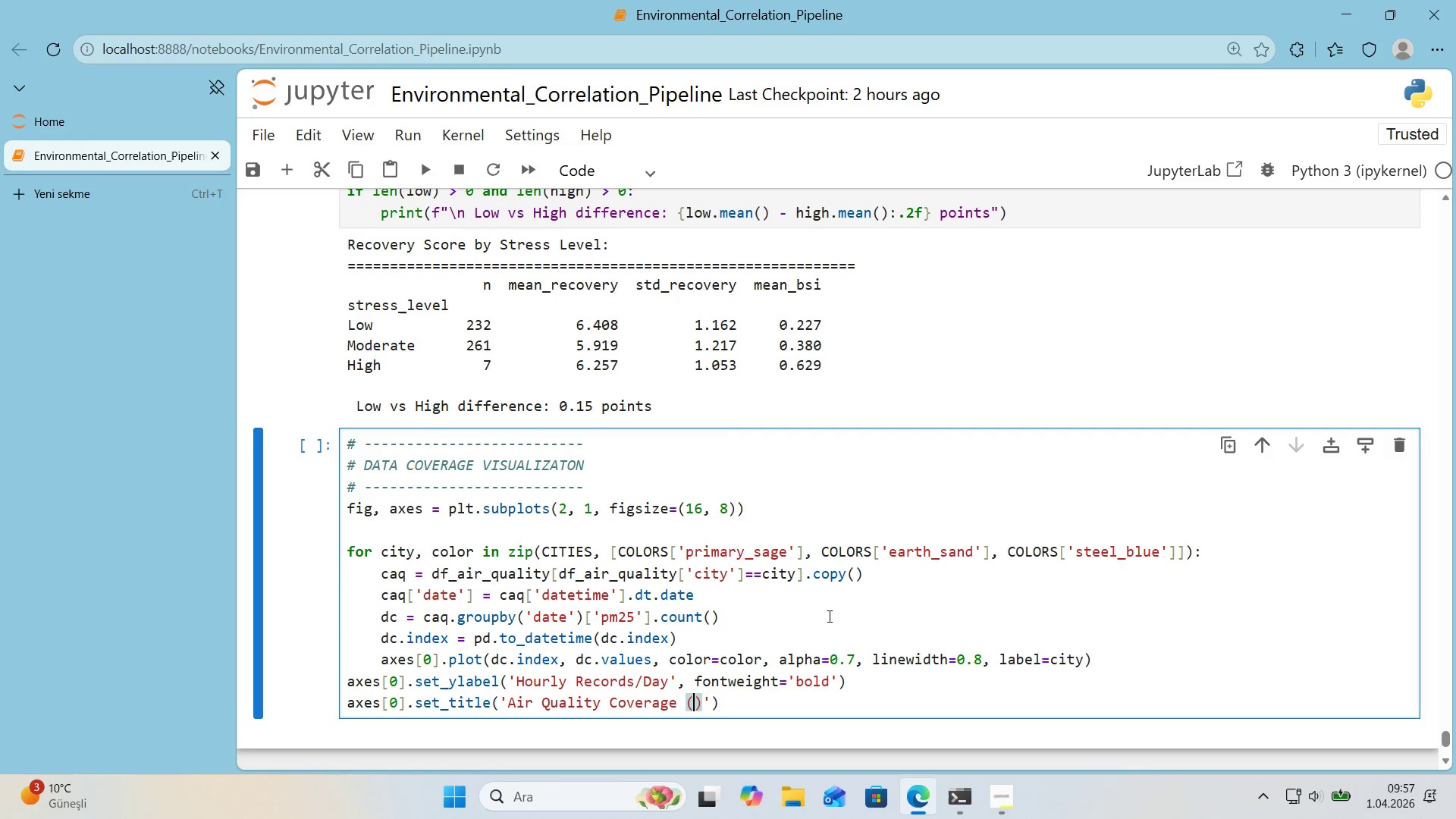 
key(ArrowLeft)
 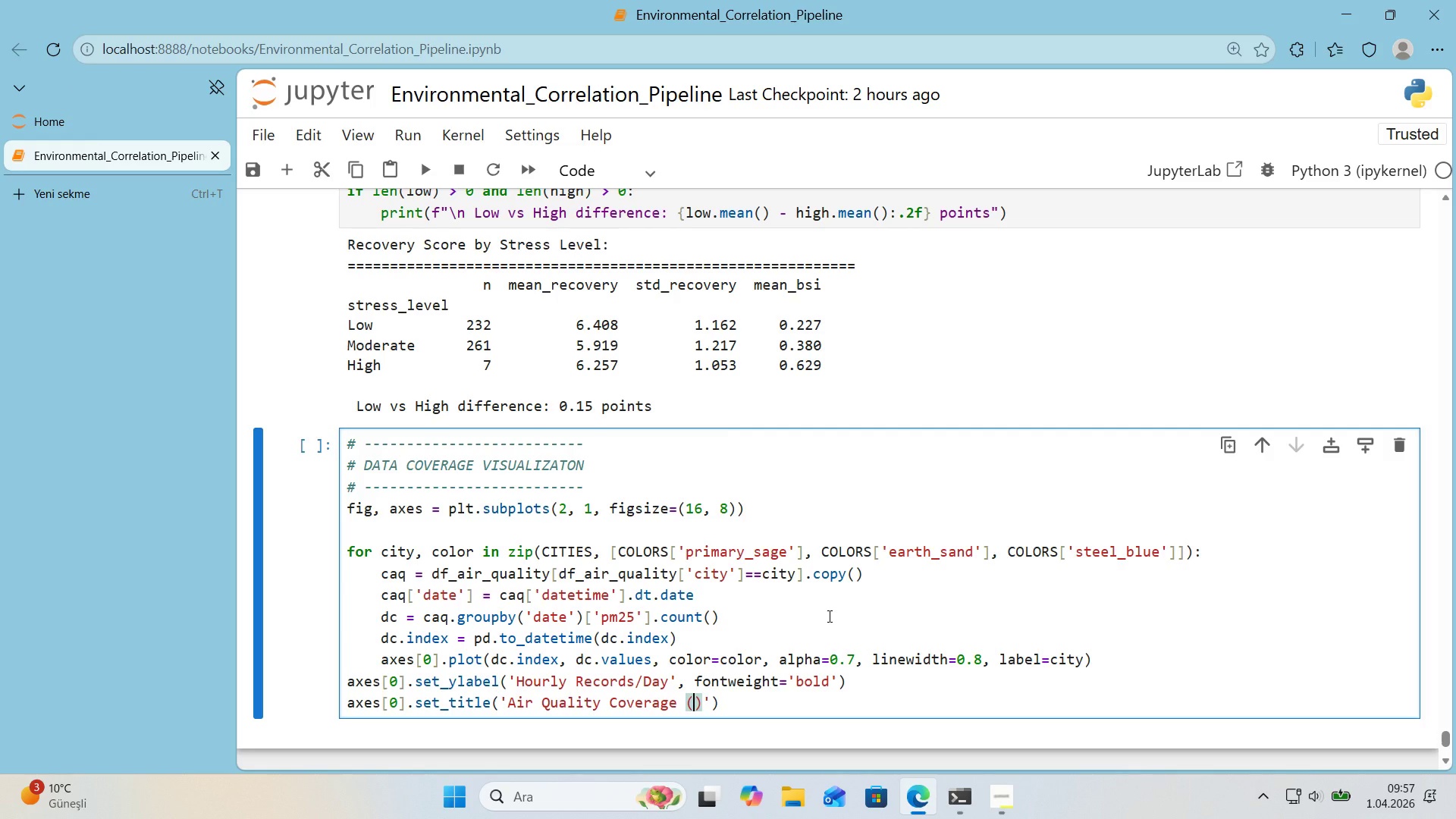 
type(OpenAQ)
 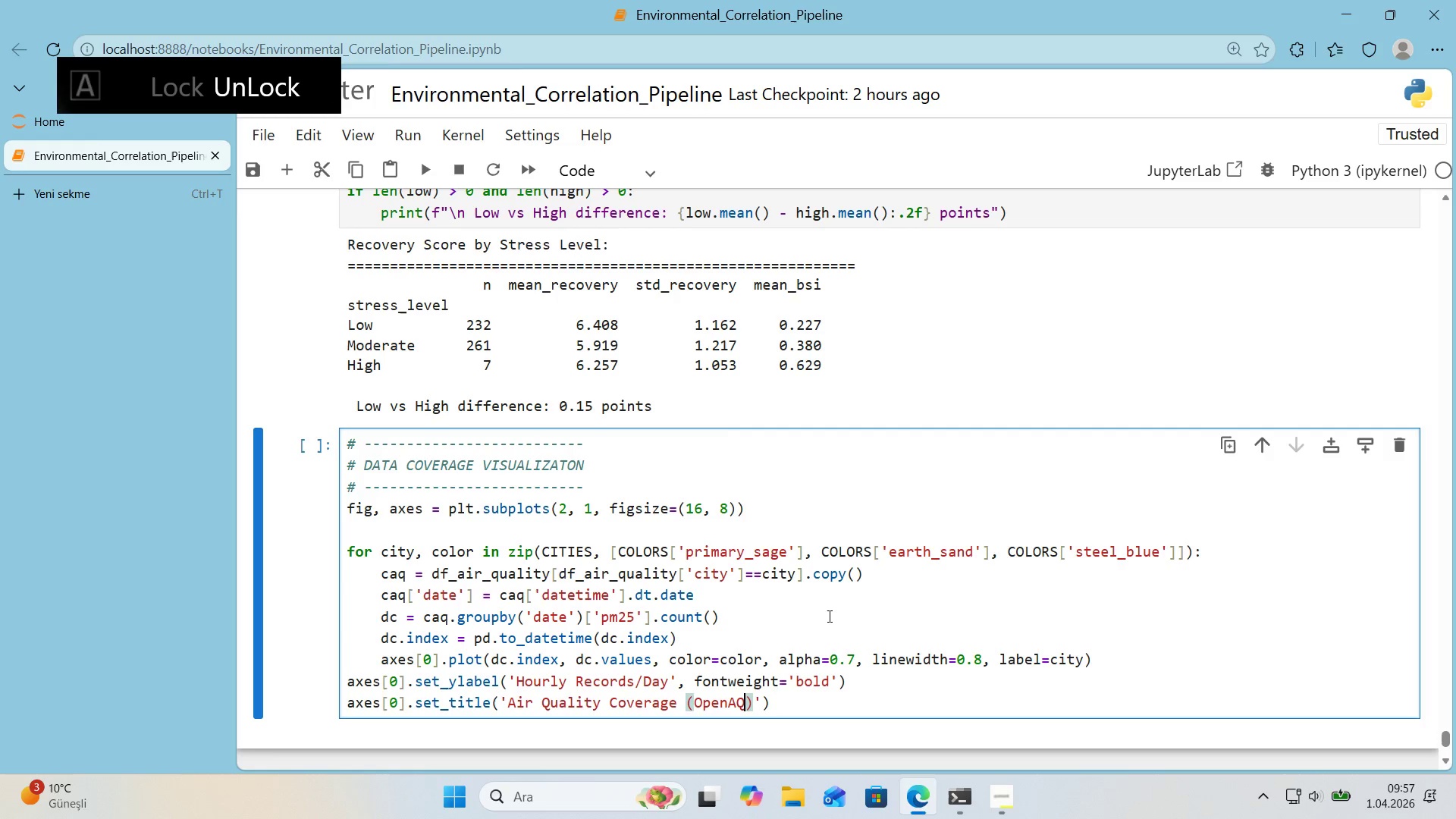 
key(ArrowRight)
 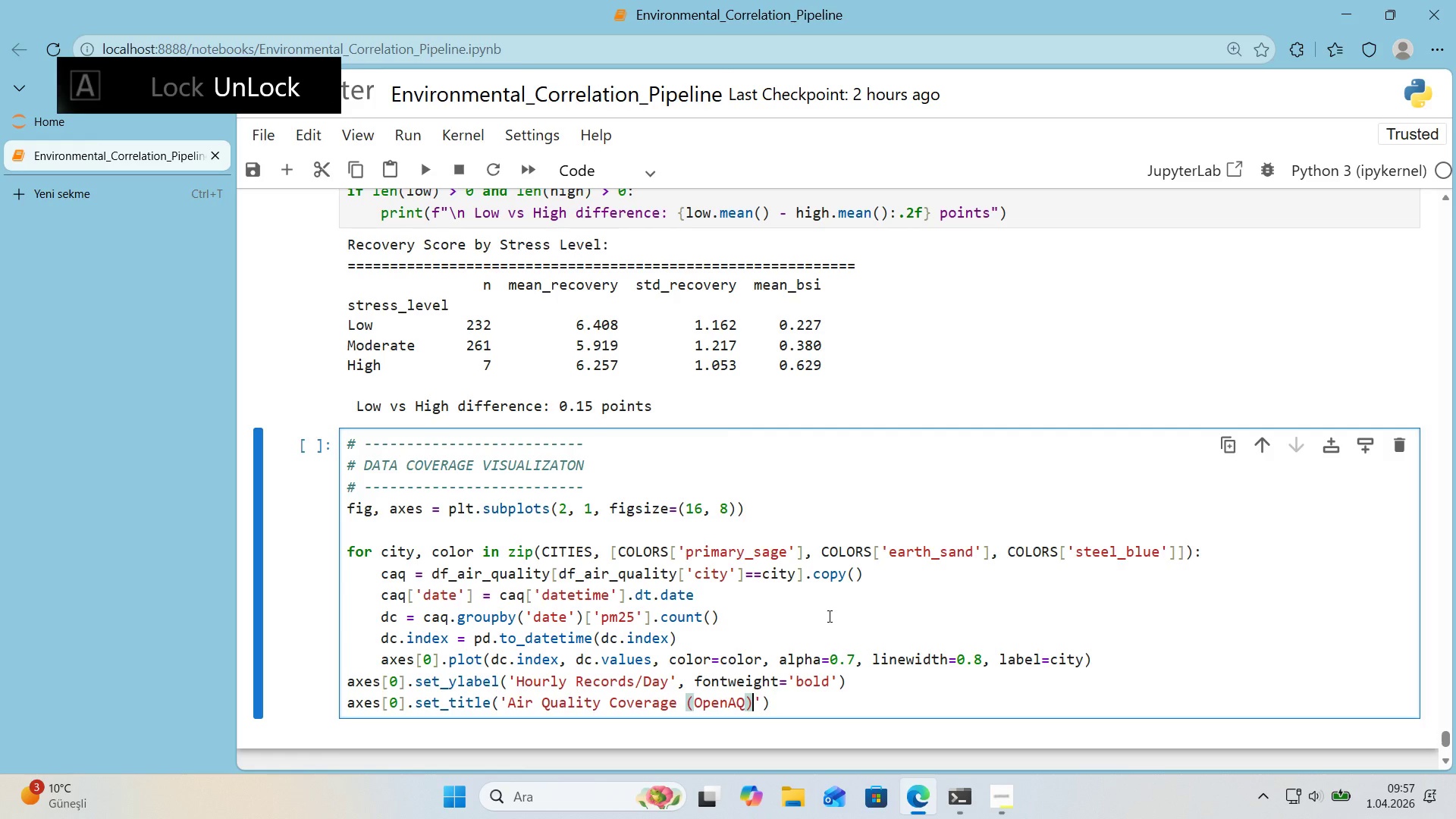 
key(ArrowRight)
 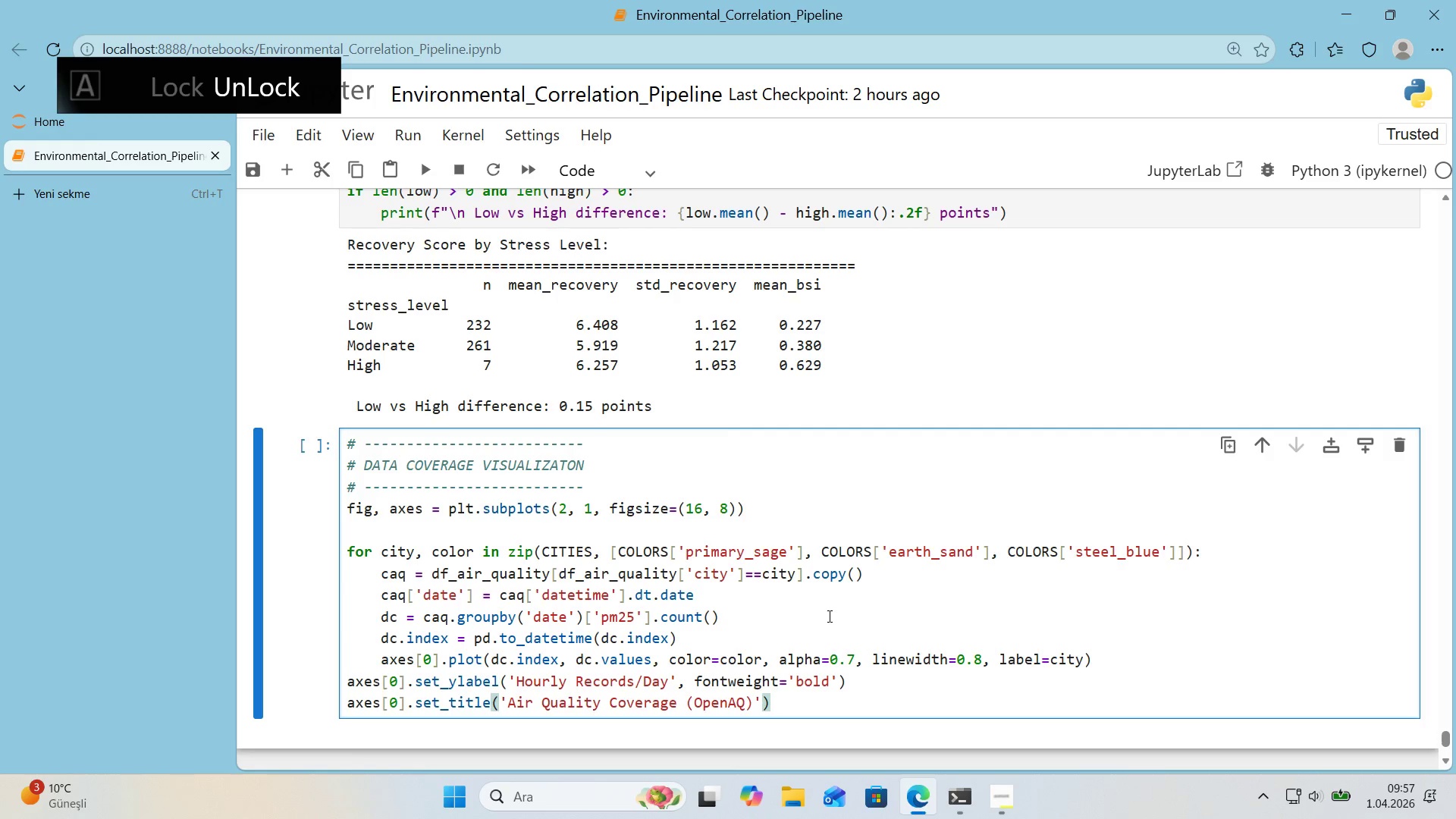 
type( fontwe'ght)@@)
 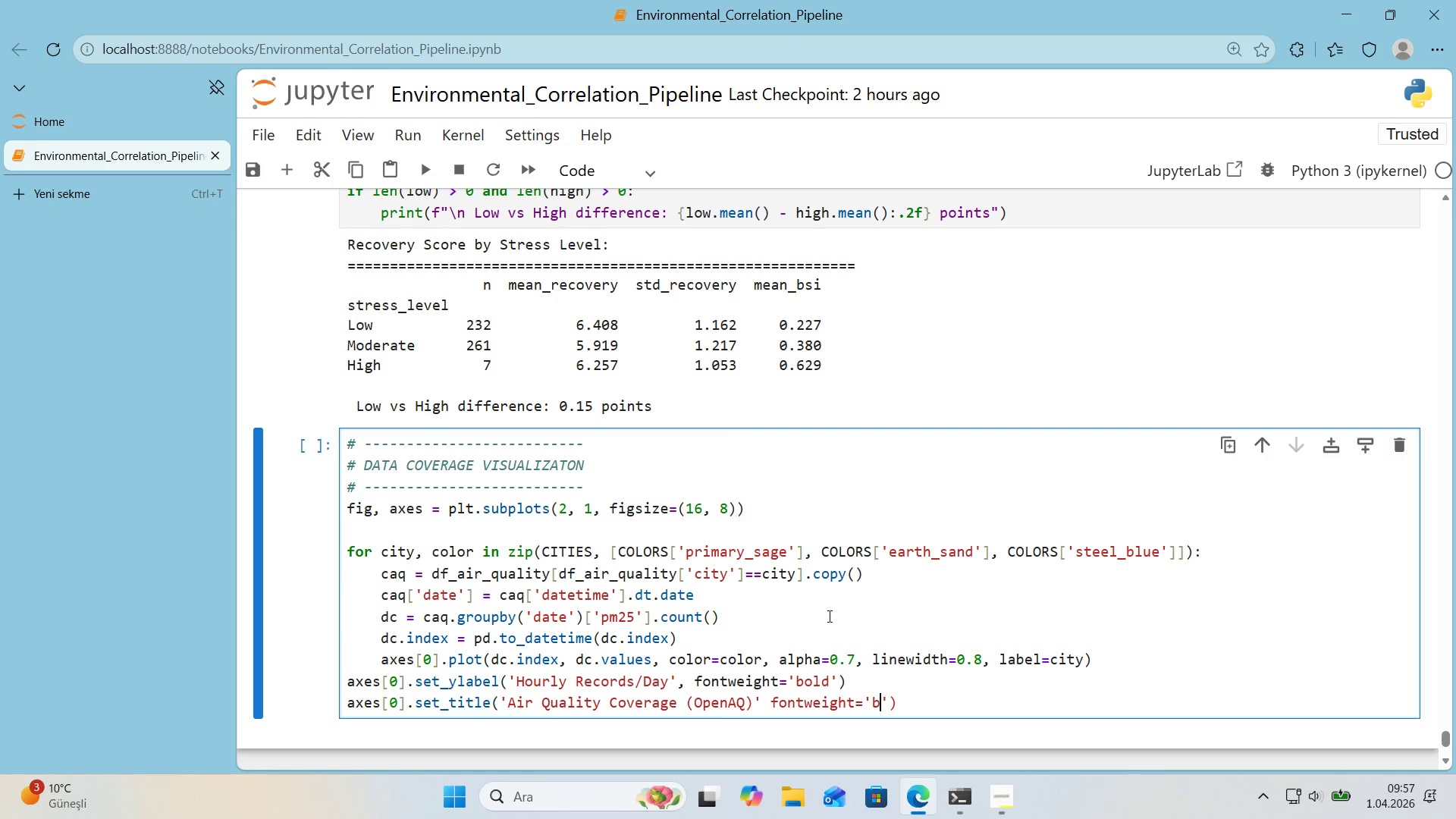 
 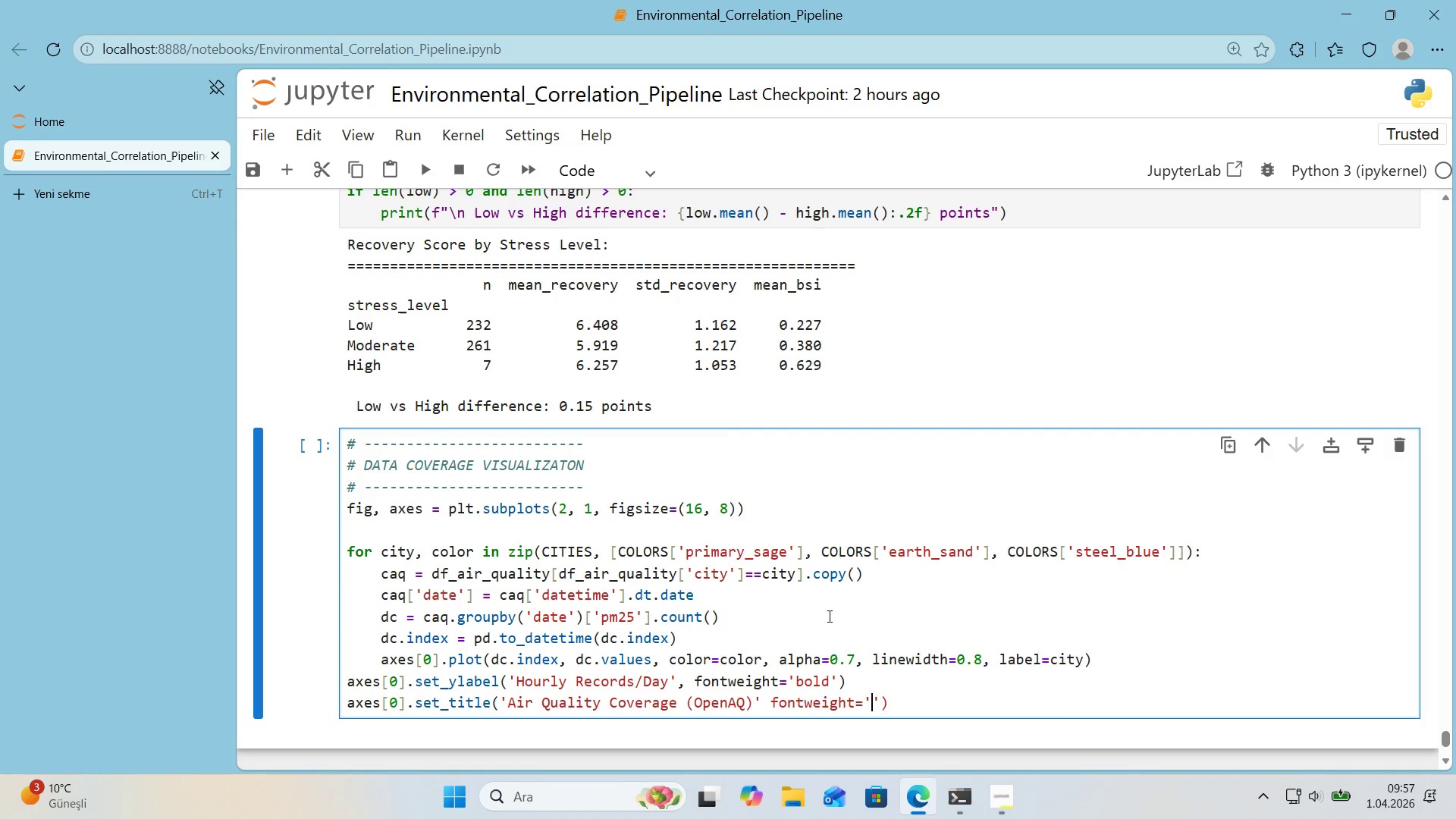 
key(ArrowLeft)
 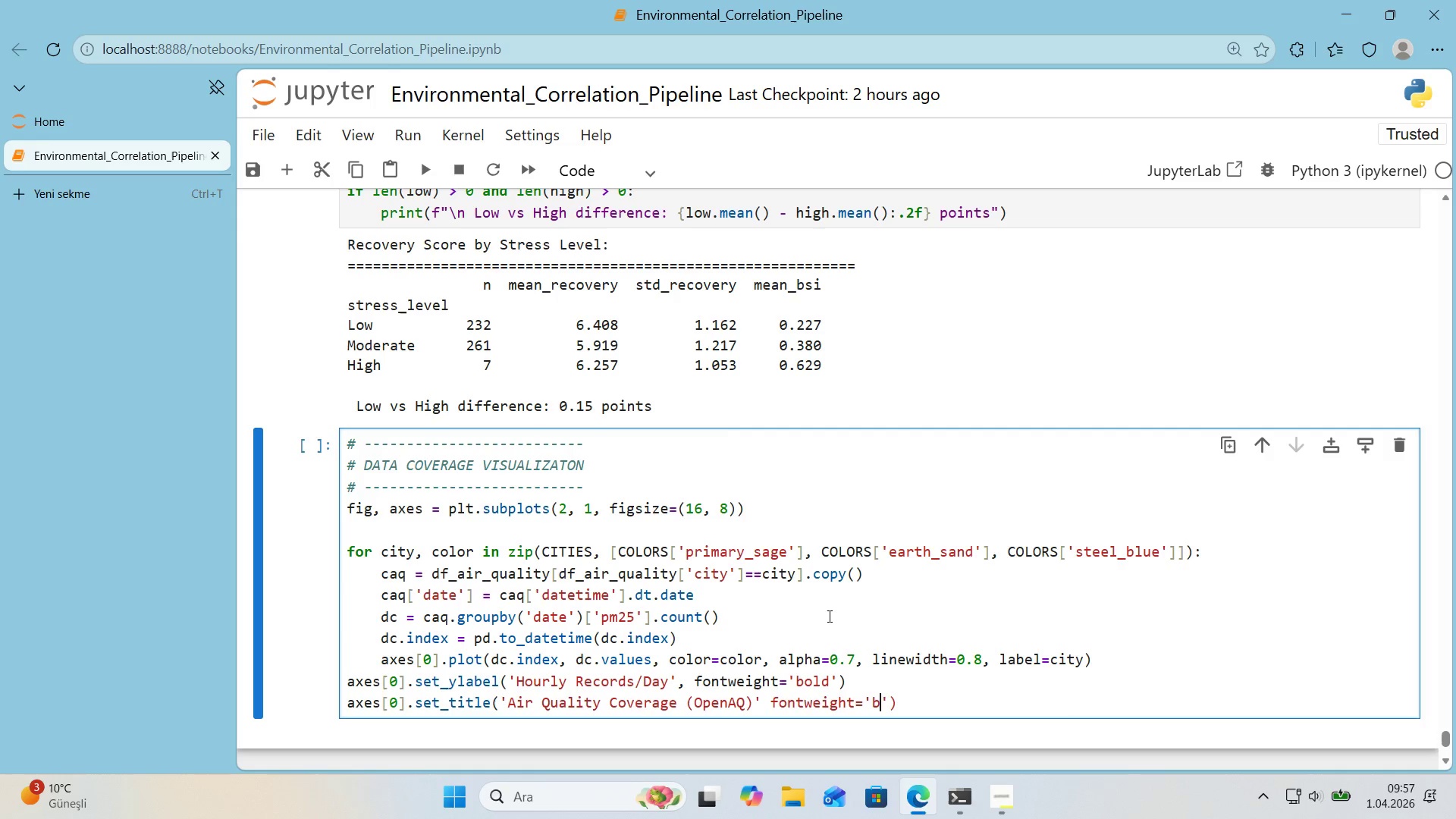 
type(bold)
 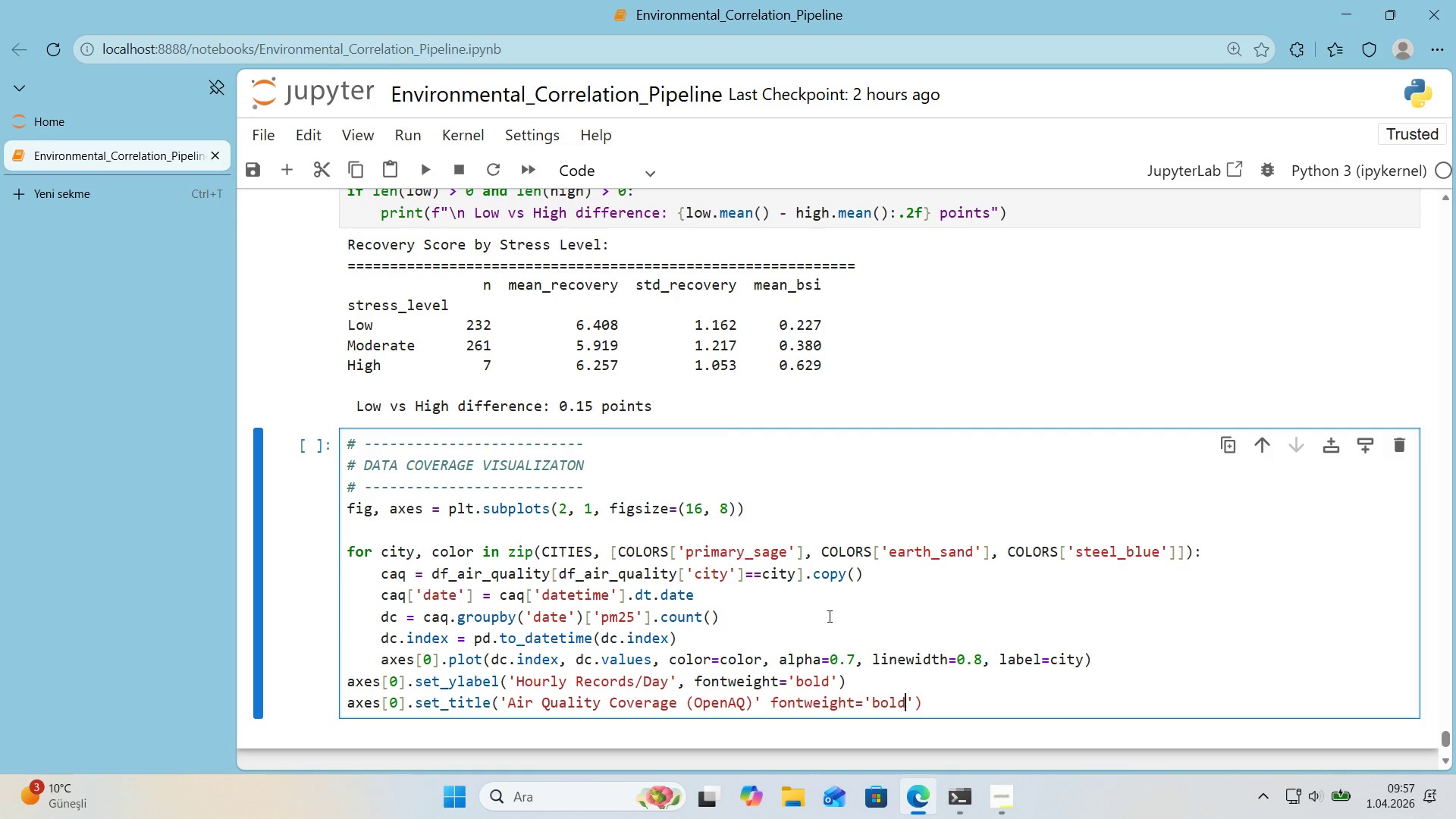 
key(ArrowRight)
 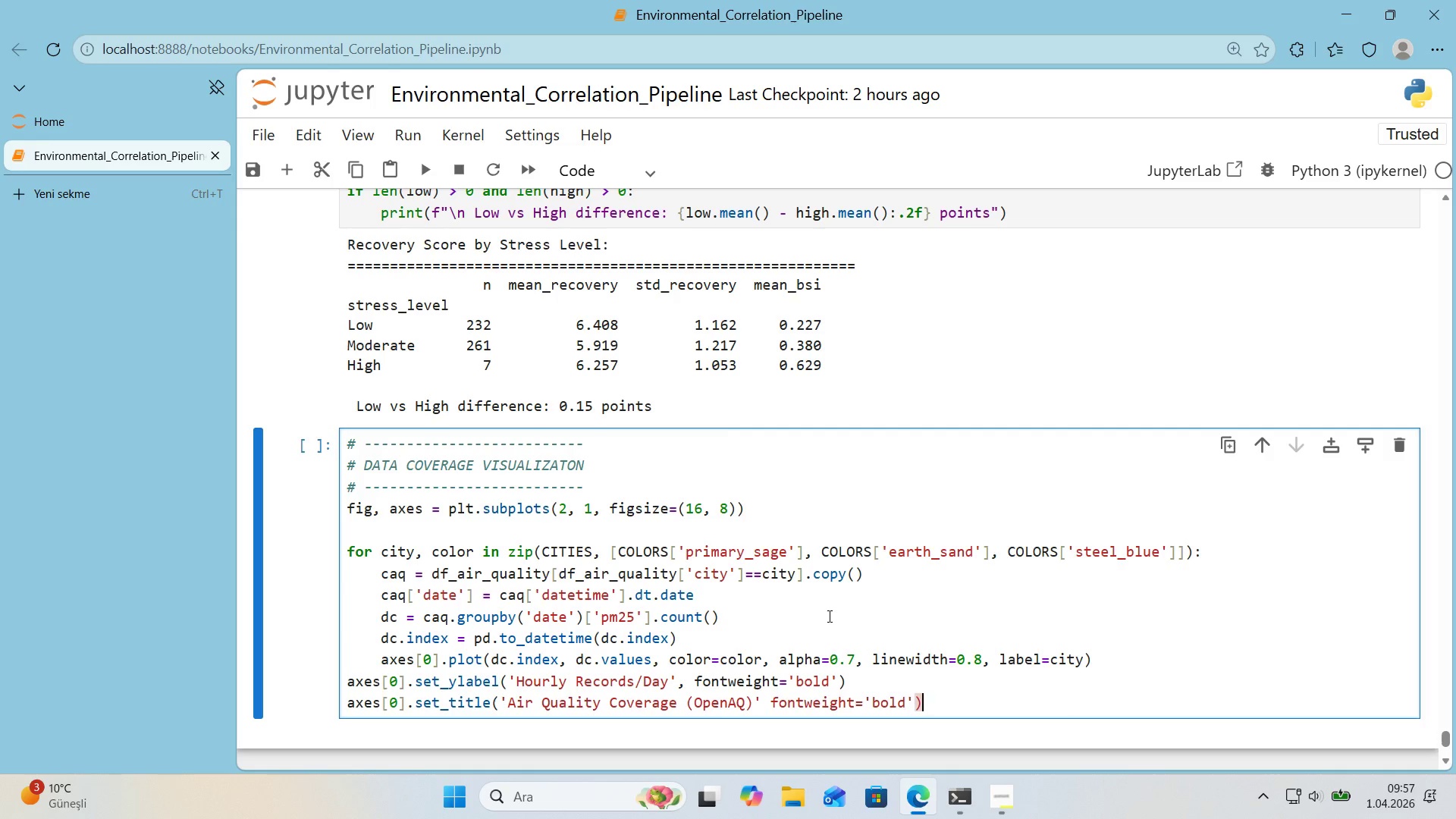 
key(ArrowRight)
 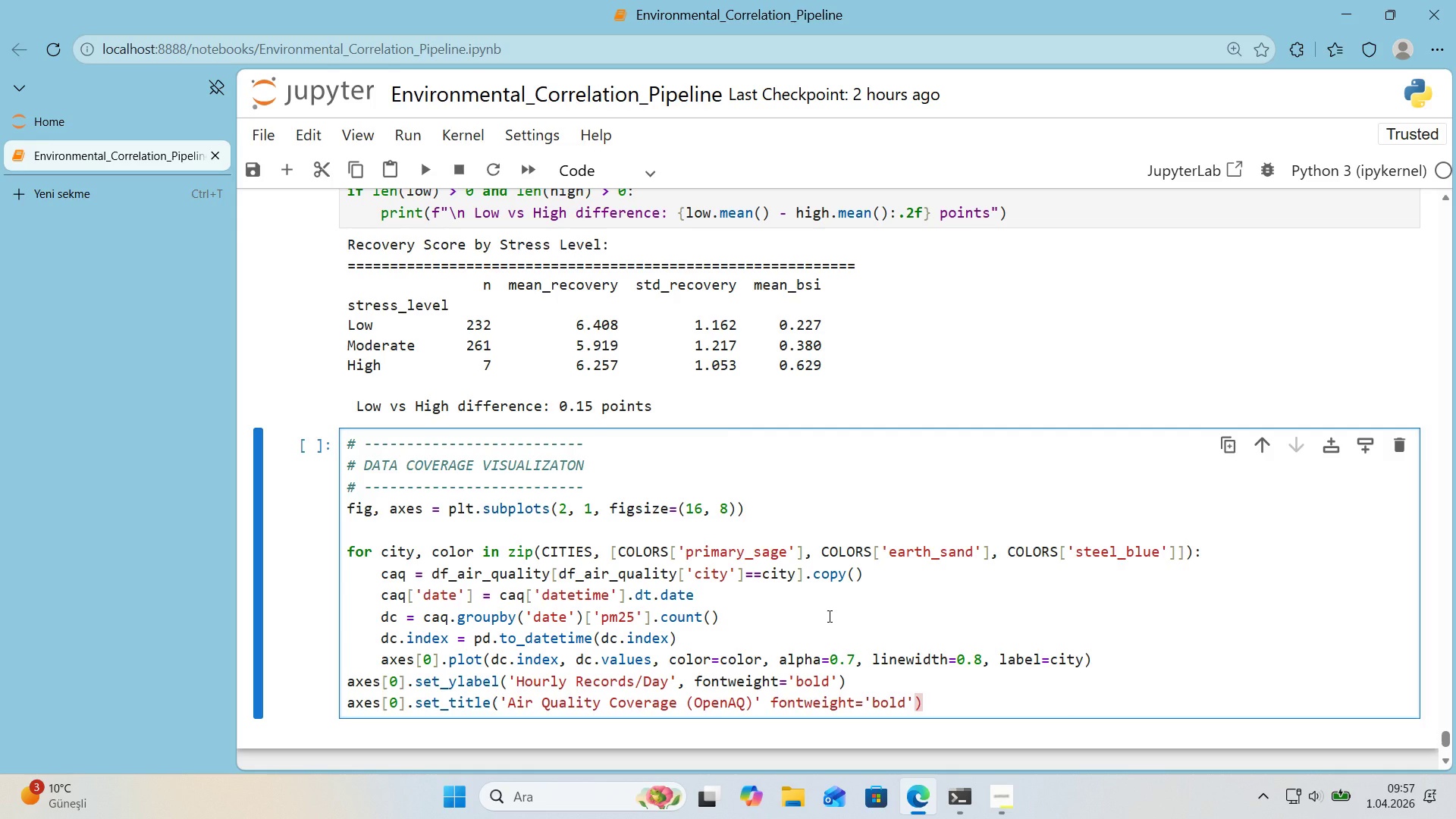 
key(Enter)
 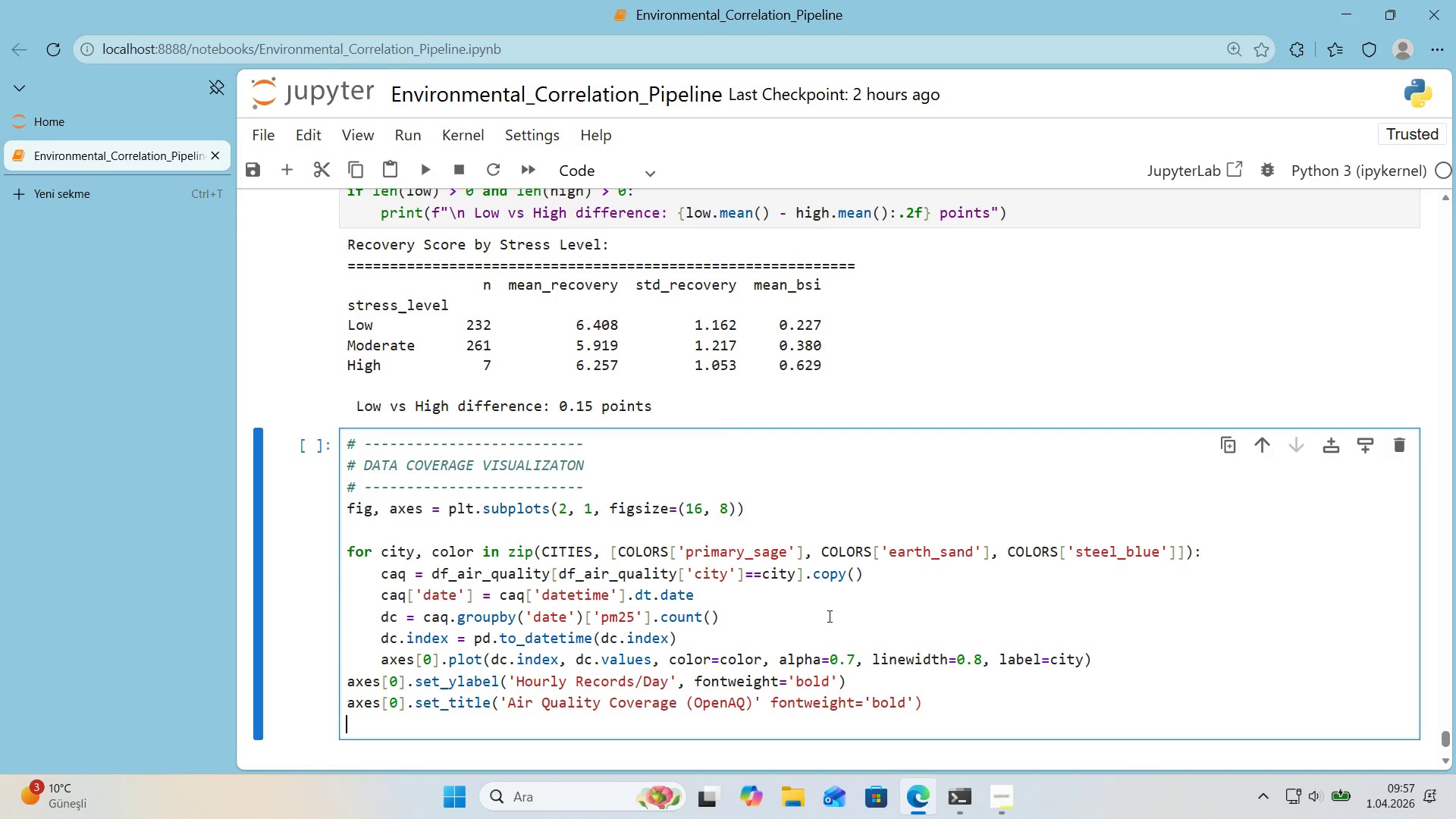 
type(axes)
 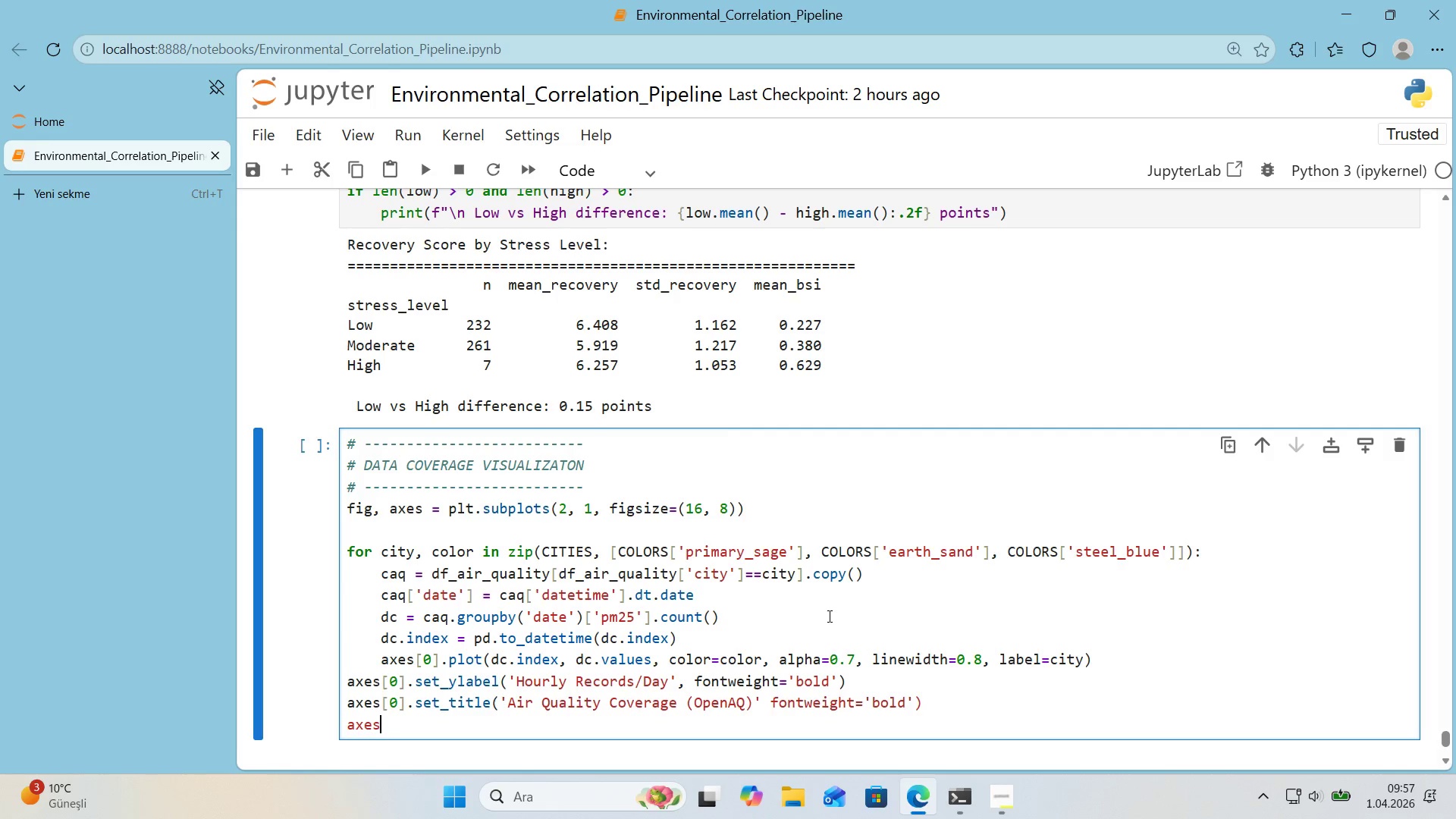 
key(Alt+Control+8)
 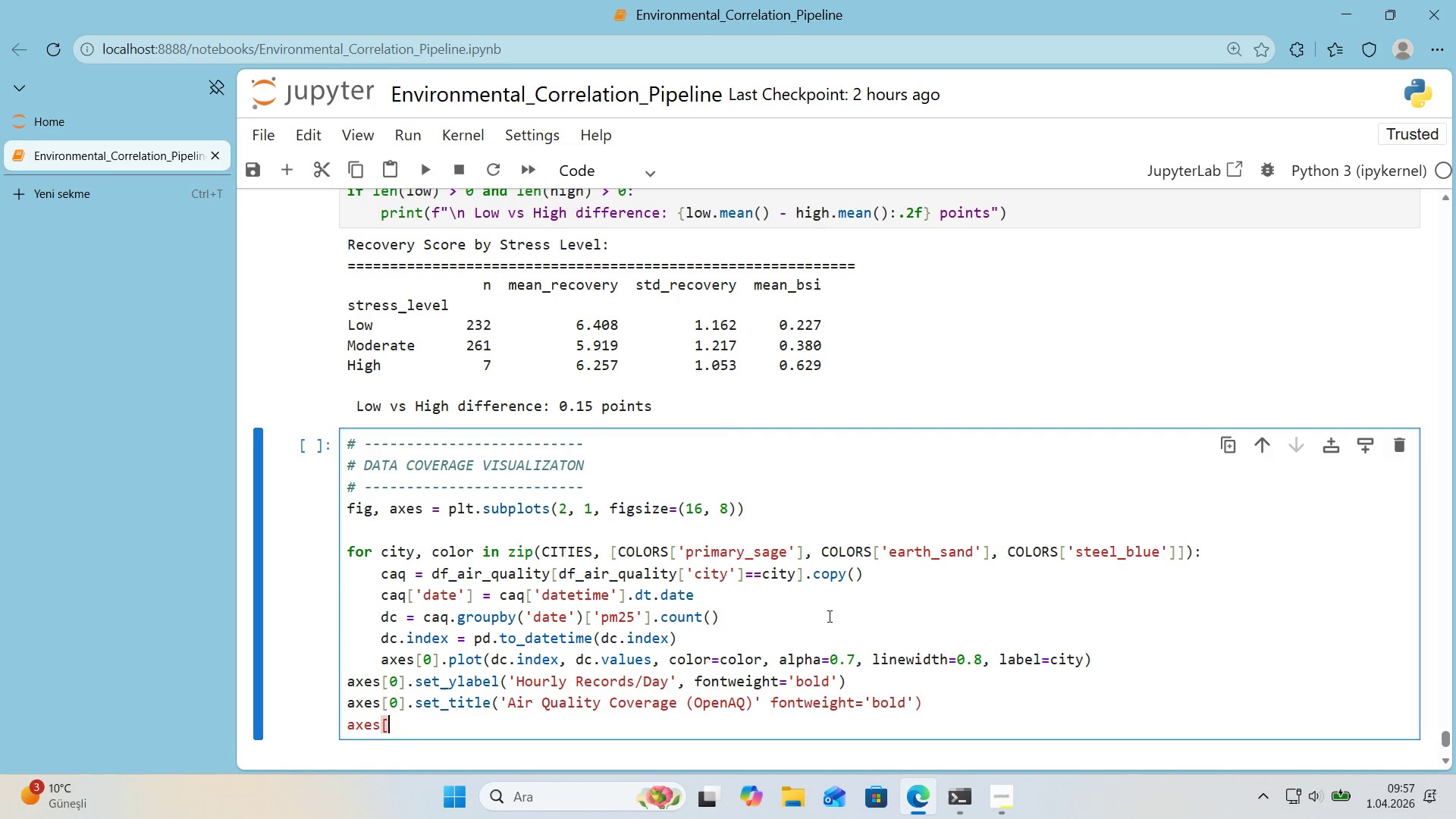 
key(Alt+Control+9)
 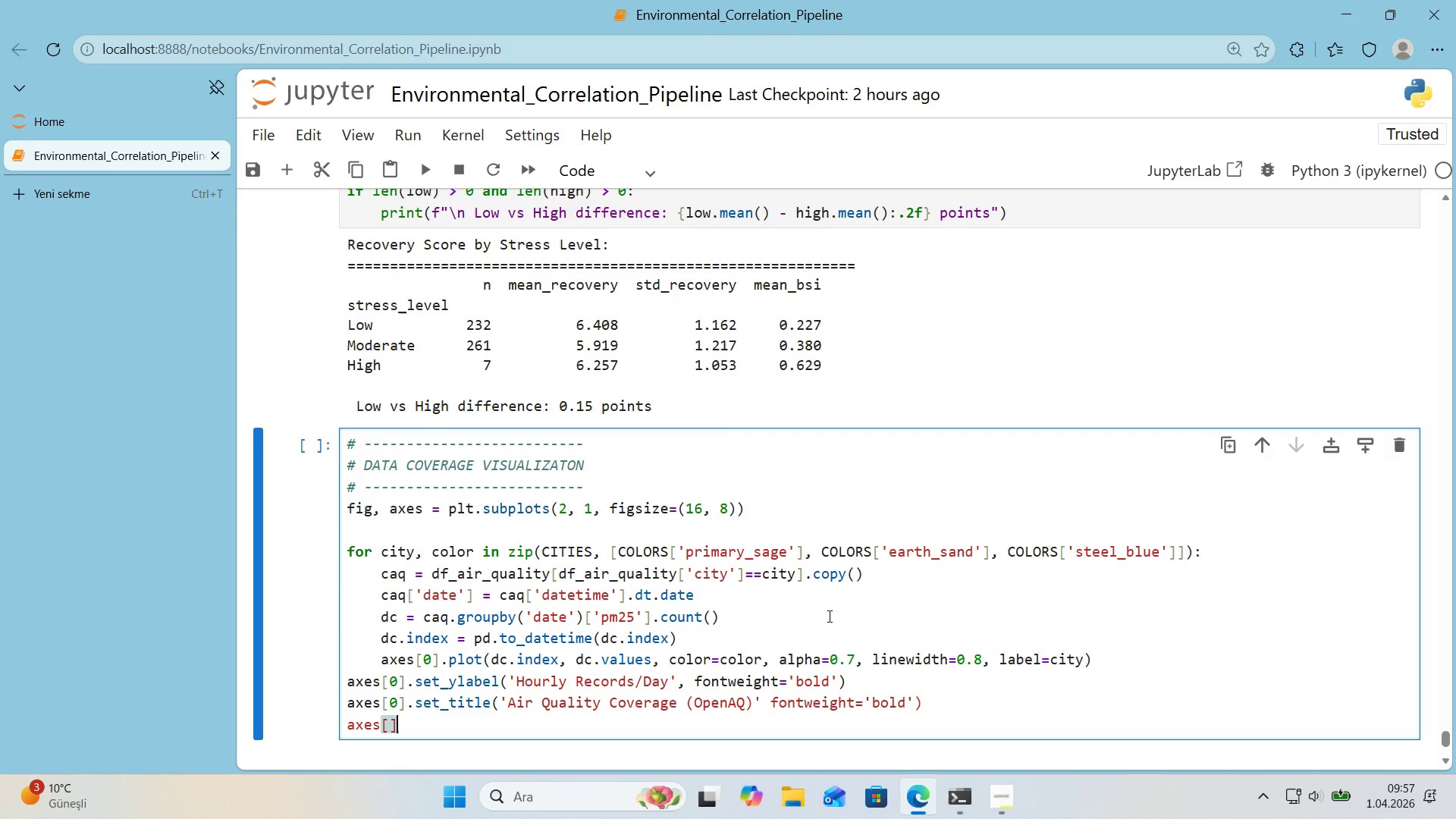 
key(ArrowLeft)
 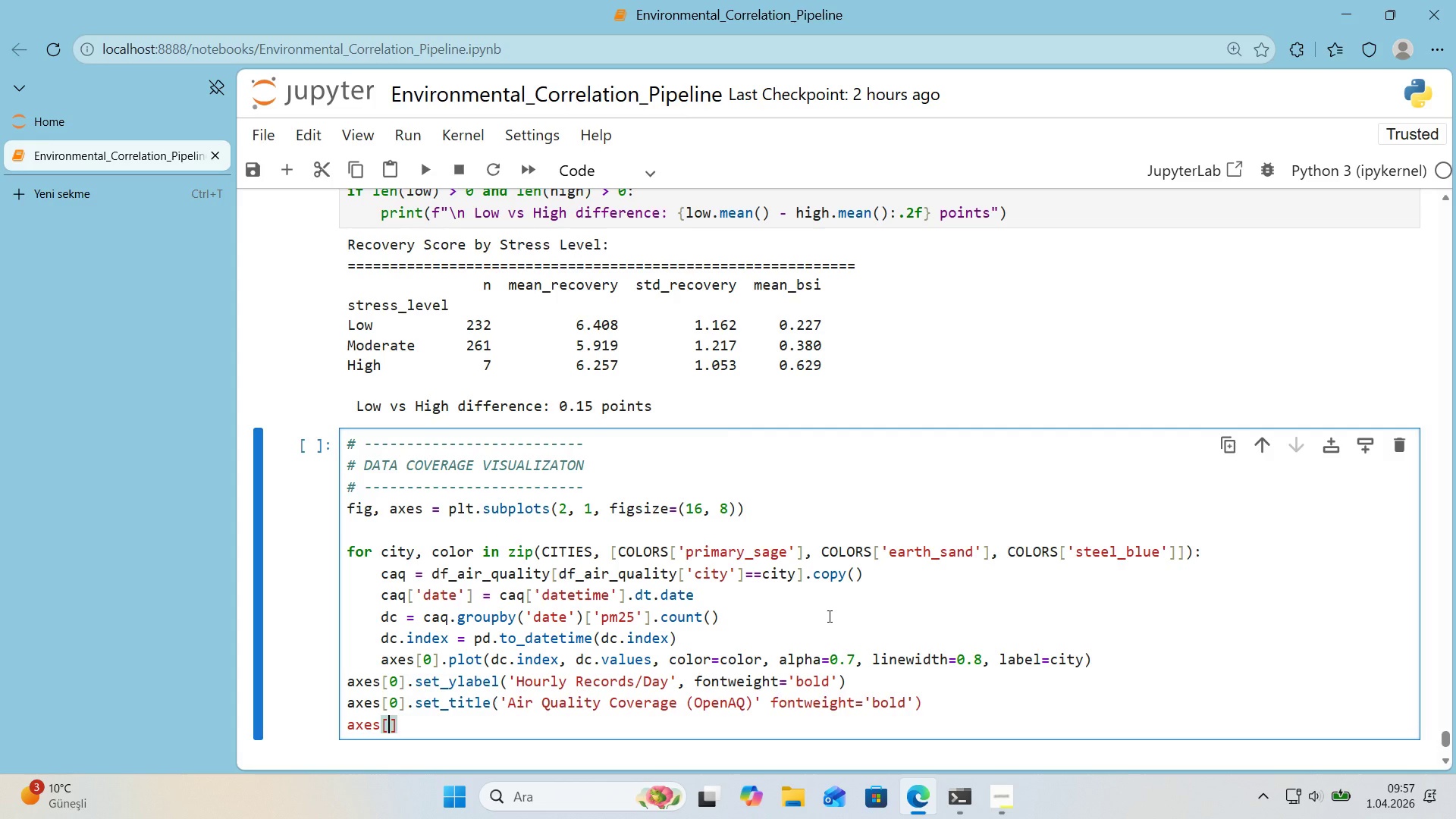 
key(Numpad0)
 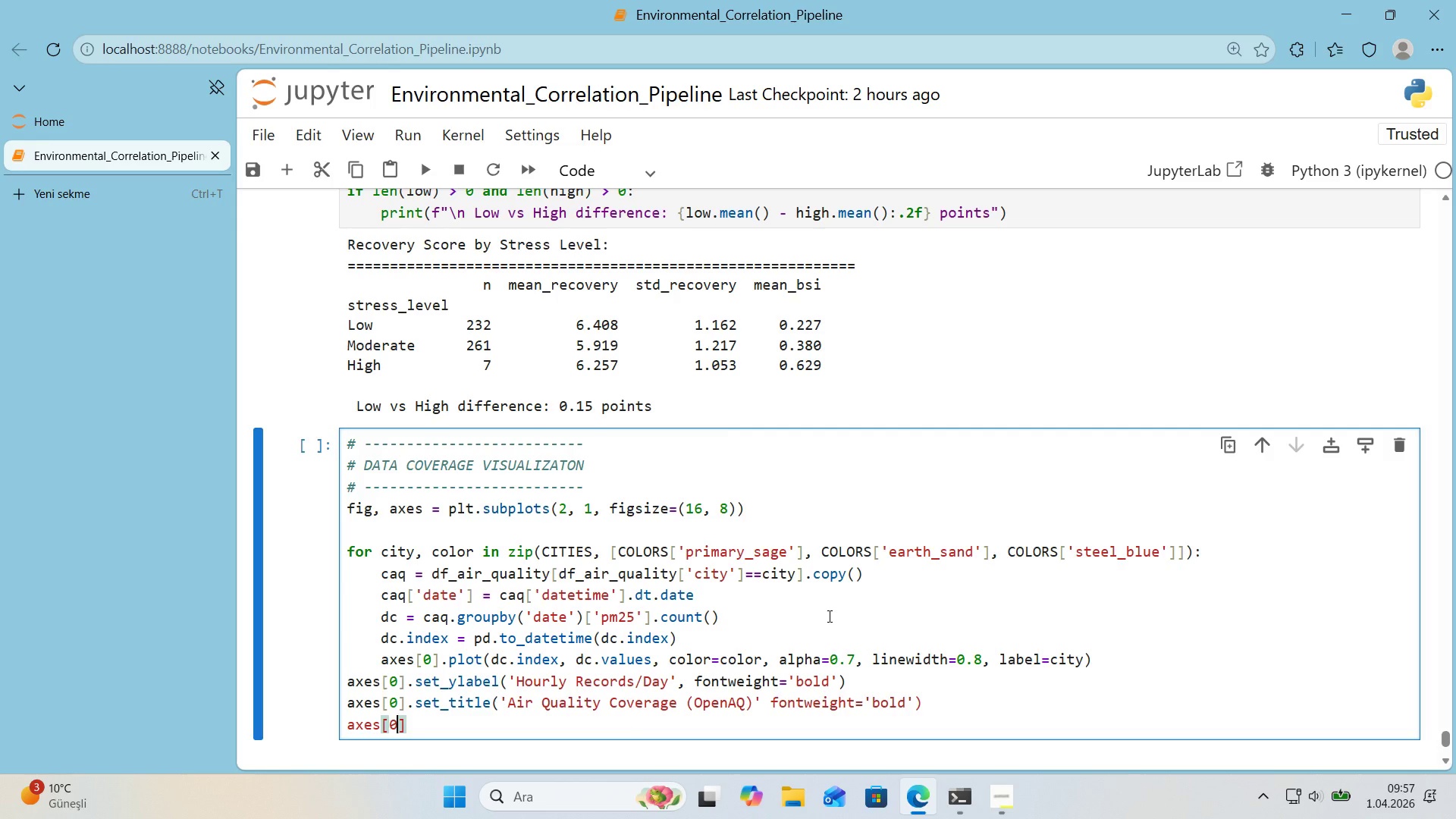 
key(ArrowRight)
 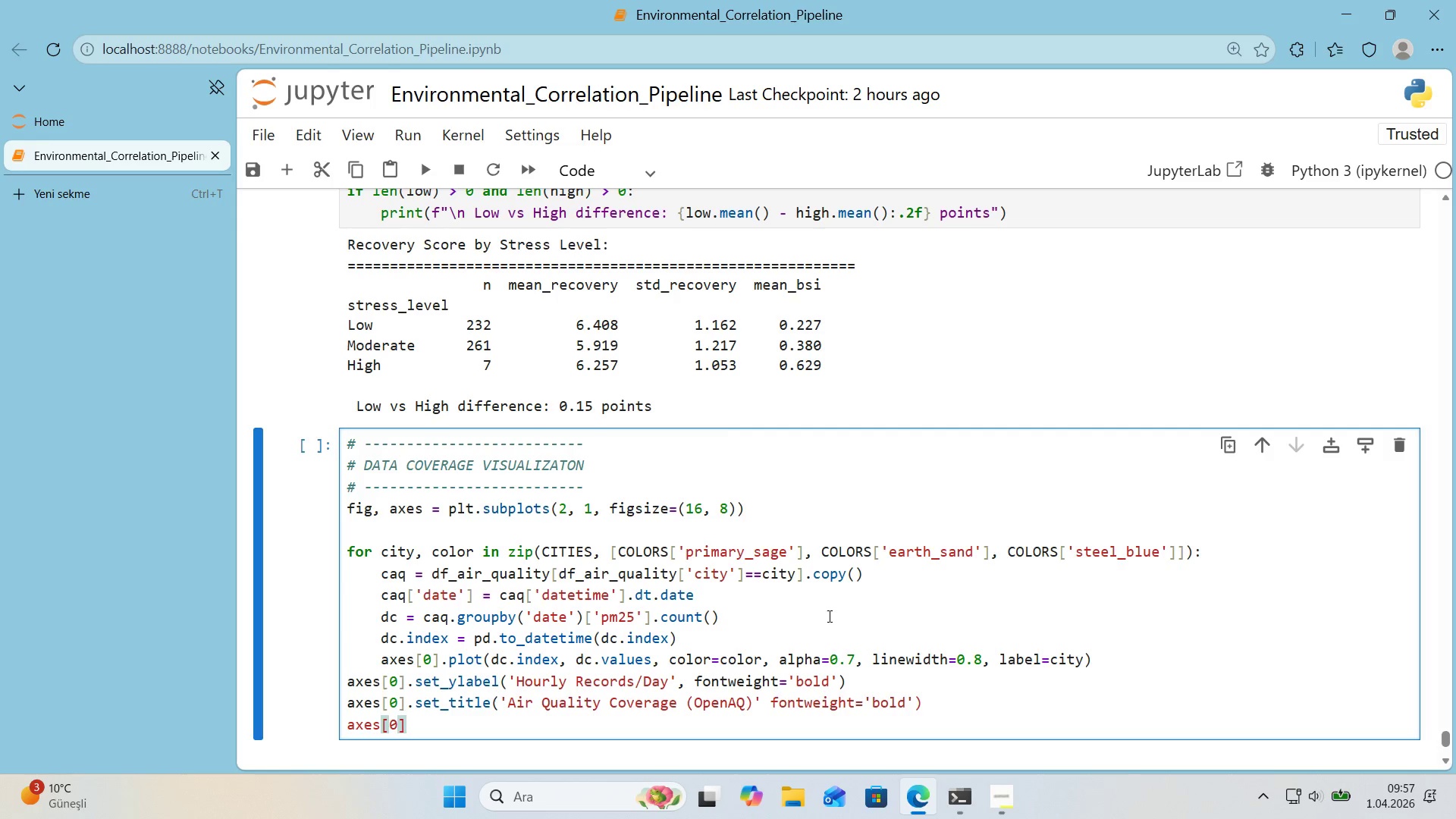 
type(.legend)
 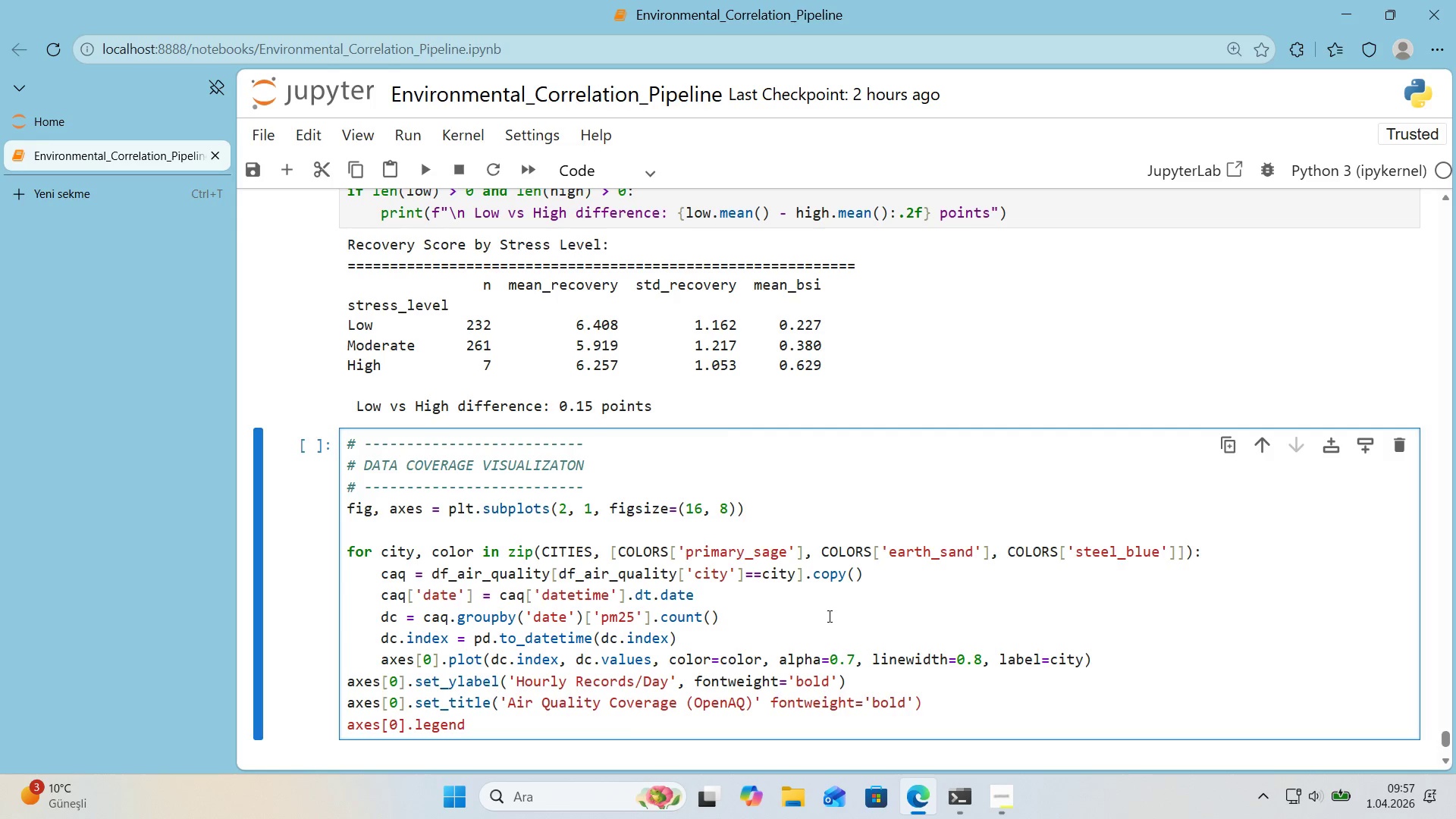 
type(*(< axes)
 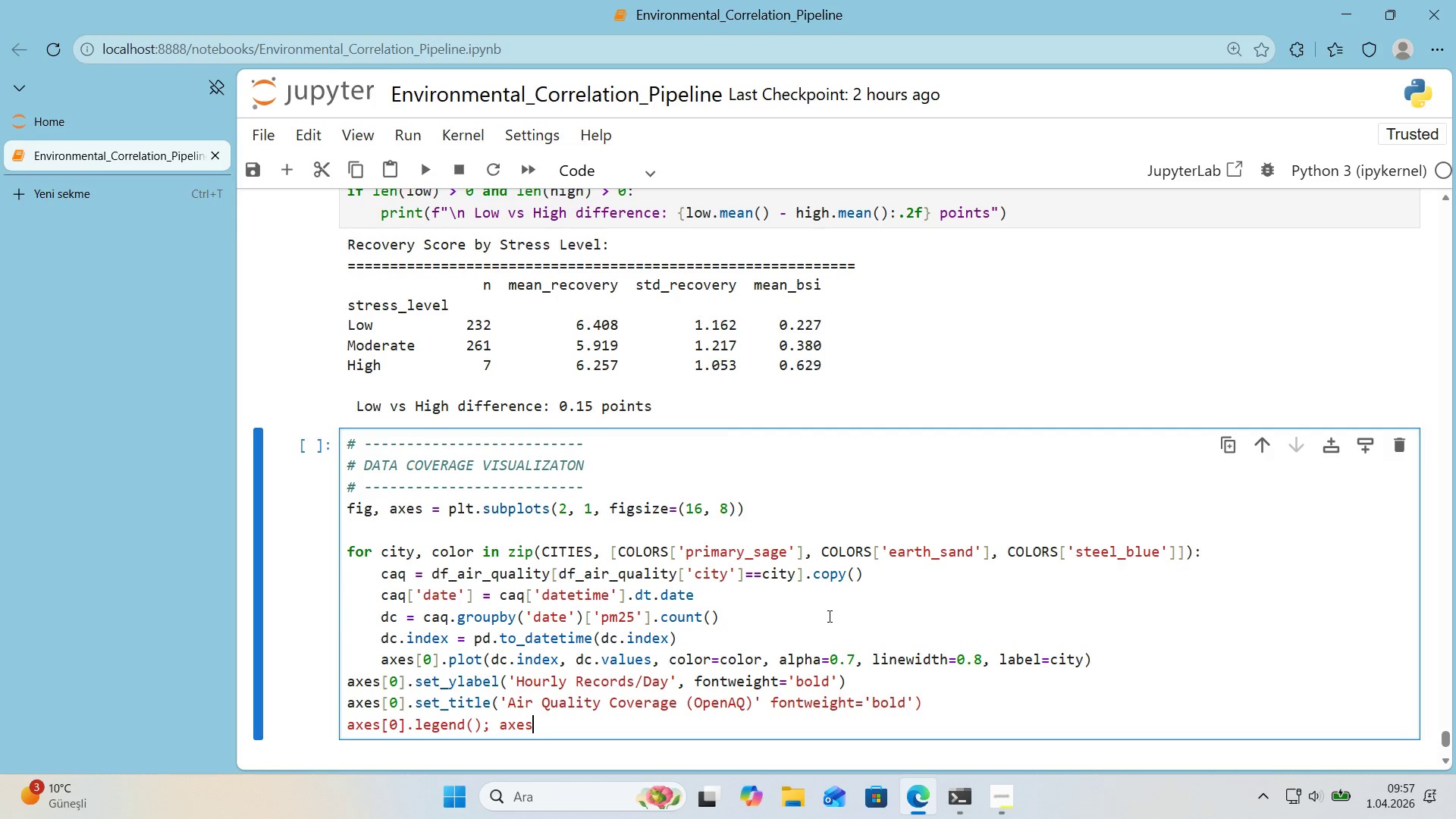 
key(Alt+Control+8)
 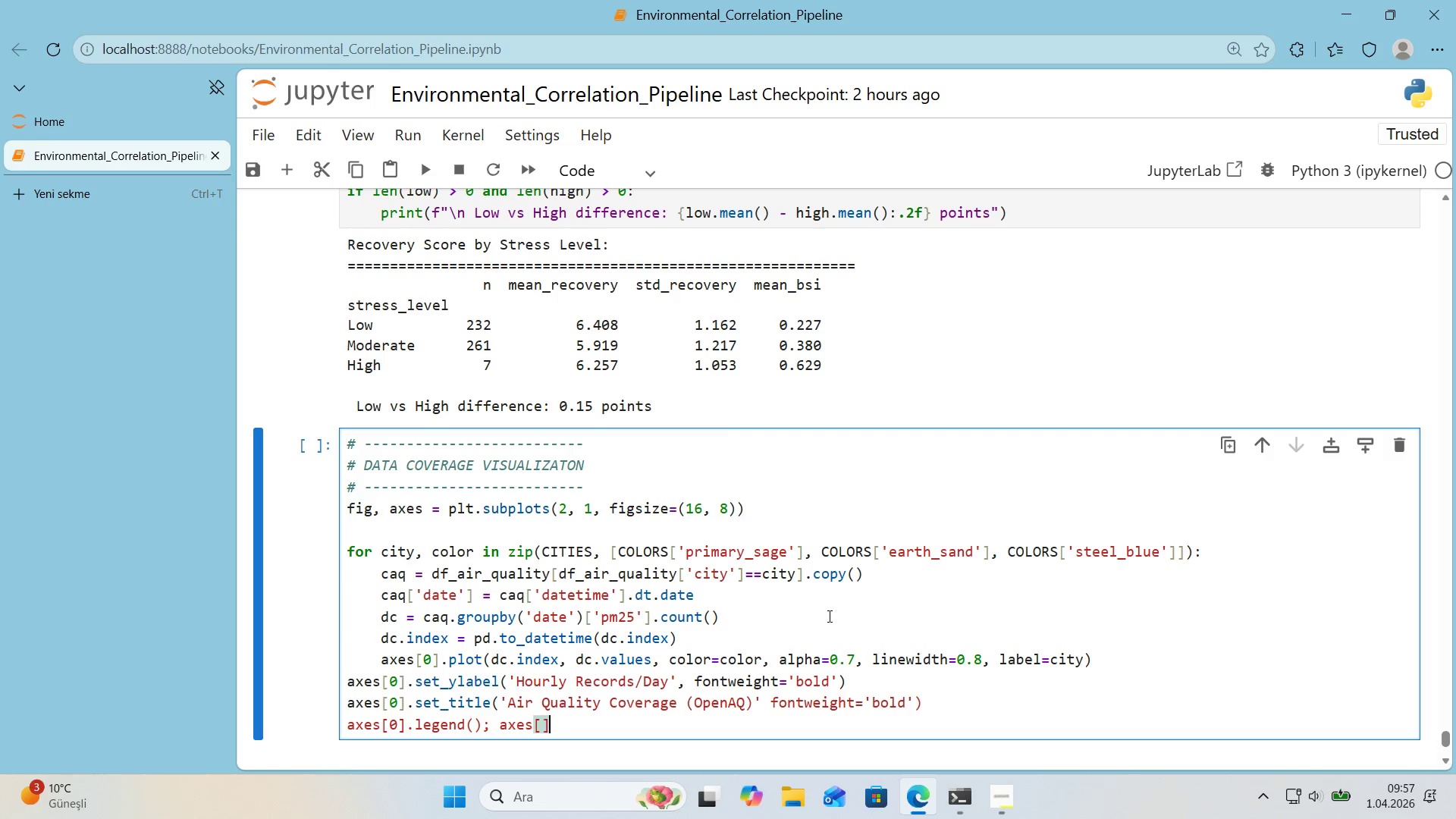 
key(Alt+Control+9)
 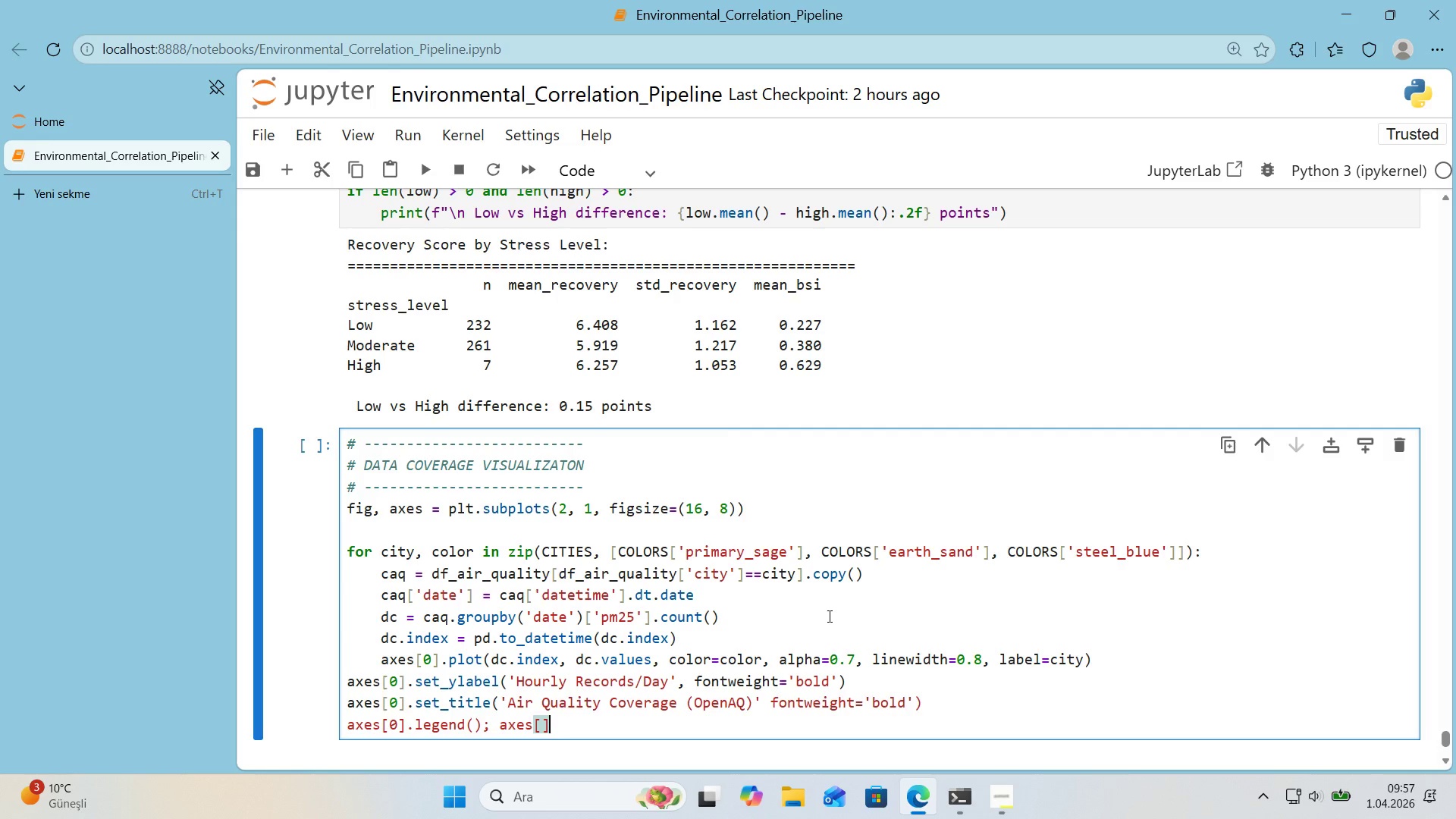 
key(ArrowLeft)
 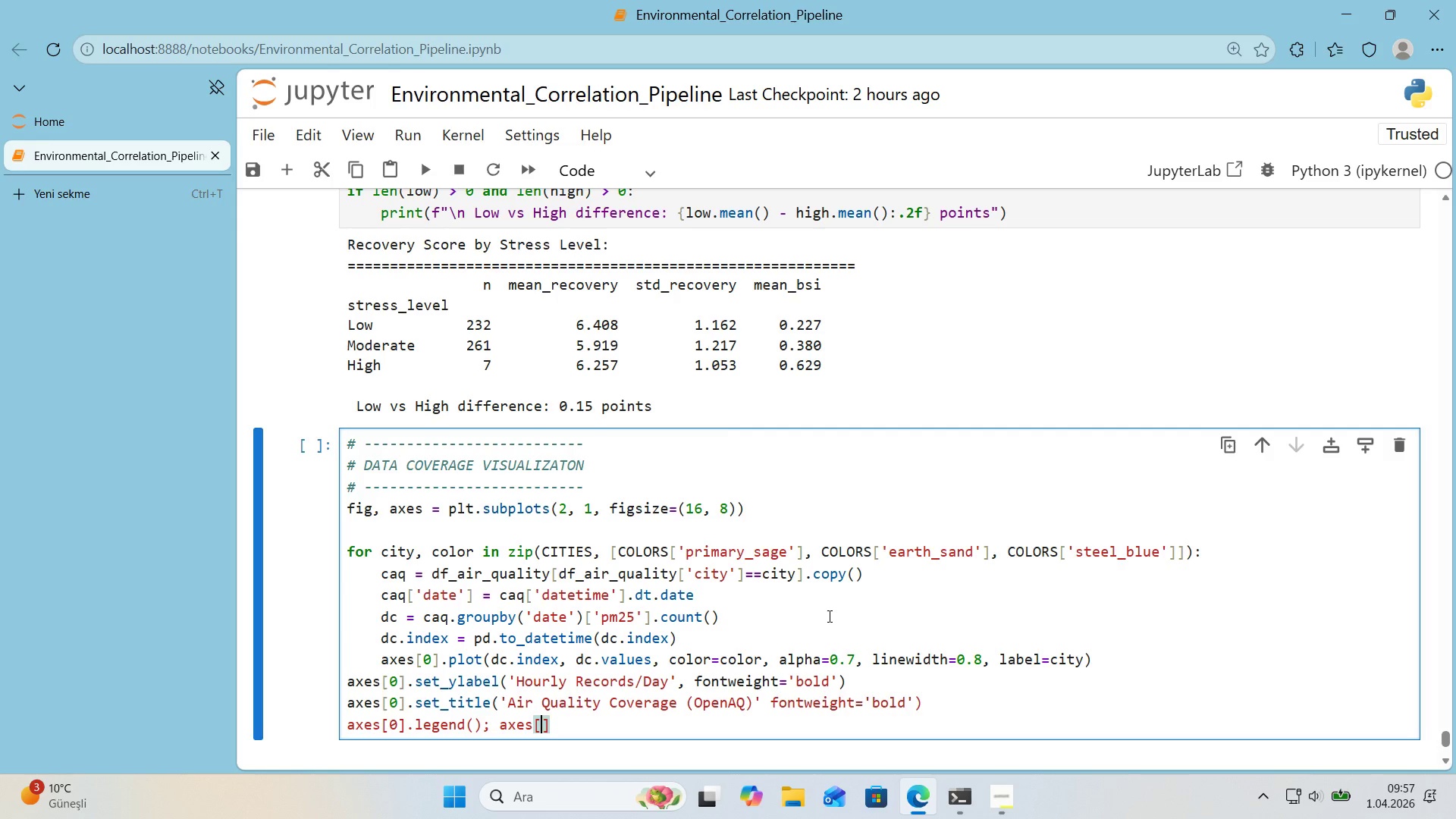 
key(Numpad0)
 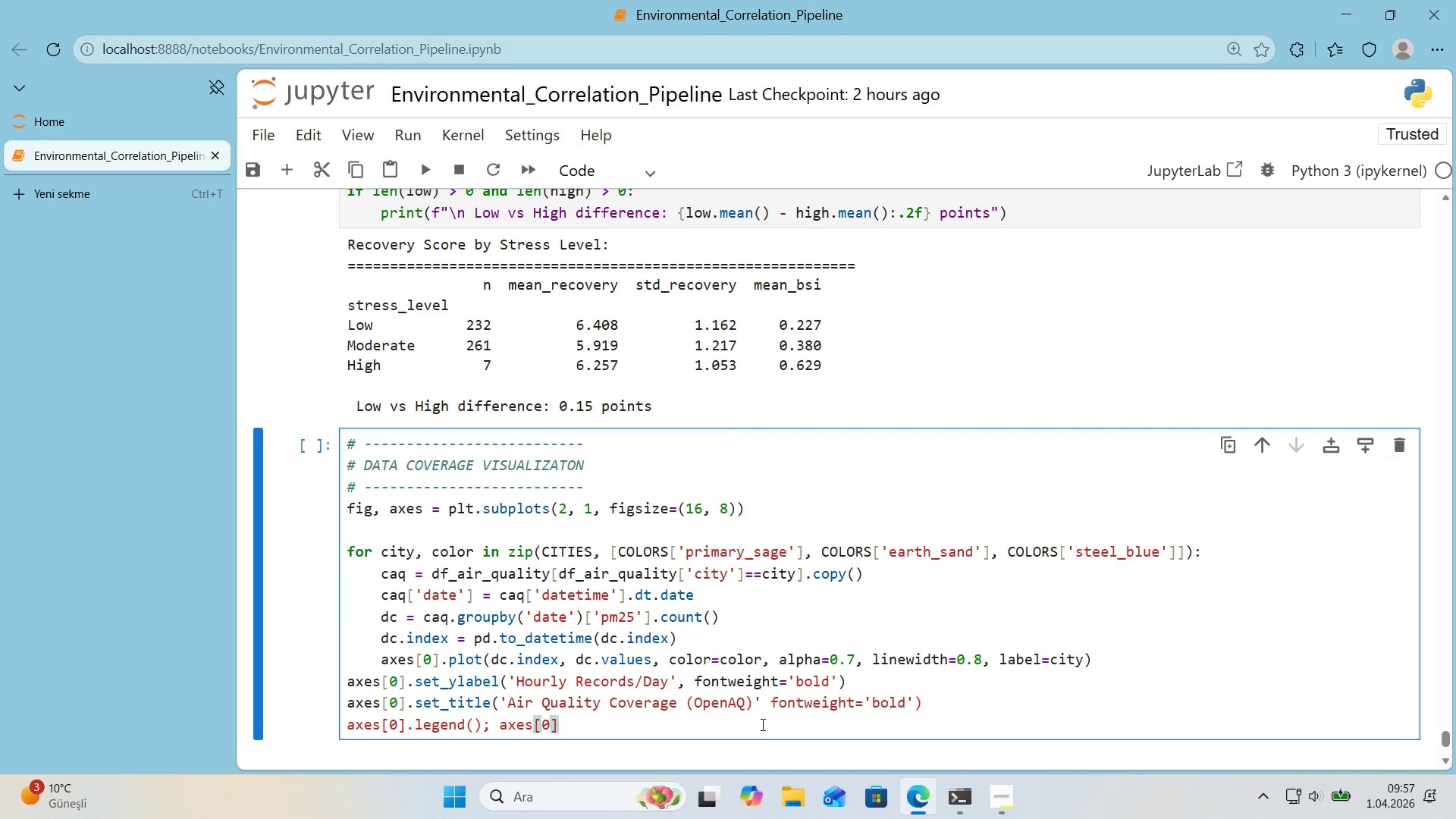 
wait(10.48)
 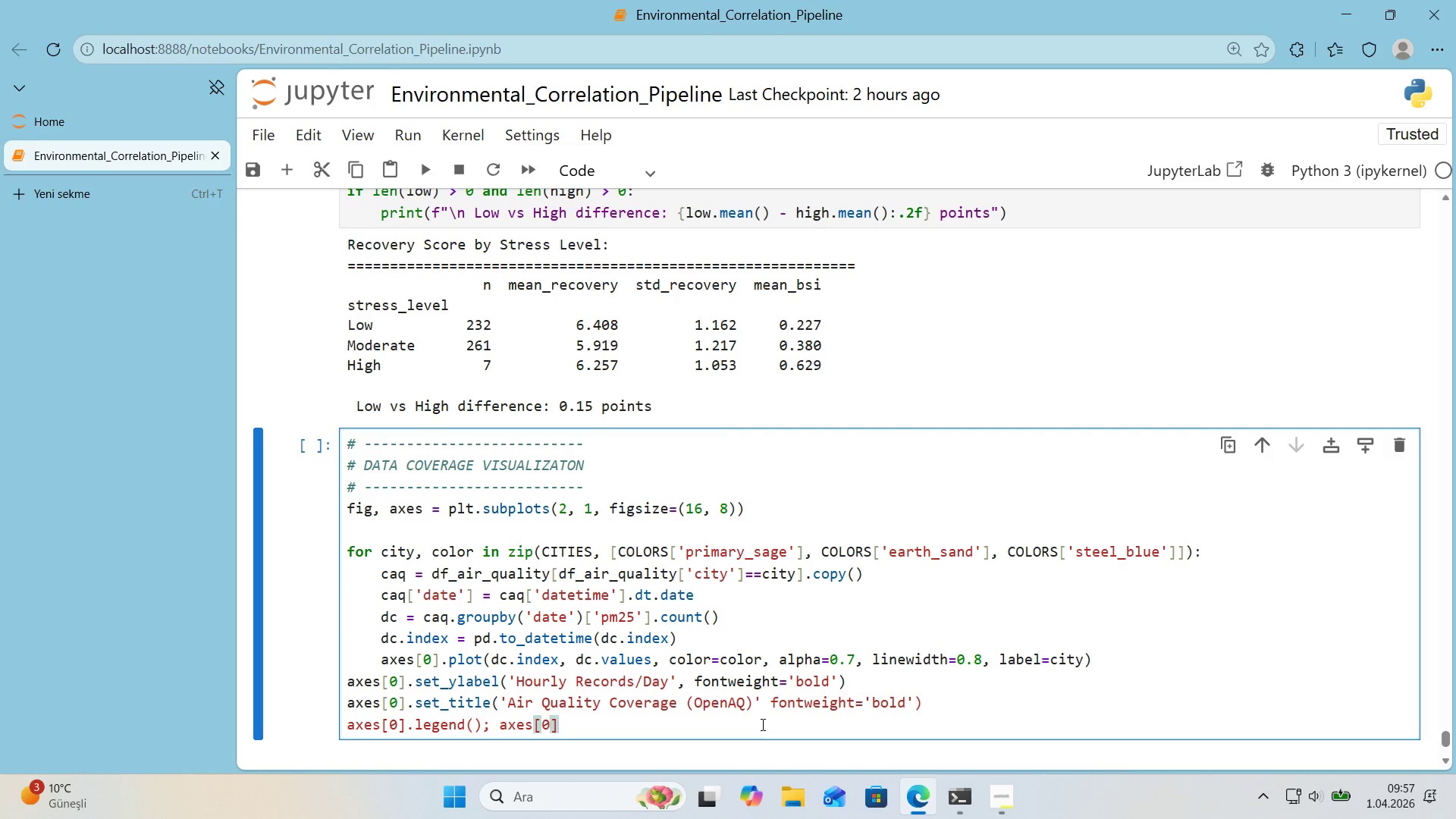 
key(Backspace)
 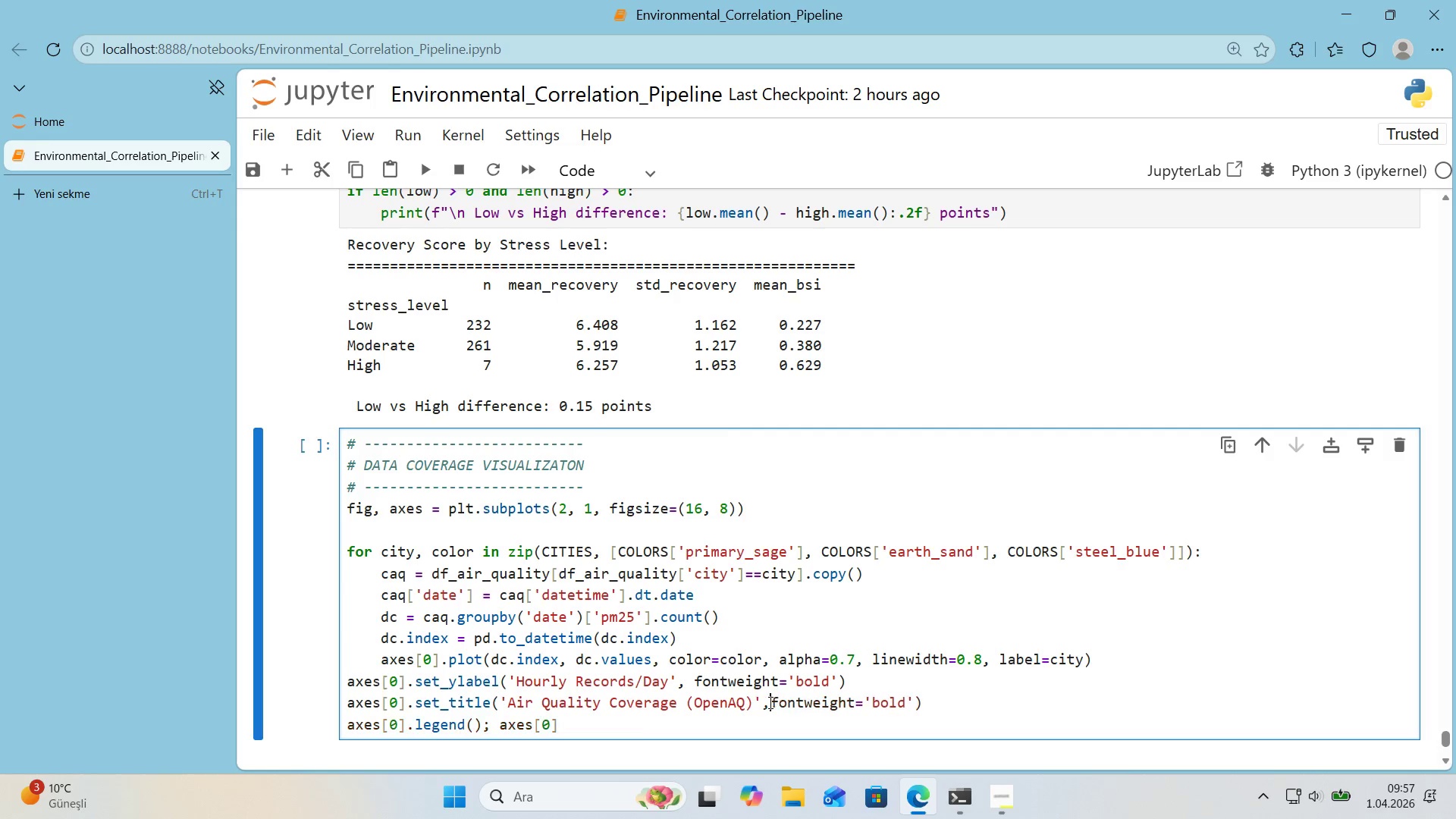 
key(Comma)
 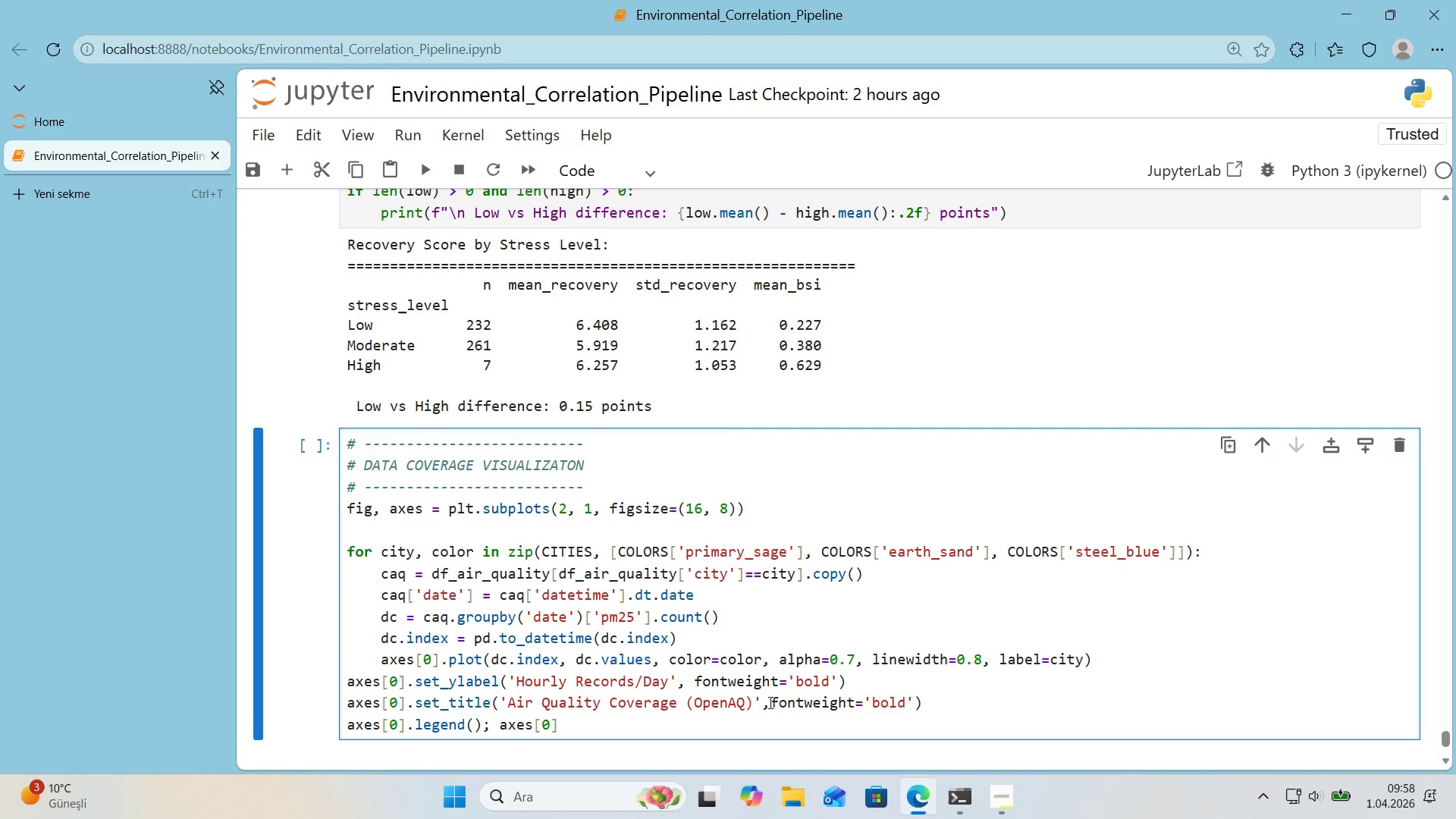 
key(Space)
 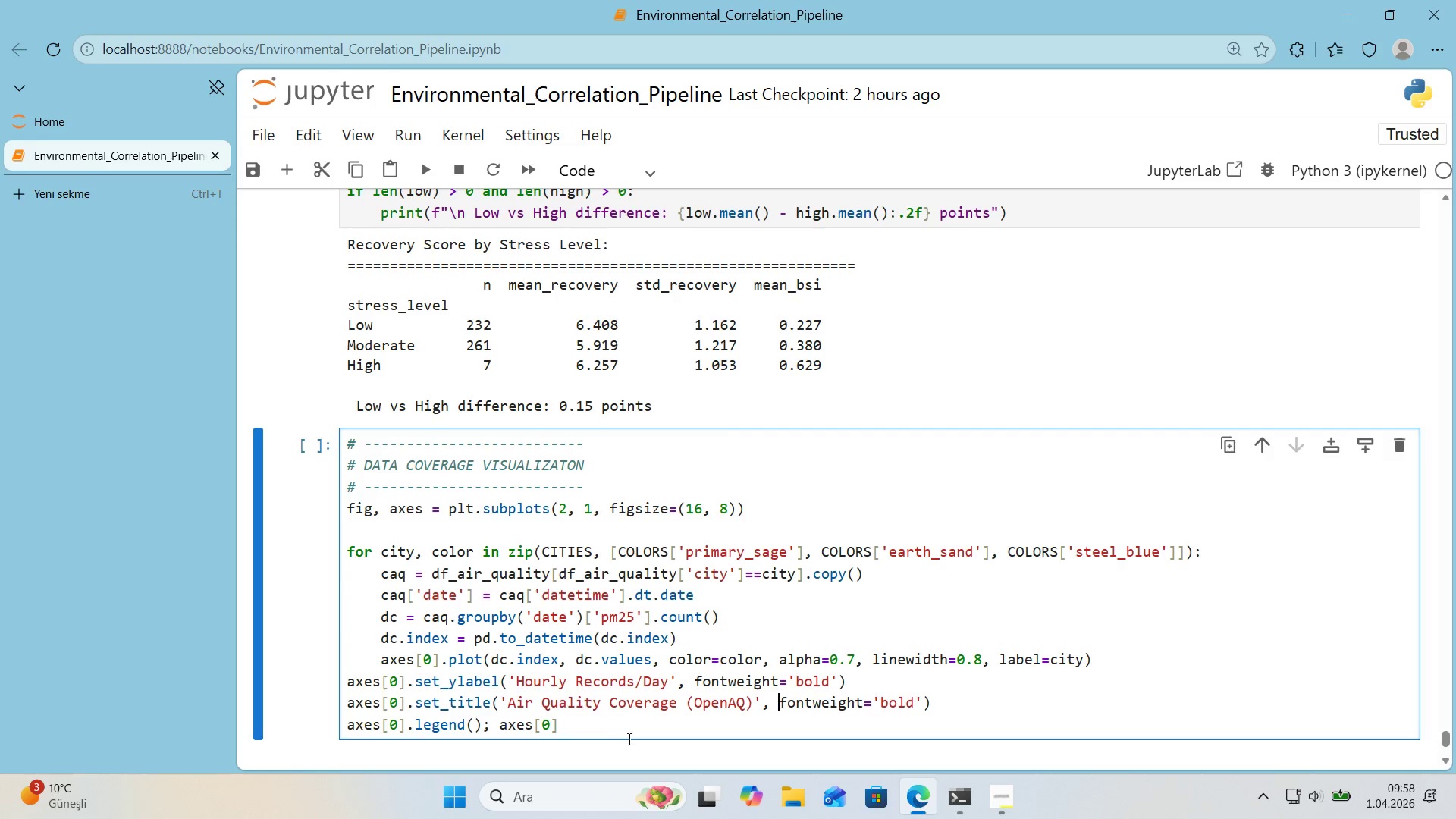 
left_click([586, 717])
 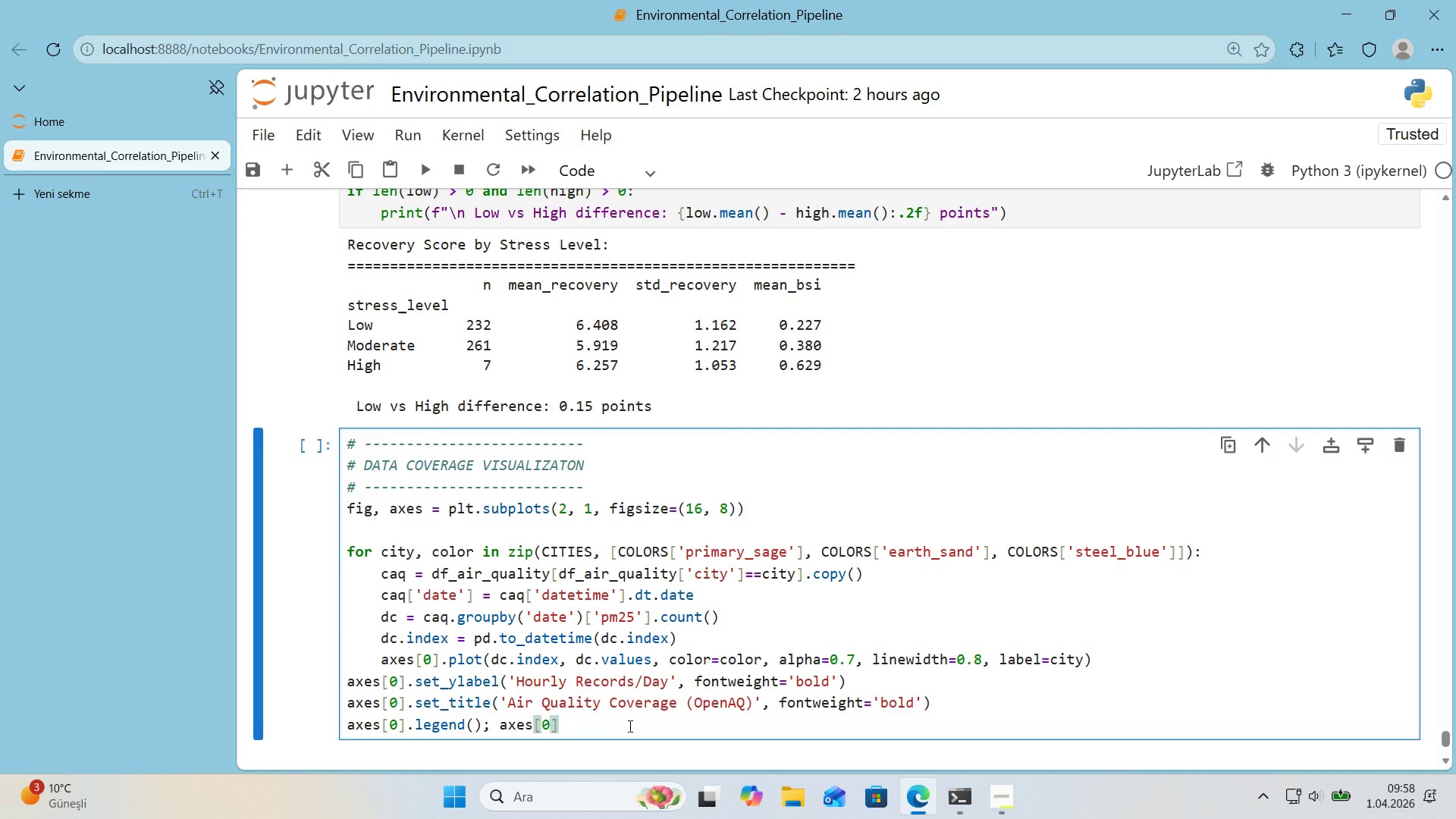 
wait(9.34)
 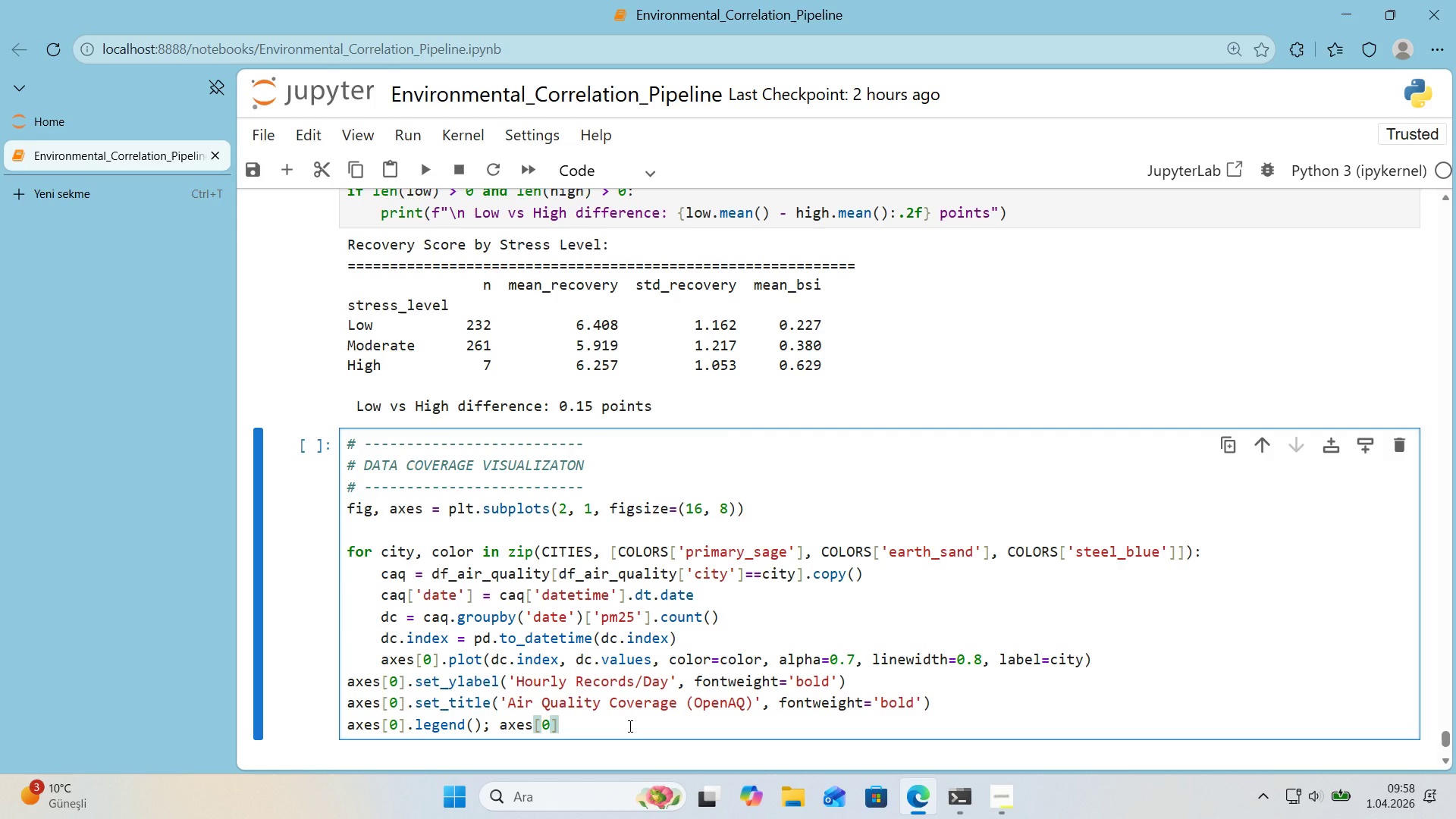 
key(ArrowLeft)
 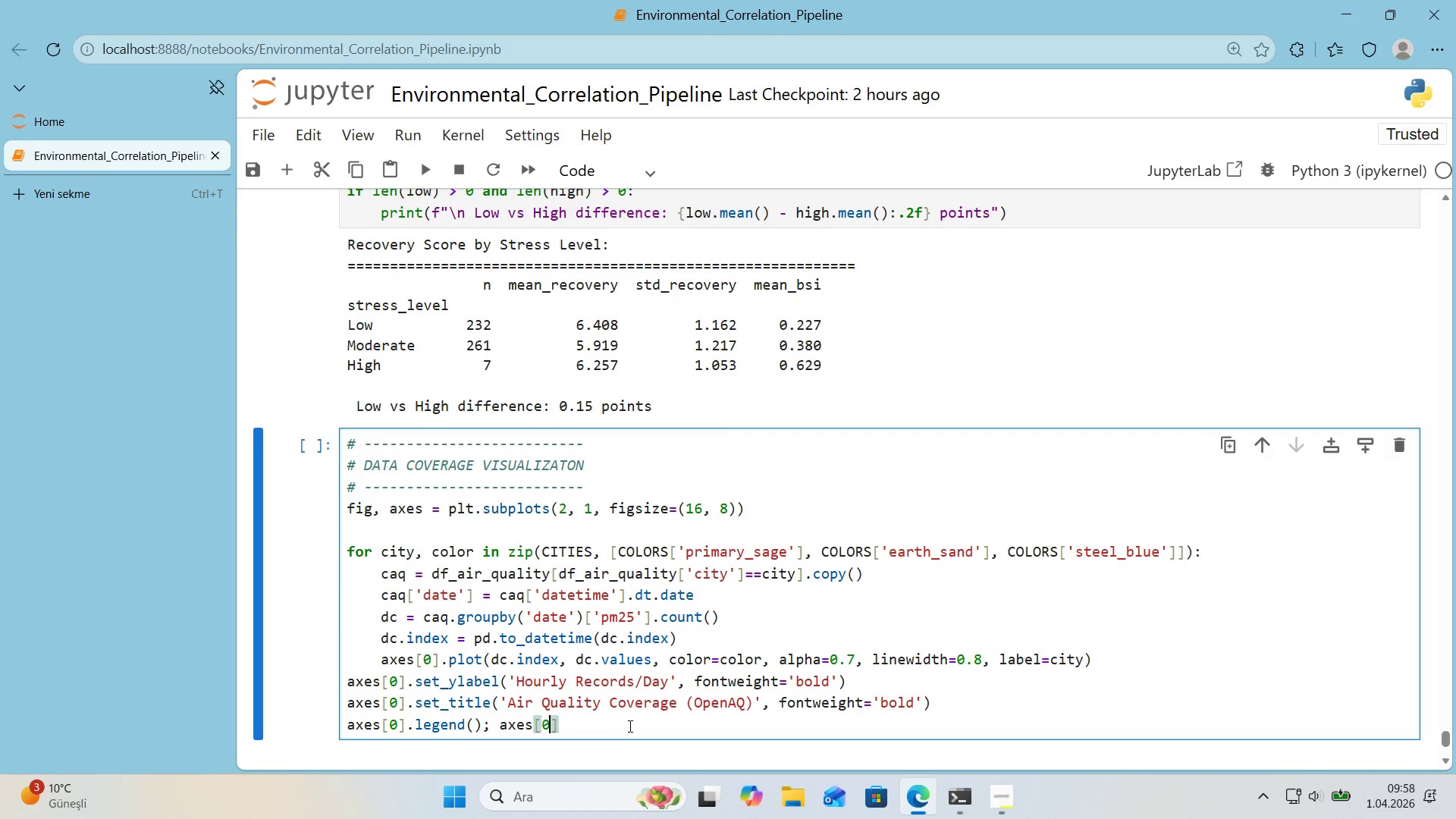 
key(ArrowLeft)
 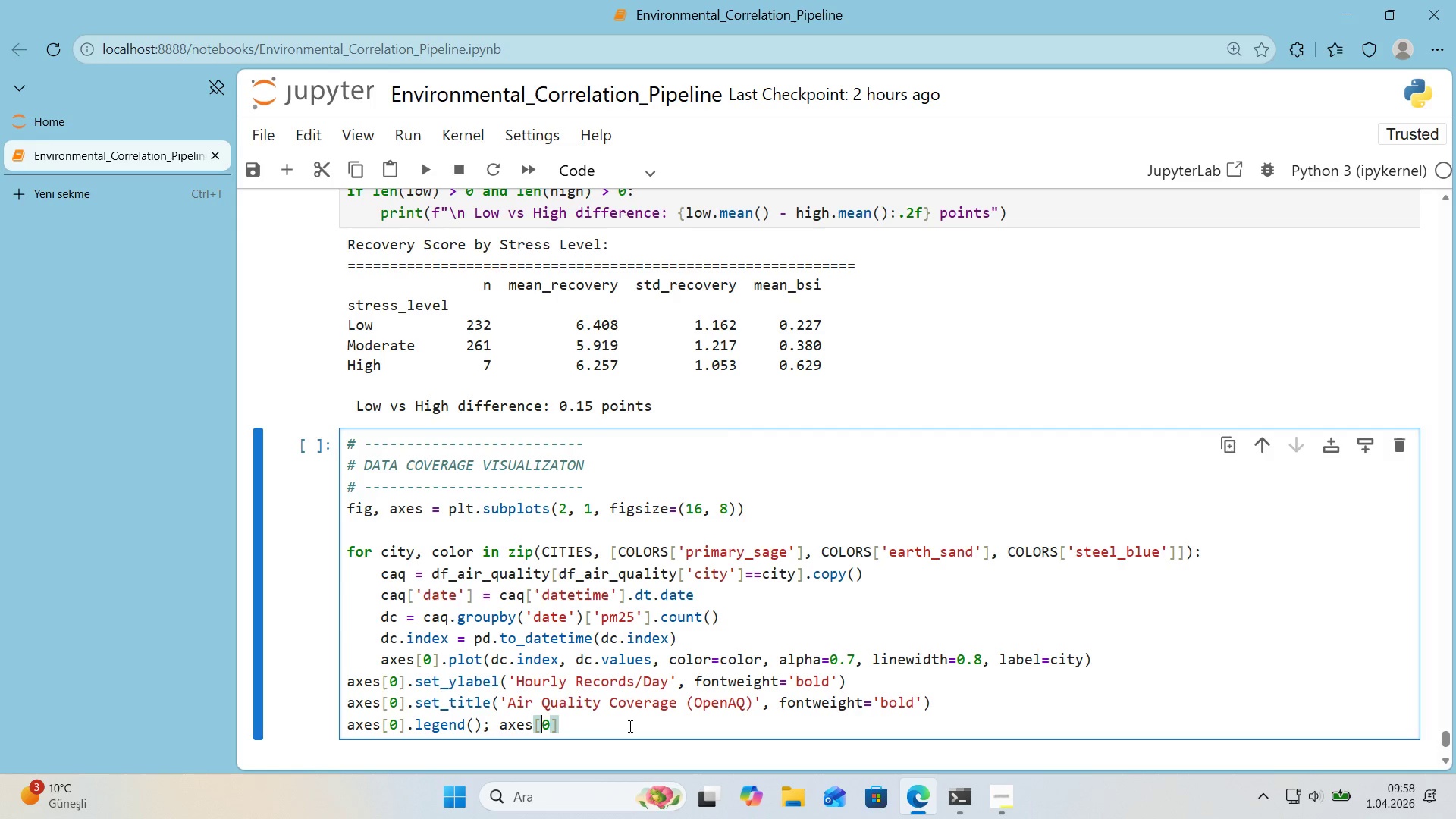 
key(ArrowLeft)
 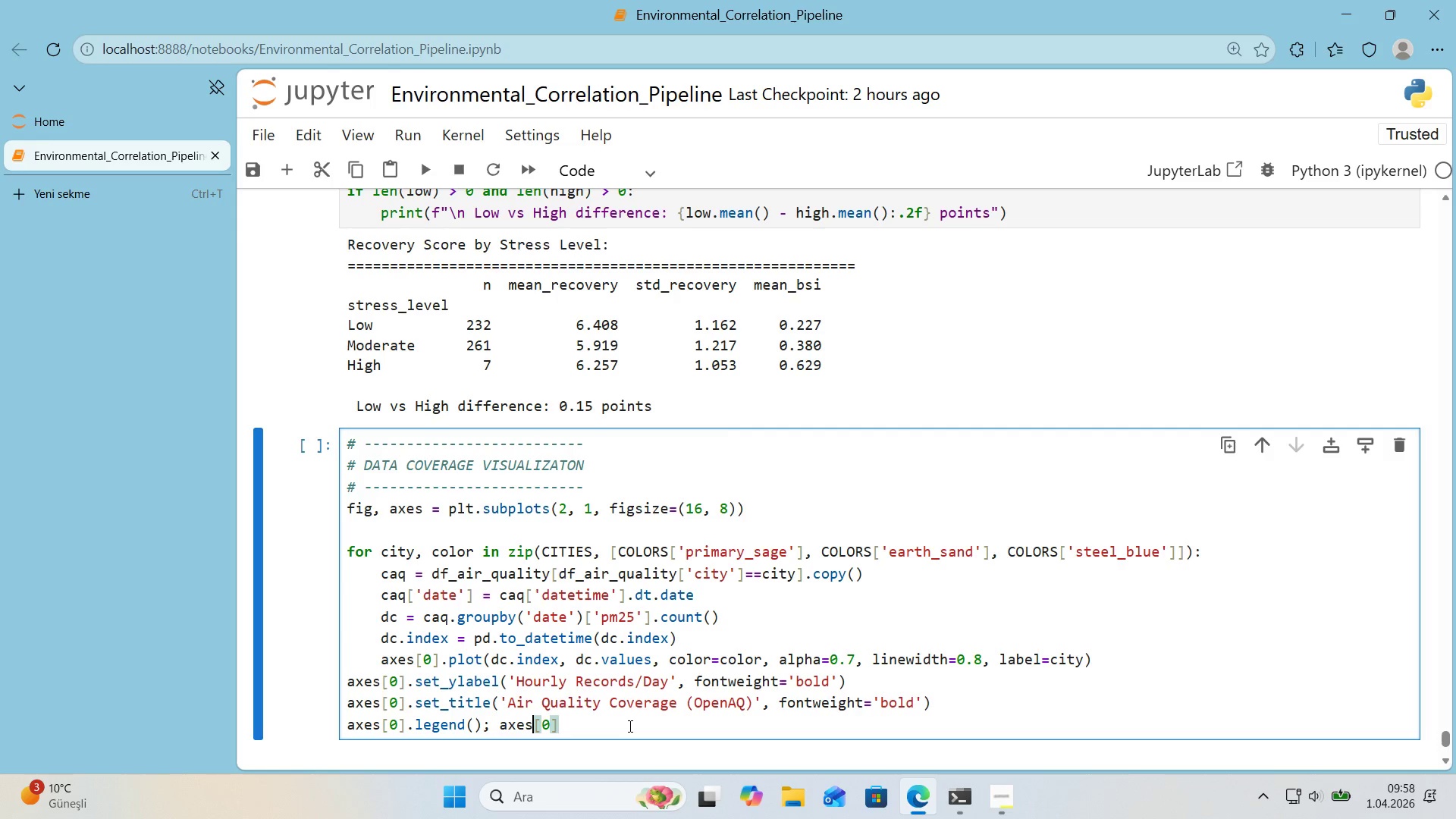 
key(ArrowLeft)
 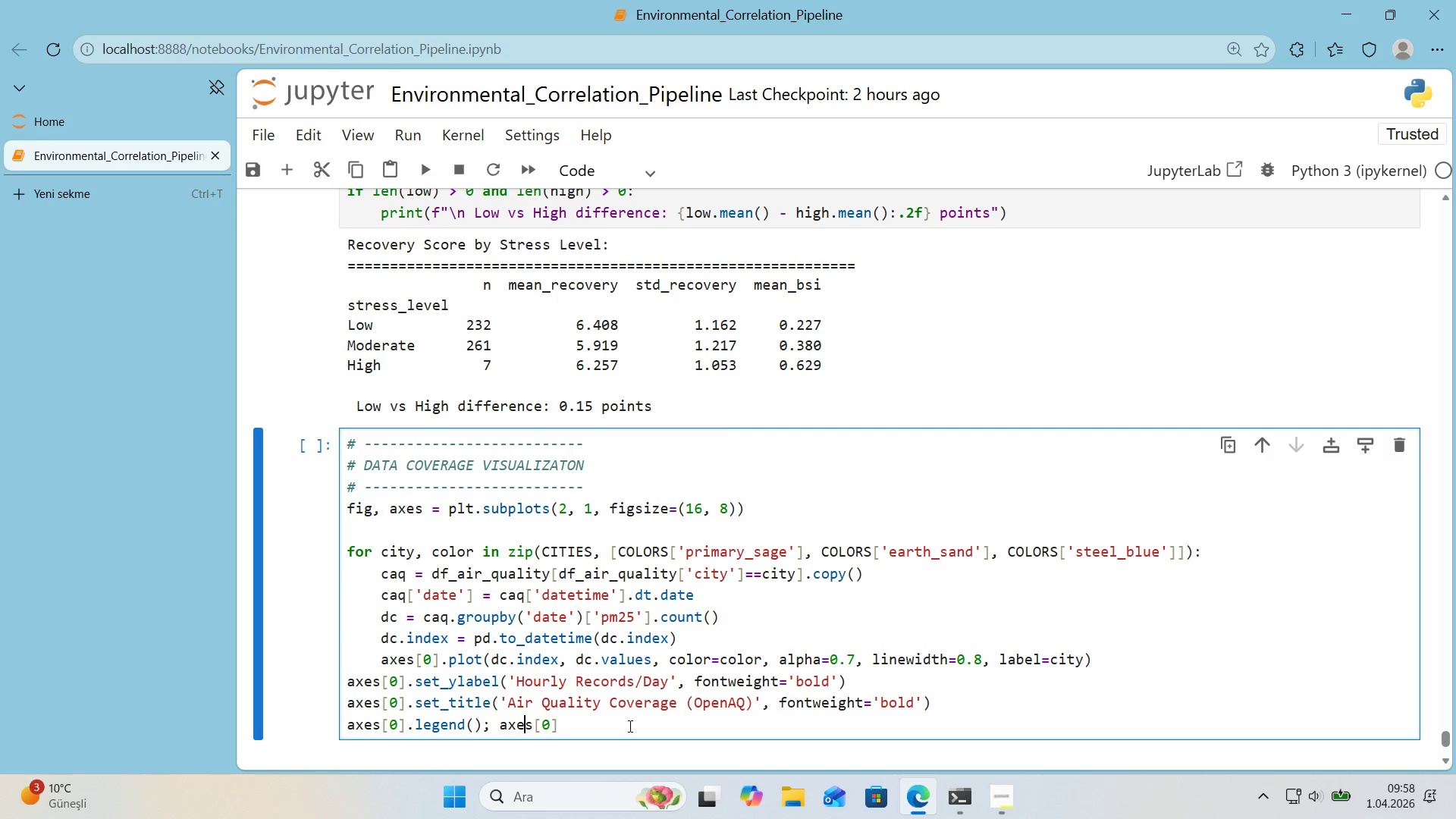 
key(ArrowLeft)
 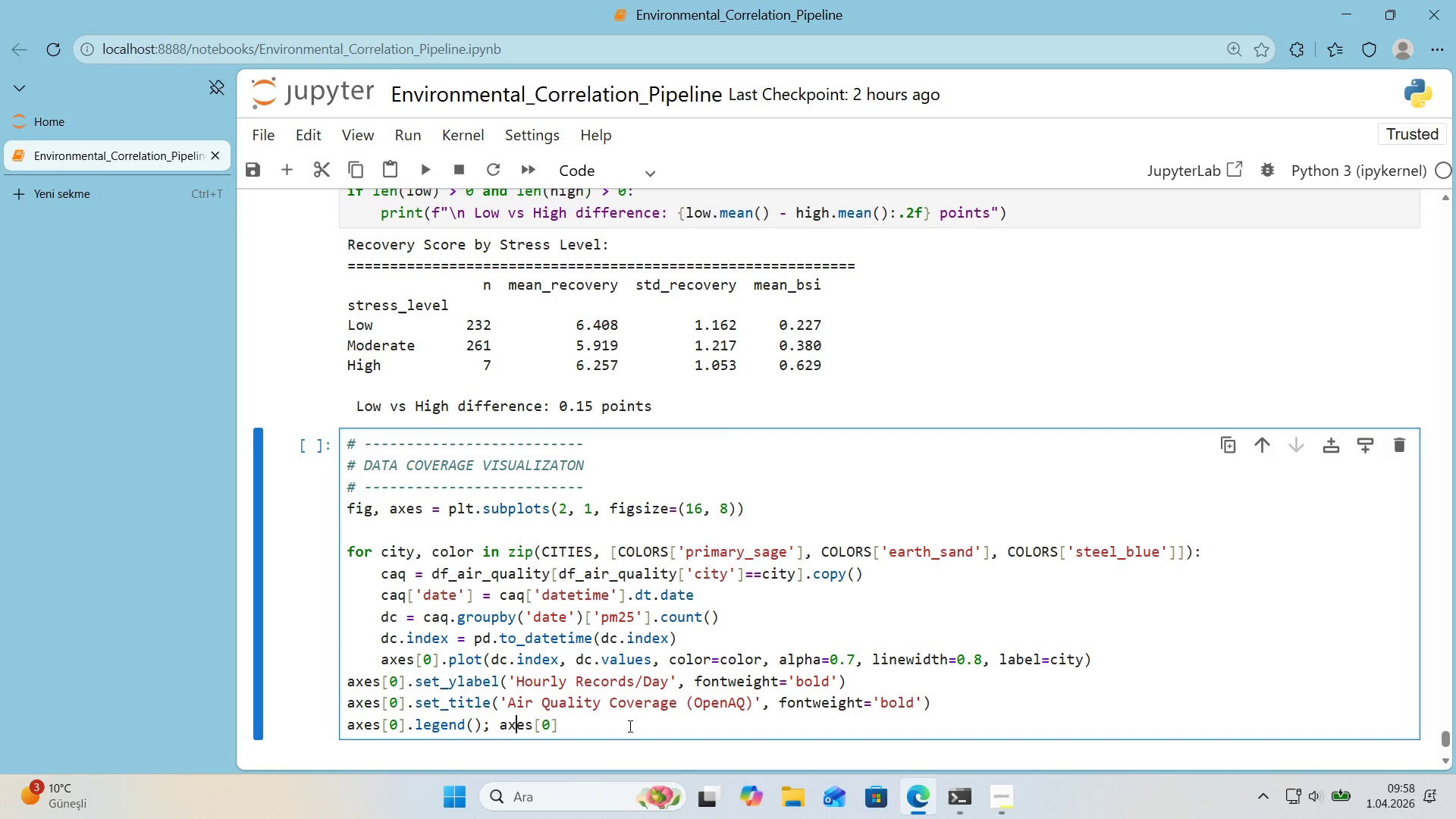 
key(ArrowLeft)
 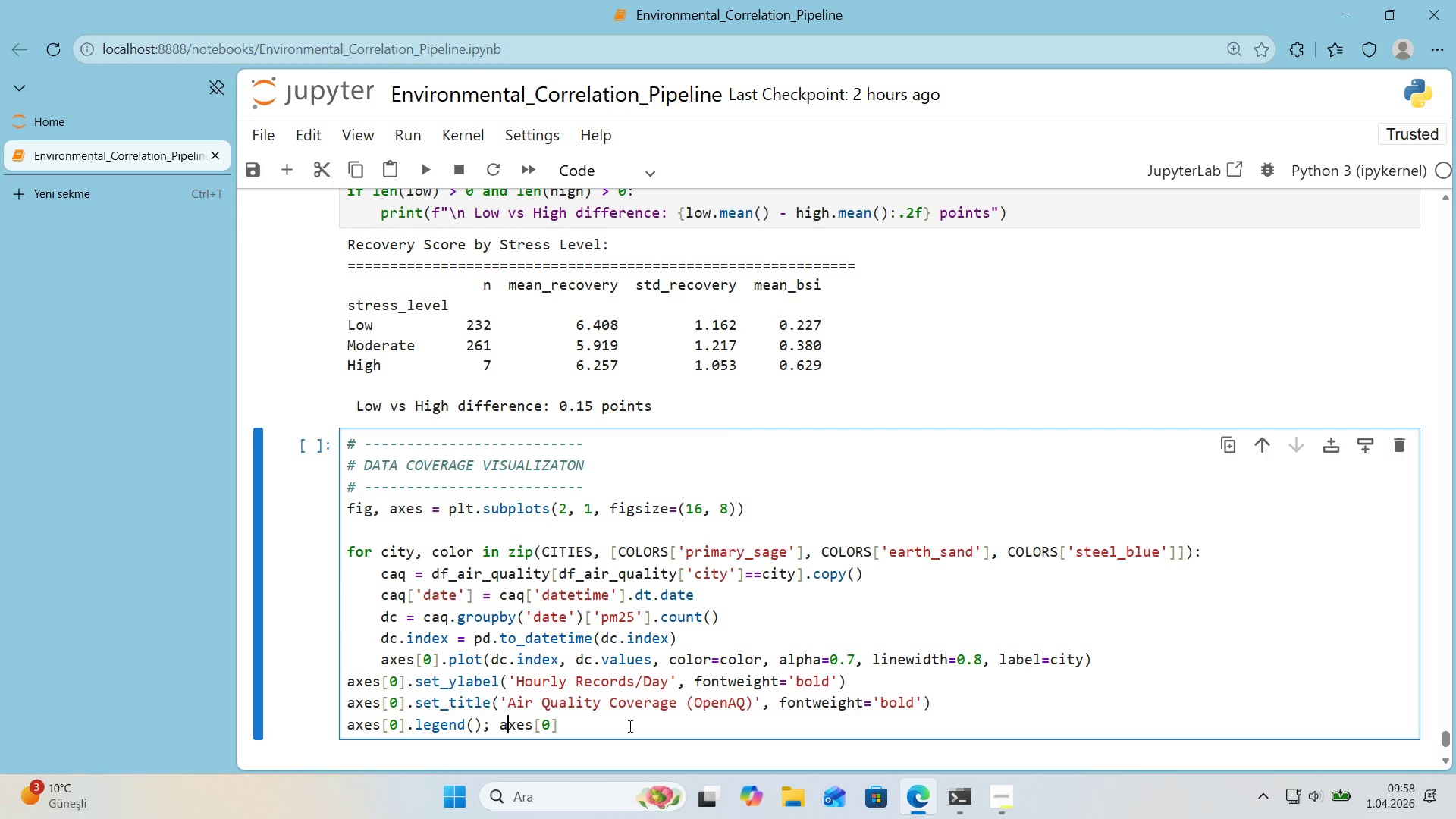 
key(ArrowLeft)
 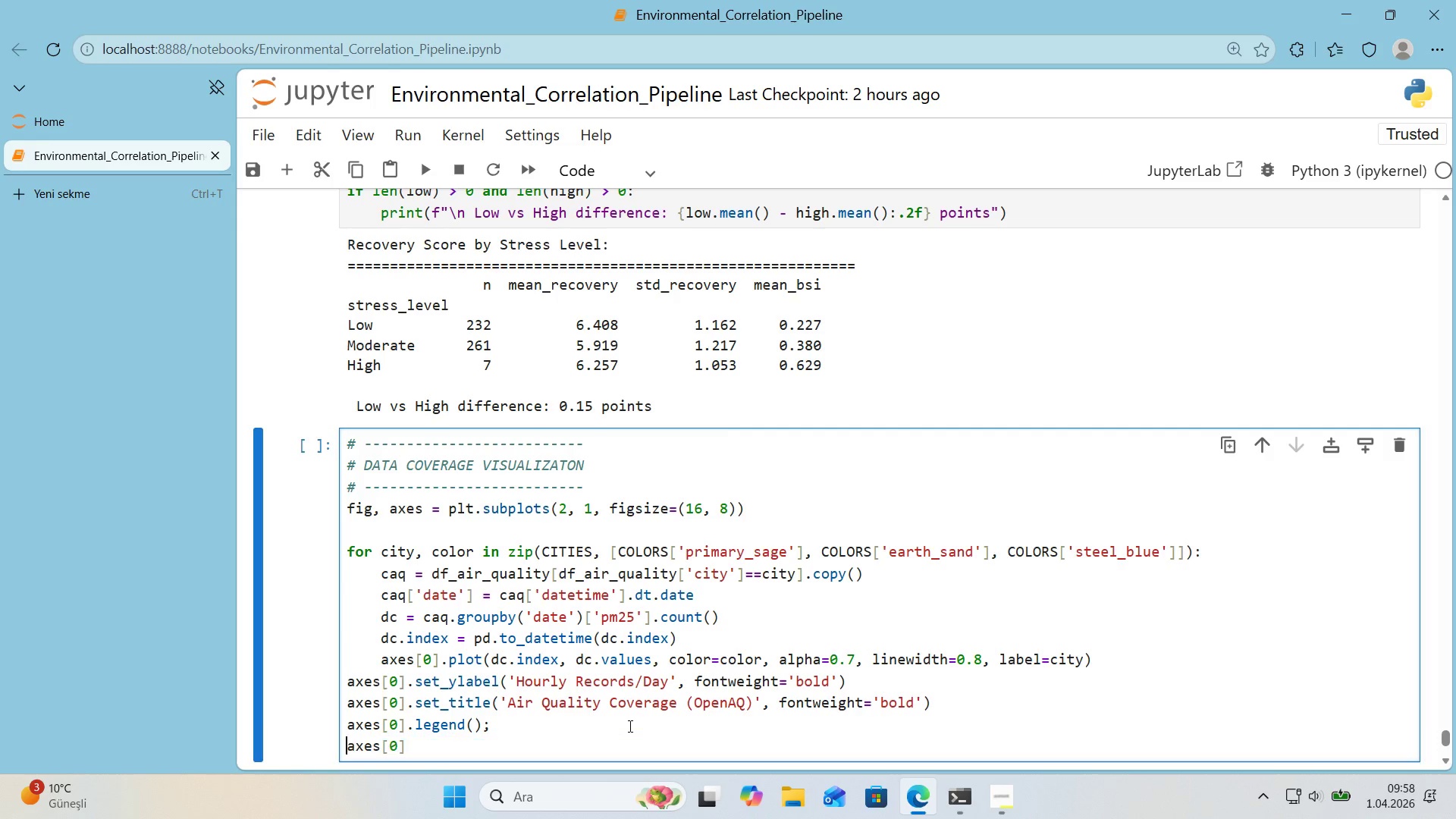 
key(Enter)
 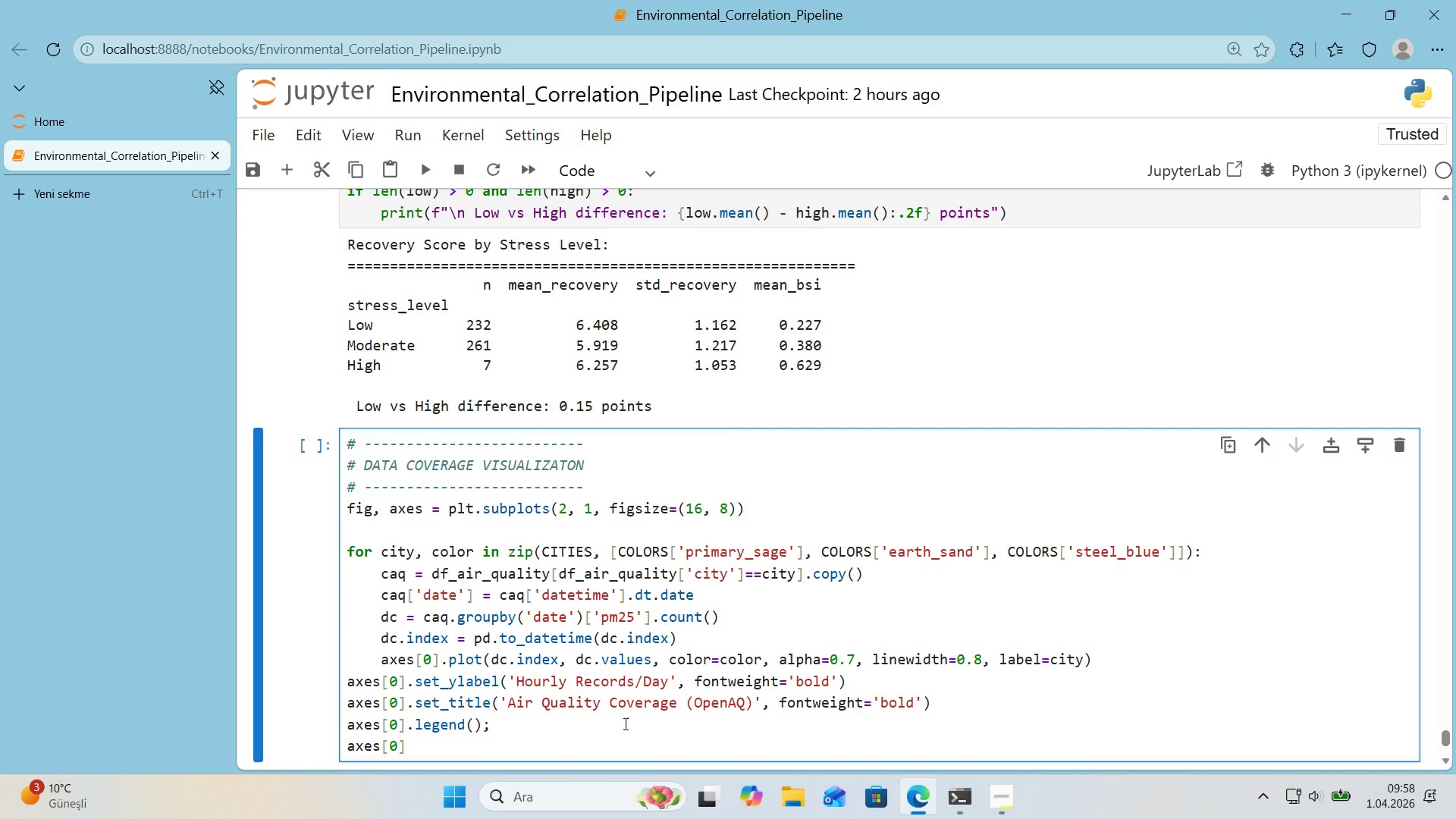 
scroll: coordinate [601, 717], scroll_direction: down, amount: 1.0
 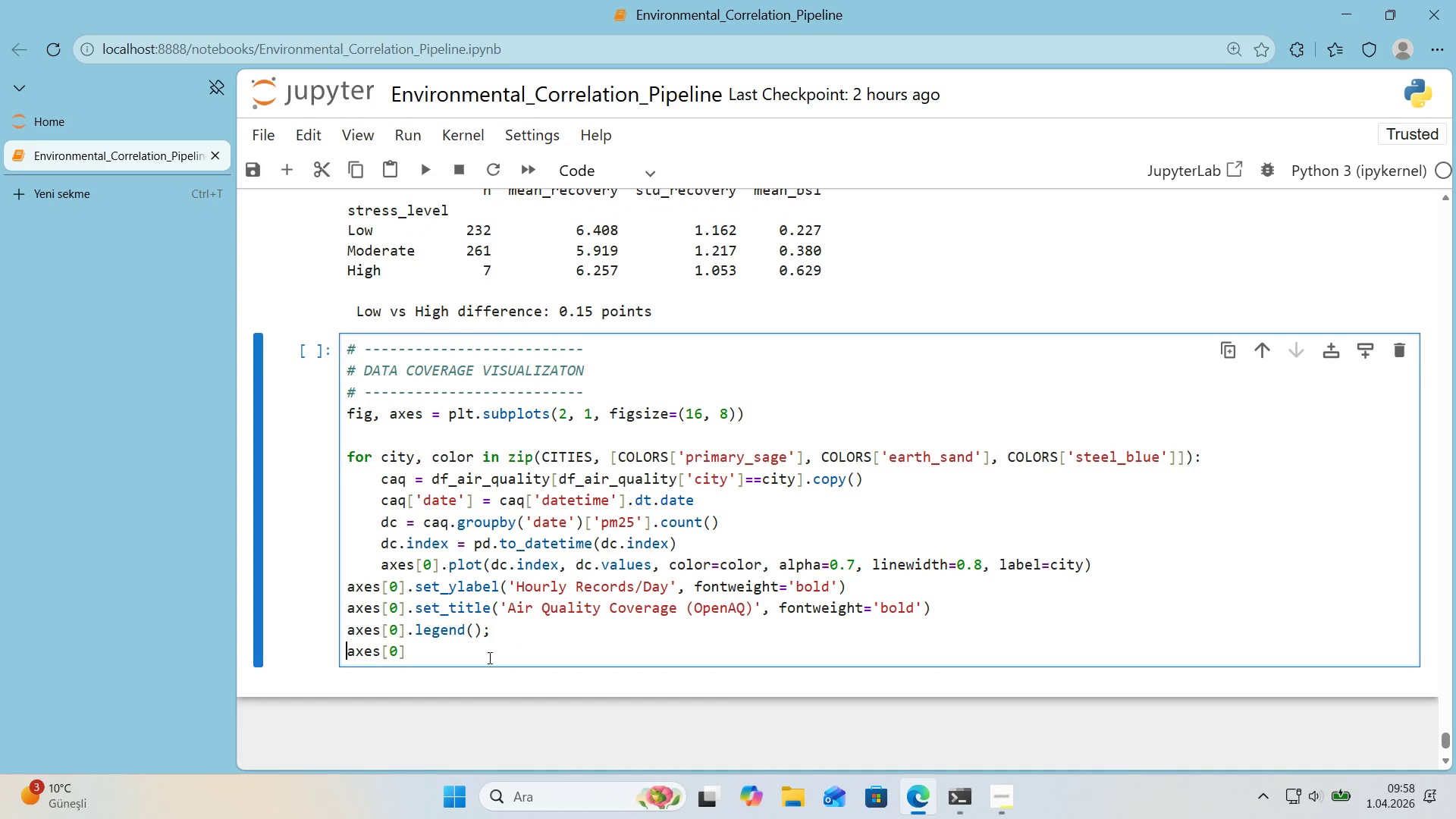 
left_click([487, 654])
 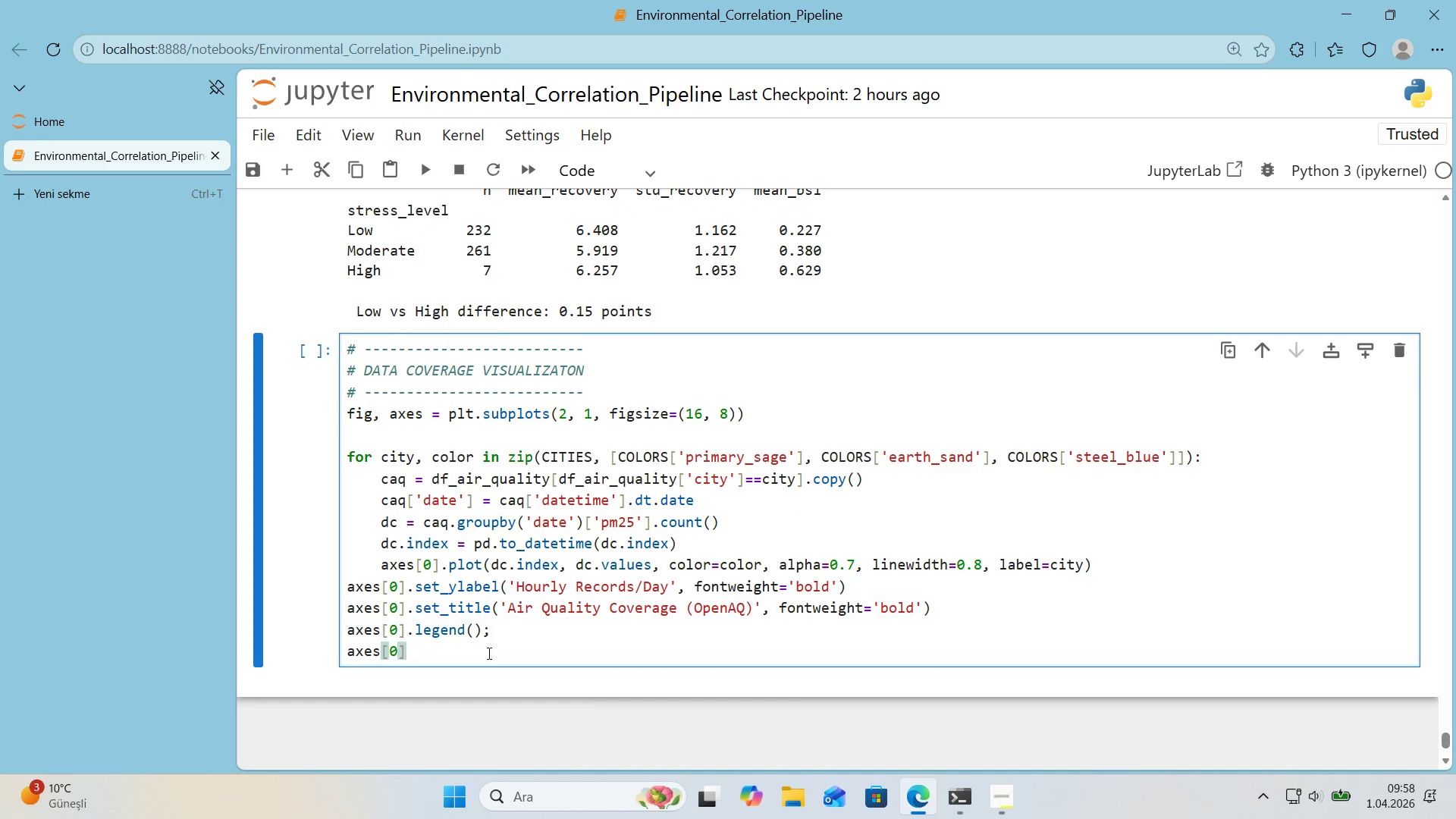 
left_click([495, 632])
 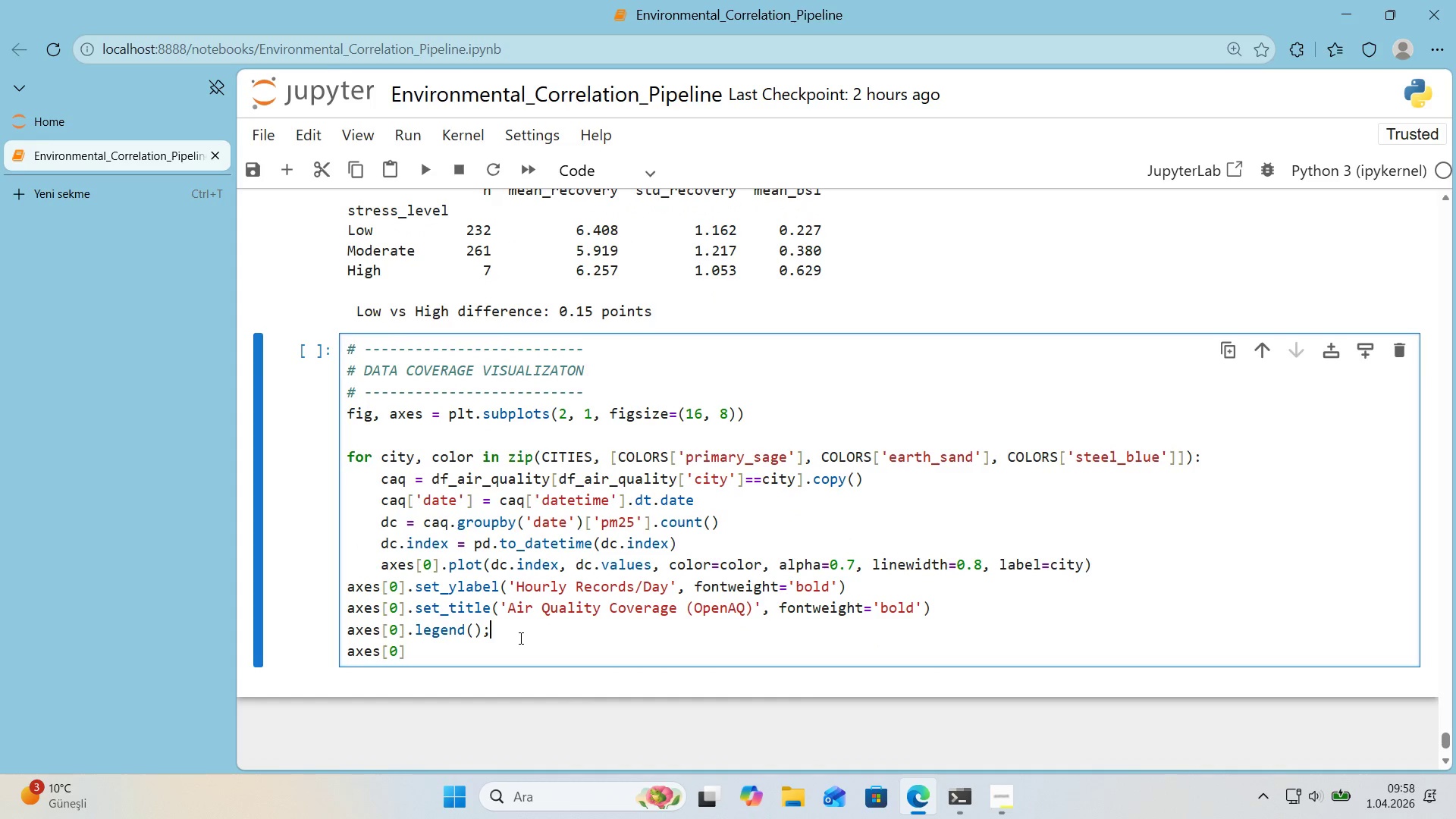 
key(Backspace)
 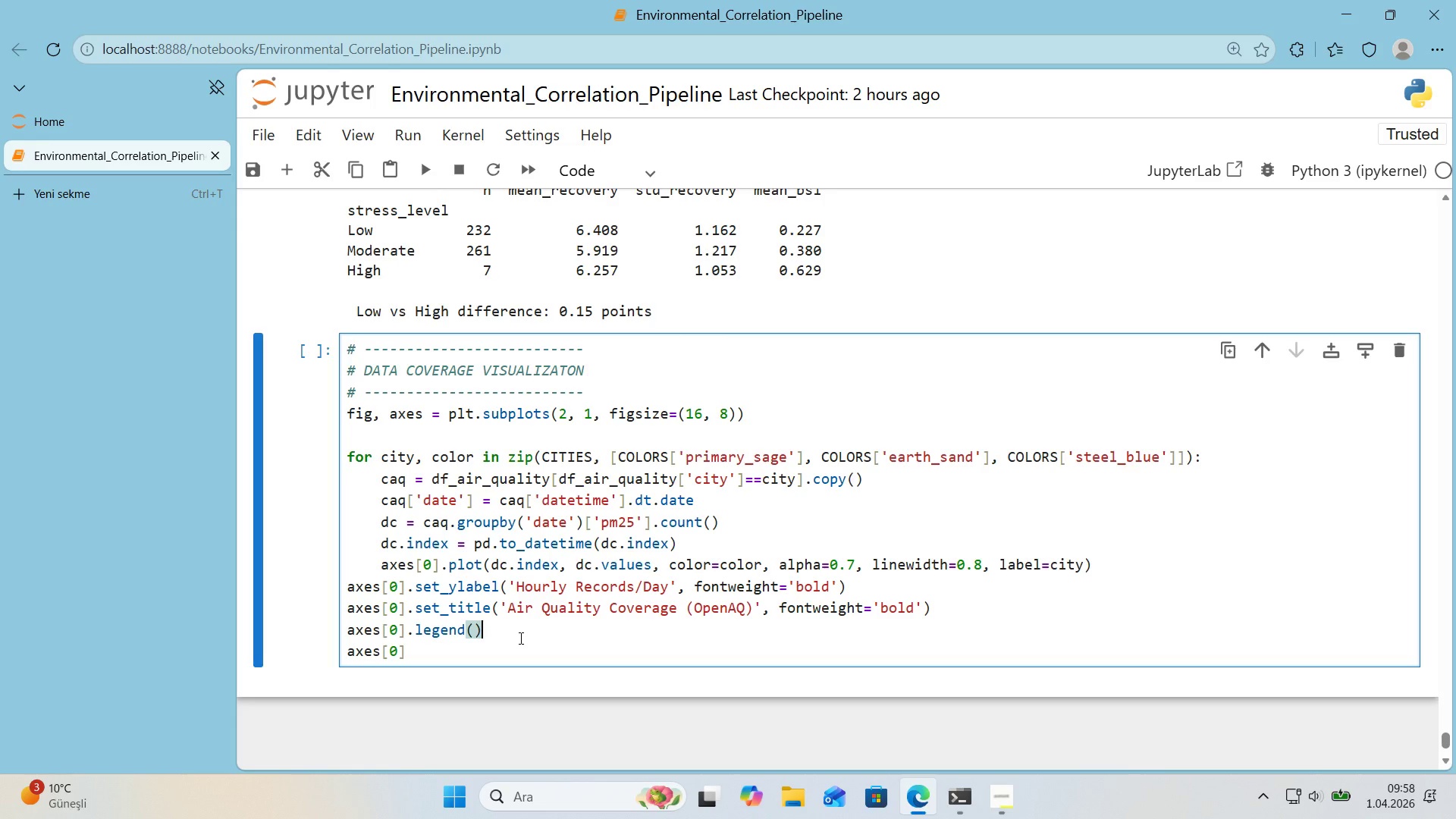 
key(ArrowDown)
 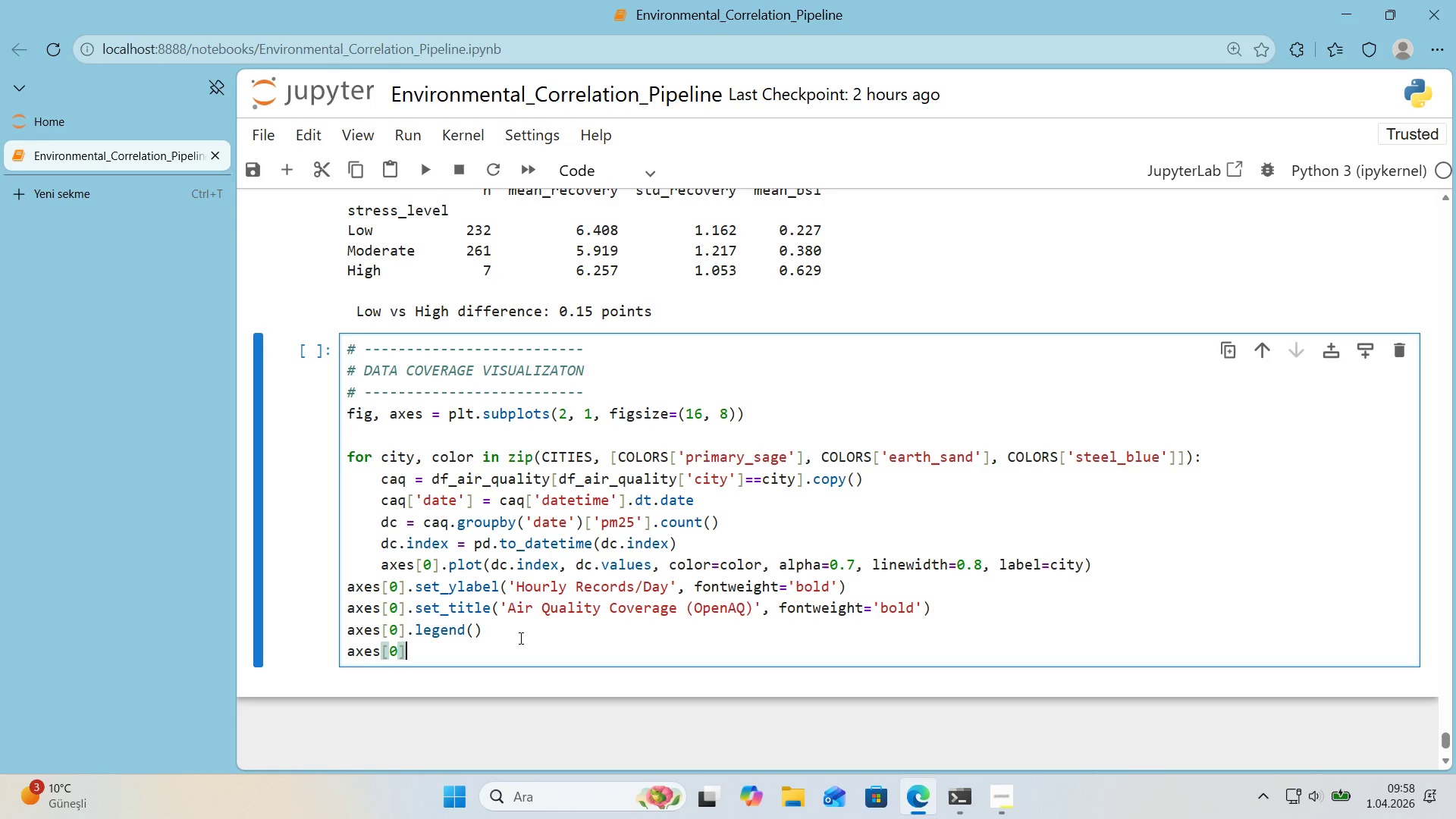 
type(<legnd)
key(Backspace)
key(Backspace)
type(eb)
key(Backspace)
key(Backspace)
key(Backspace)
key(Backspace)
key(Backspace)
key(Backspace)
 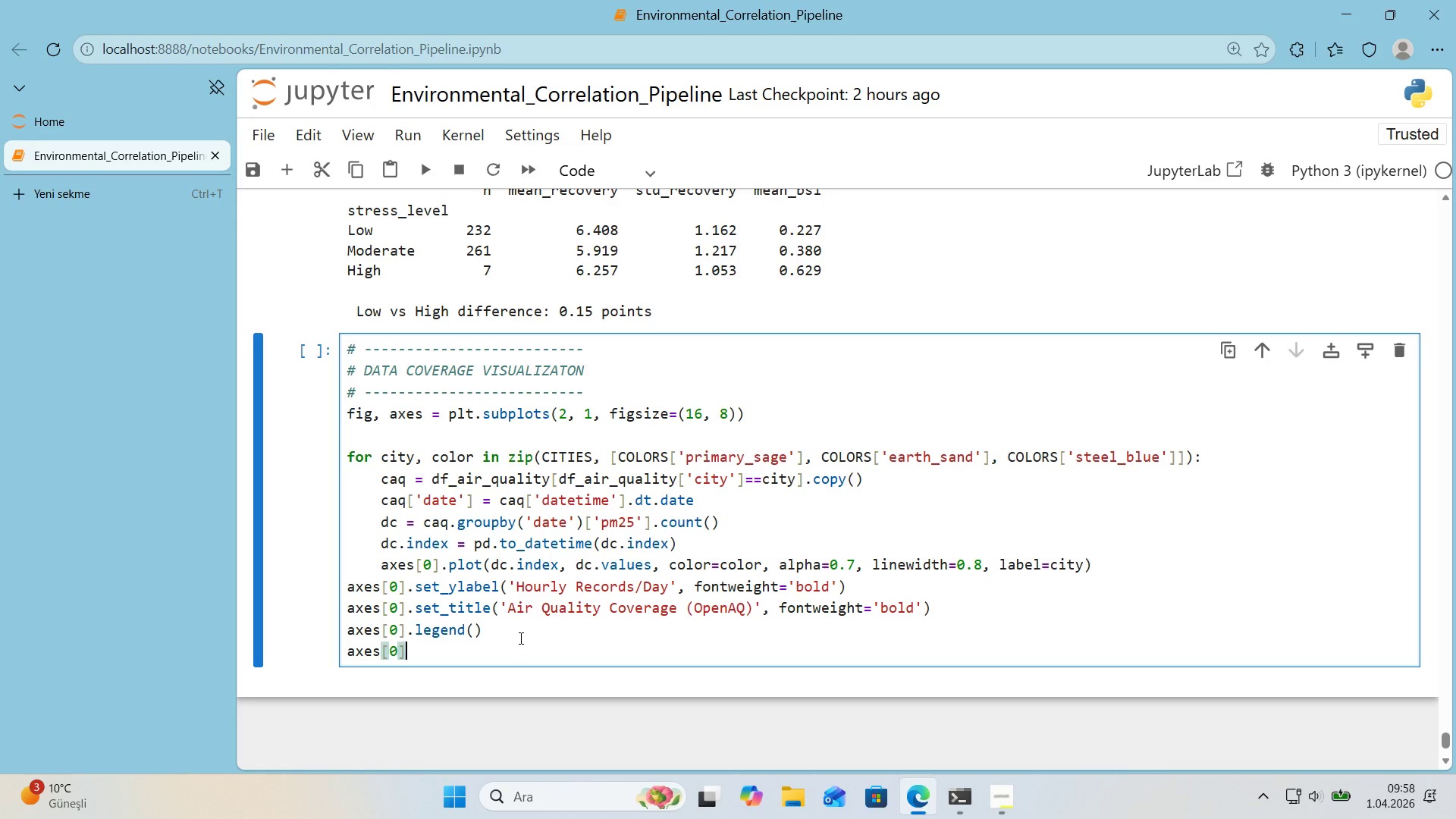 
type(.axhl'ne*()
 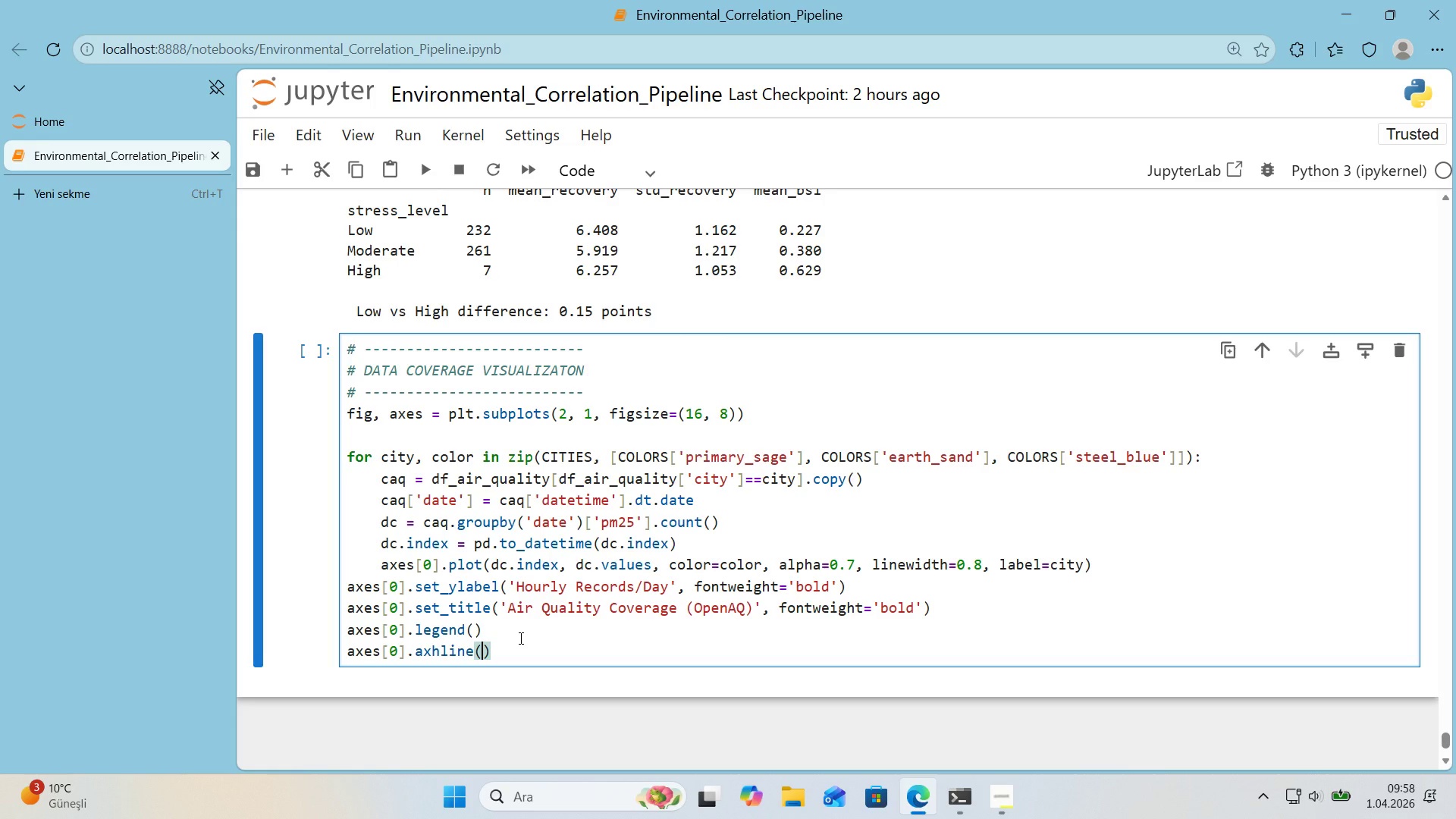 
 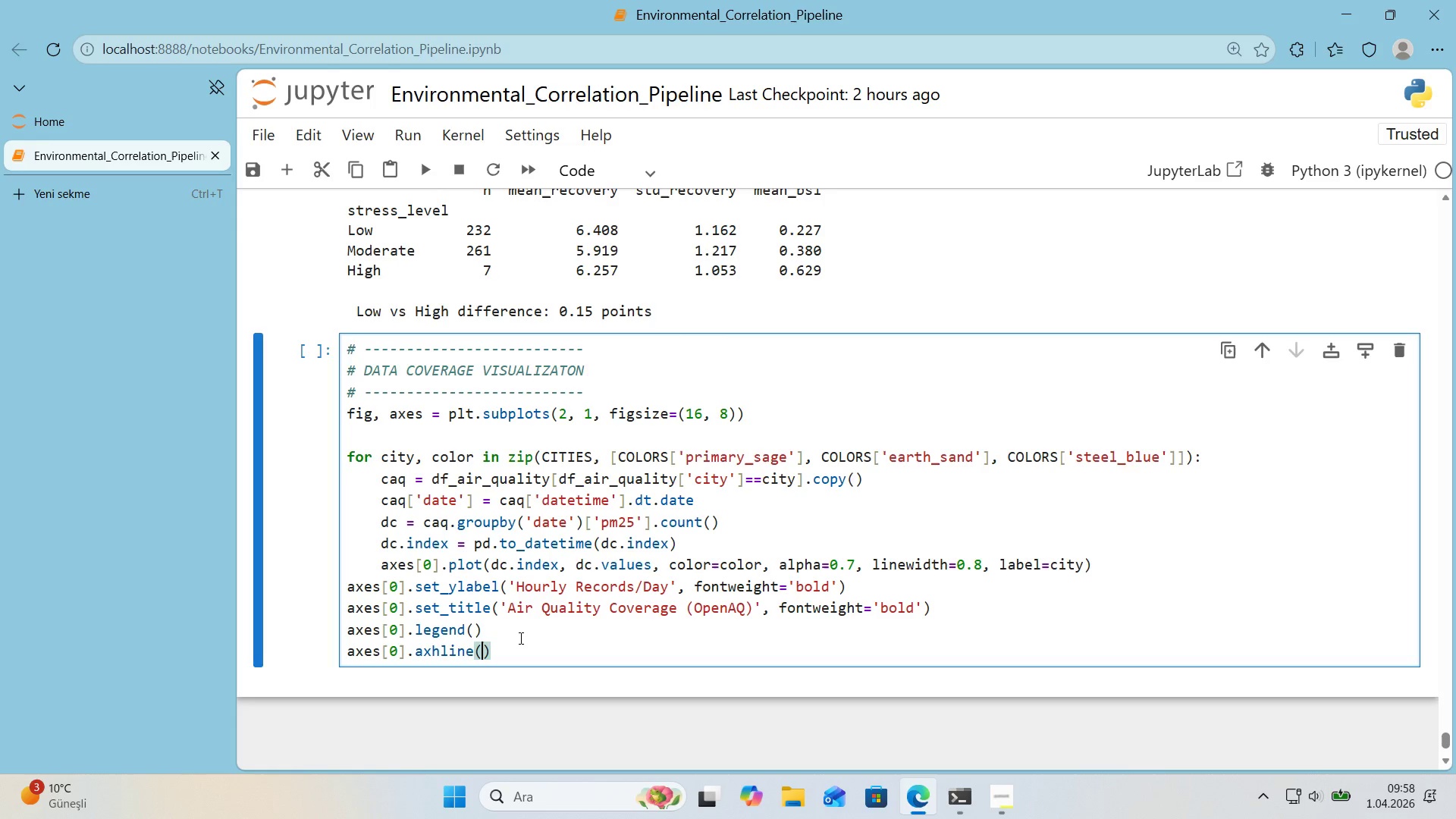 
key(ArrowLeft)
 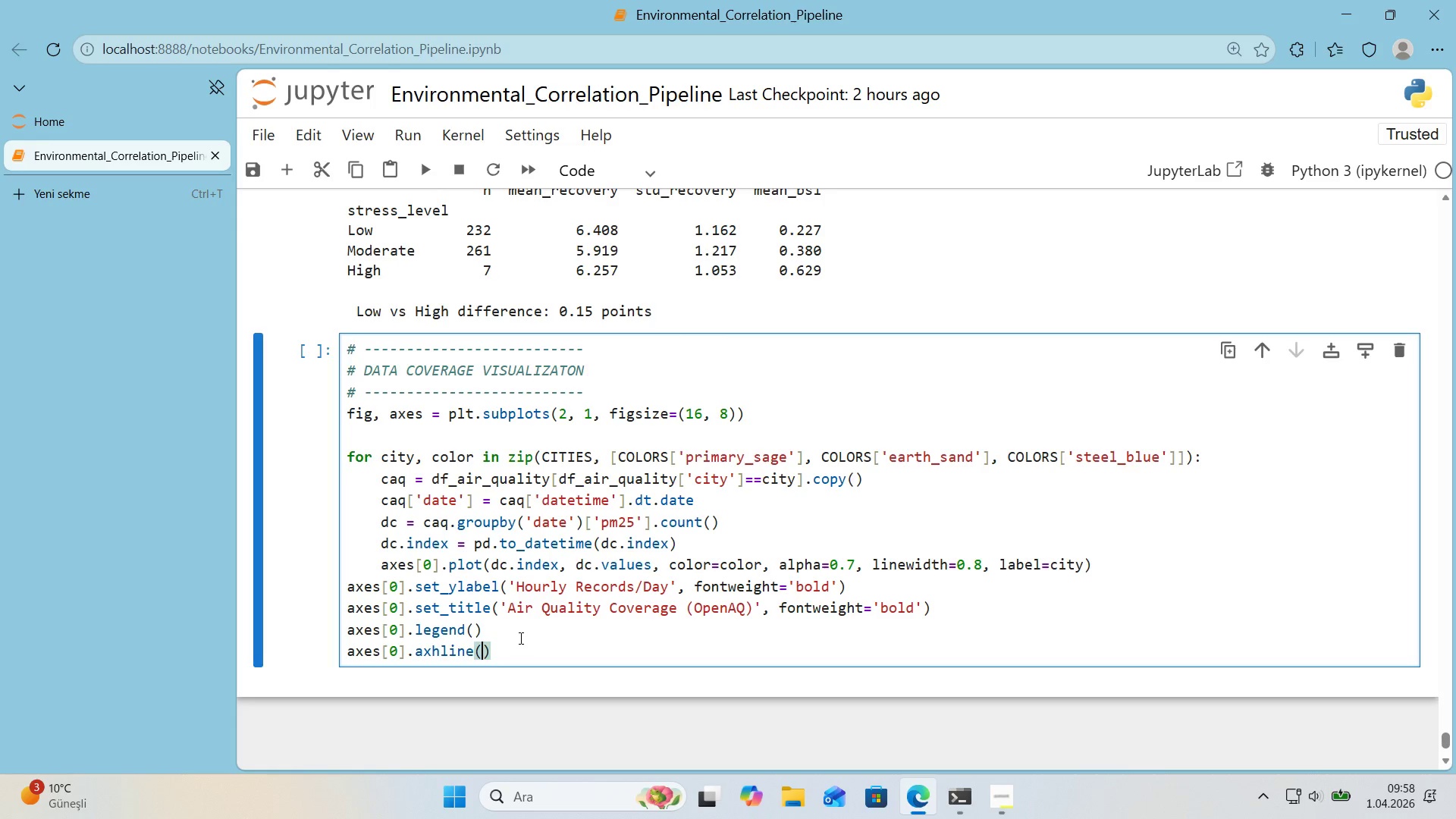 
type(24, color)@@)
 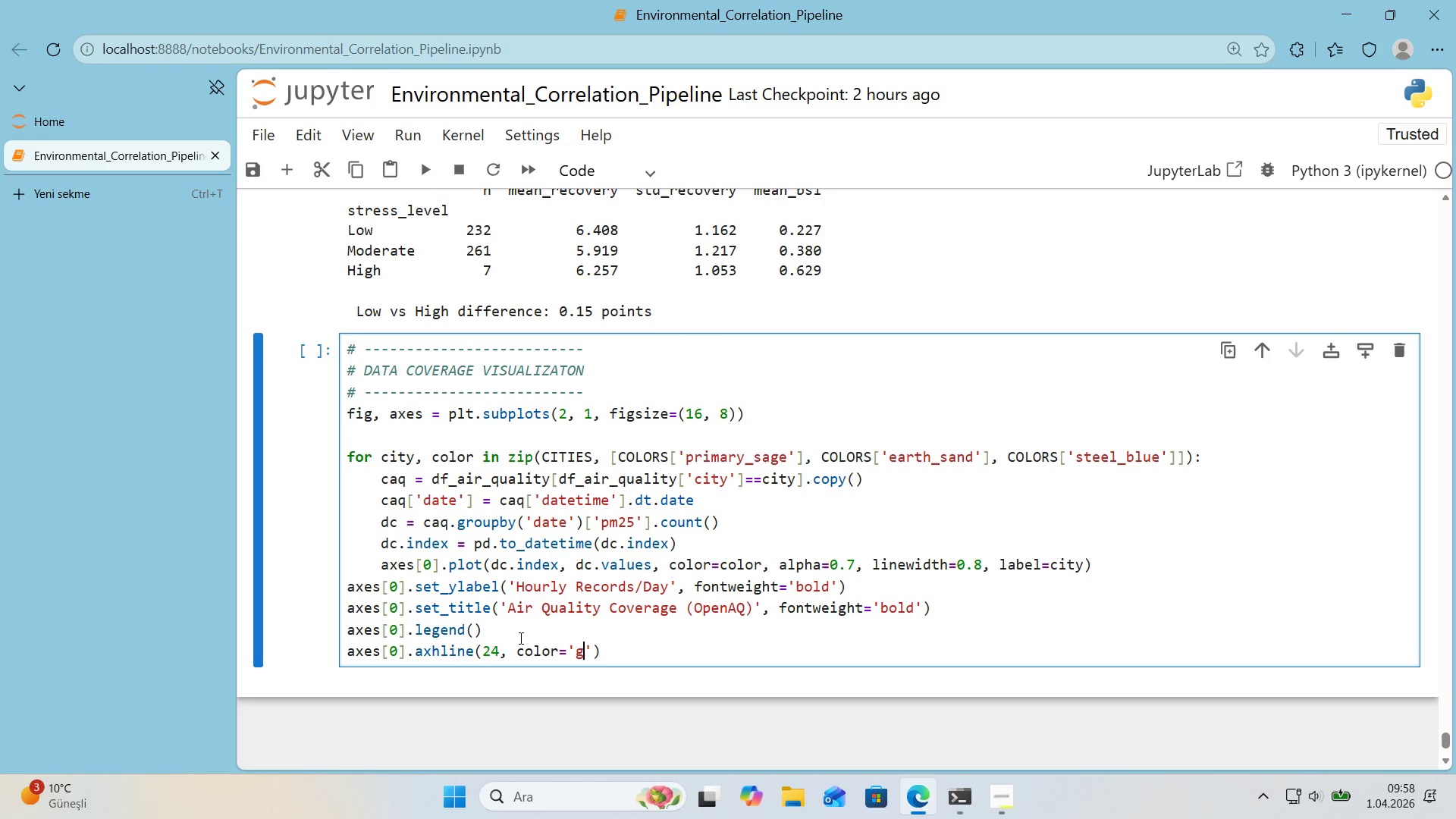 
 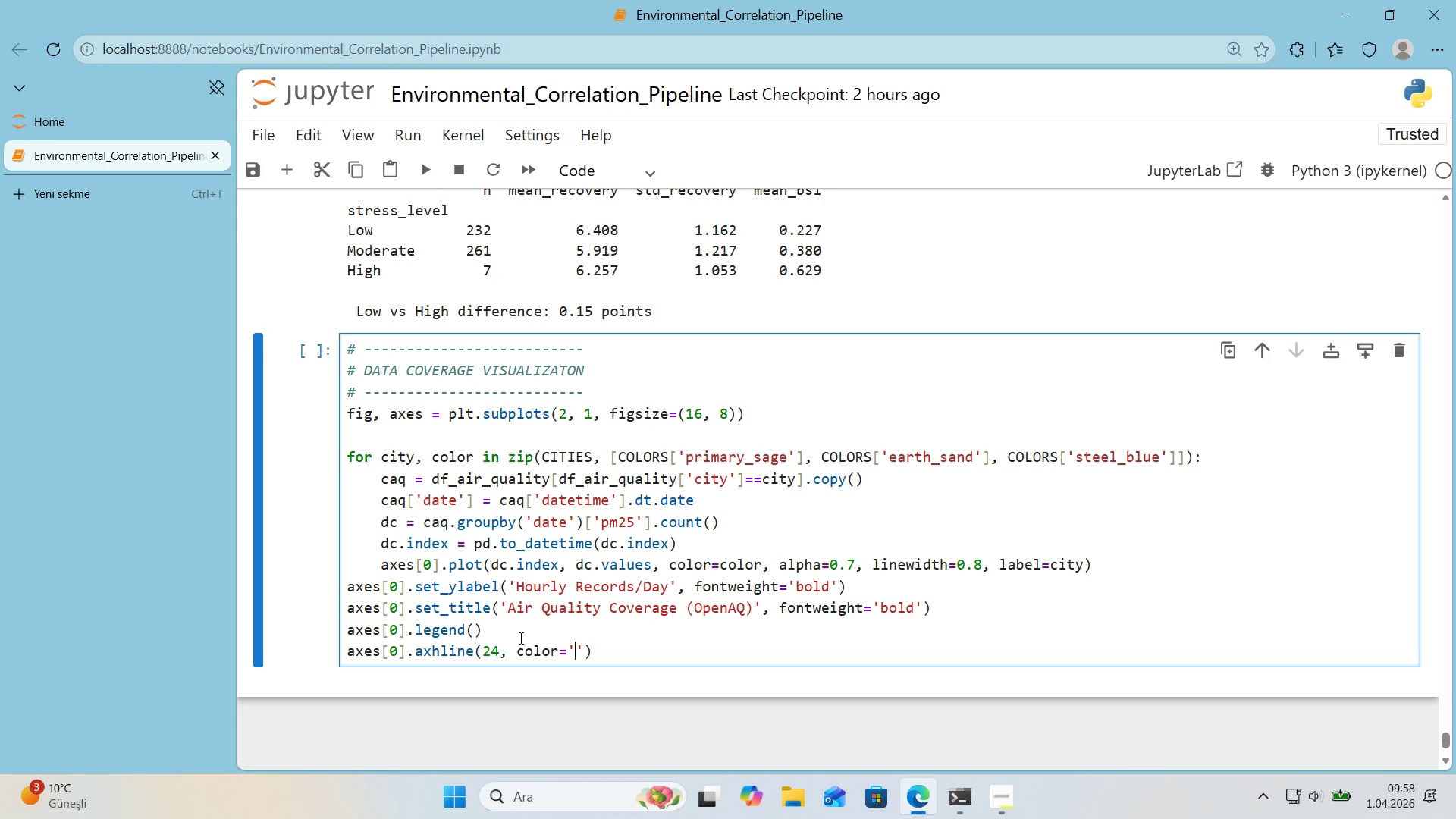 
key(ArrowLeft)
 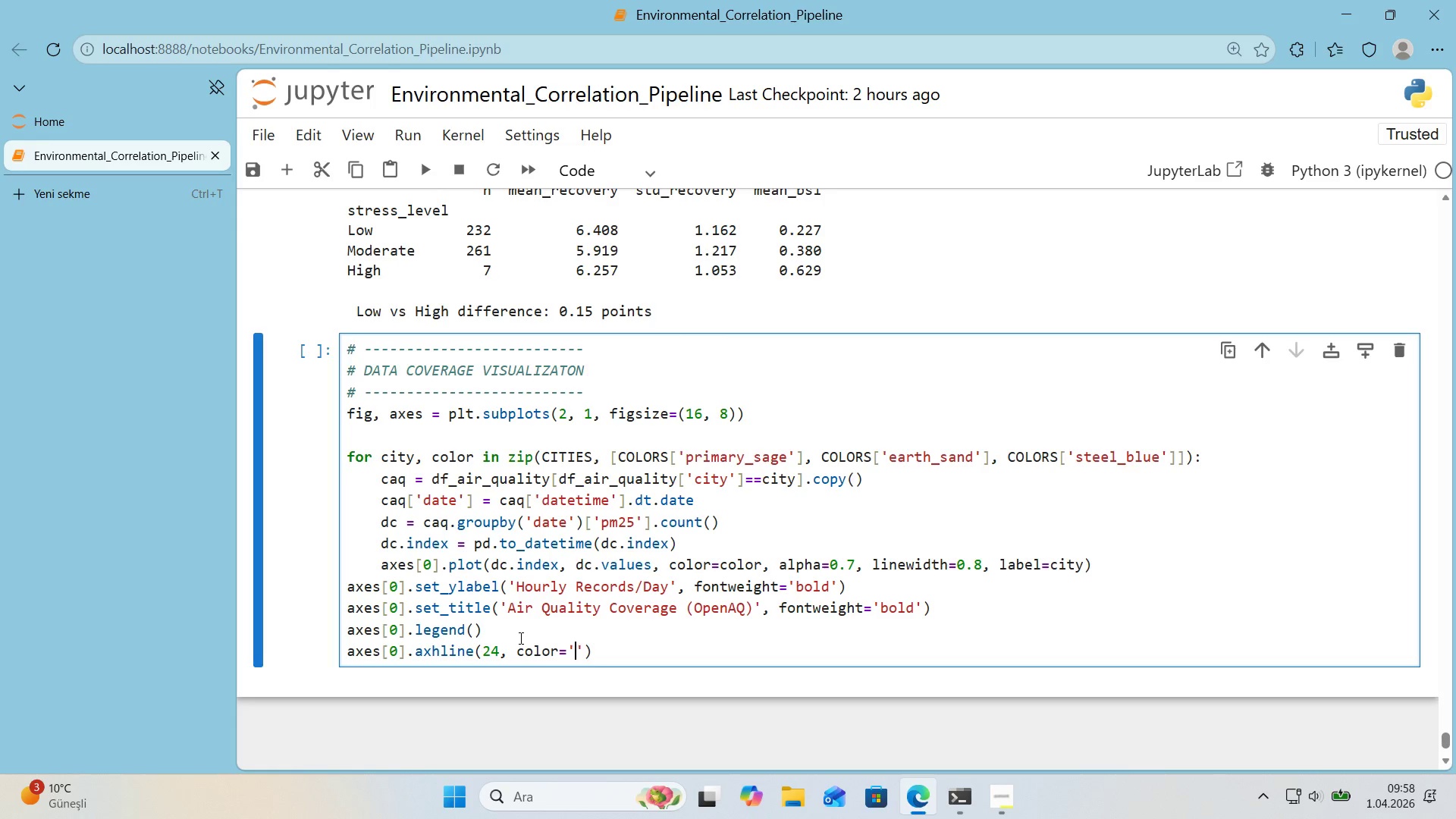 
type(grey)
 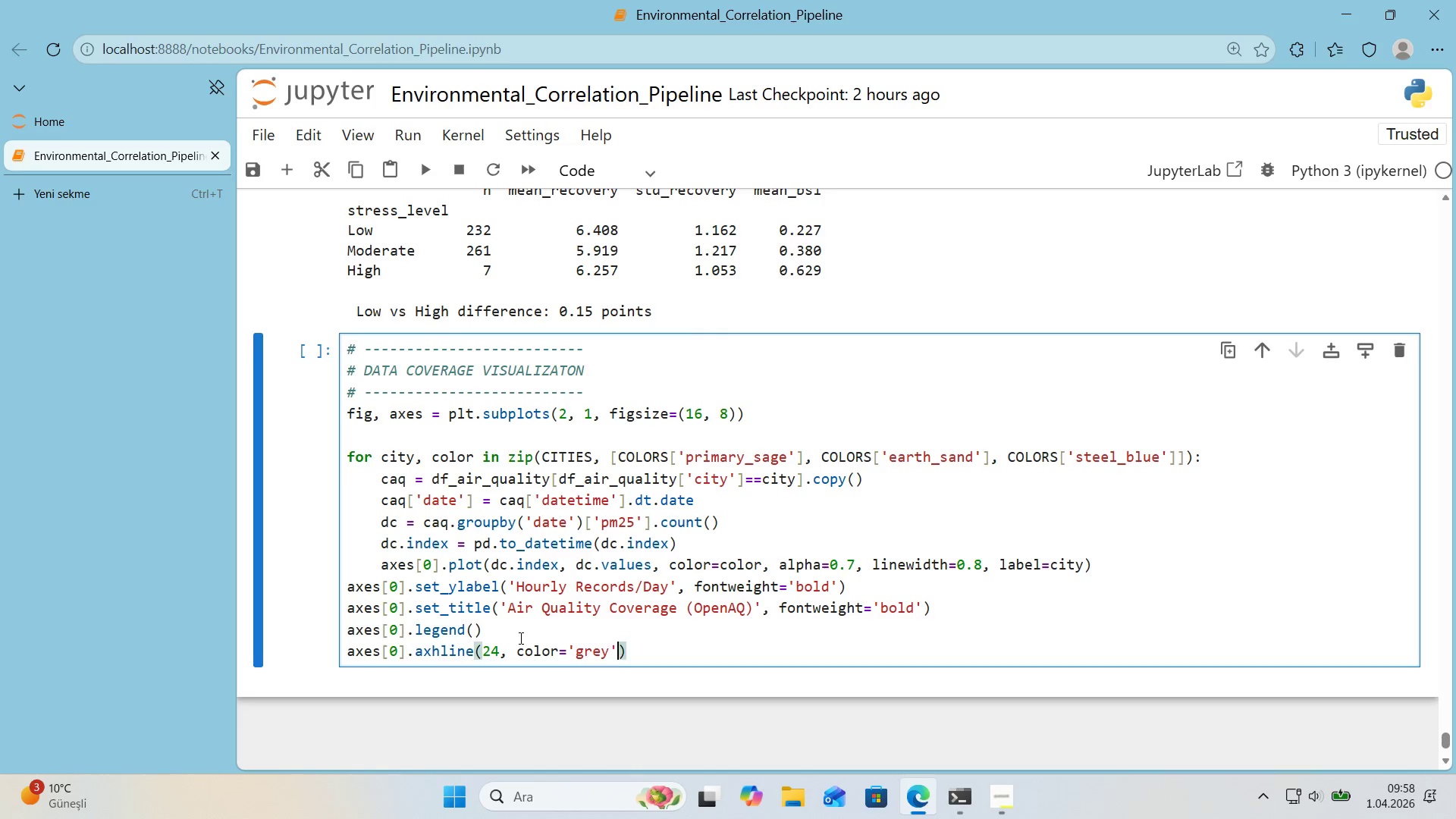 
key(ArrowRight)
 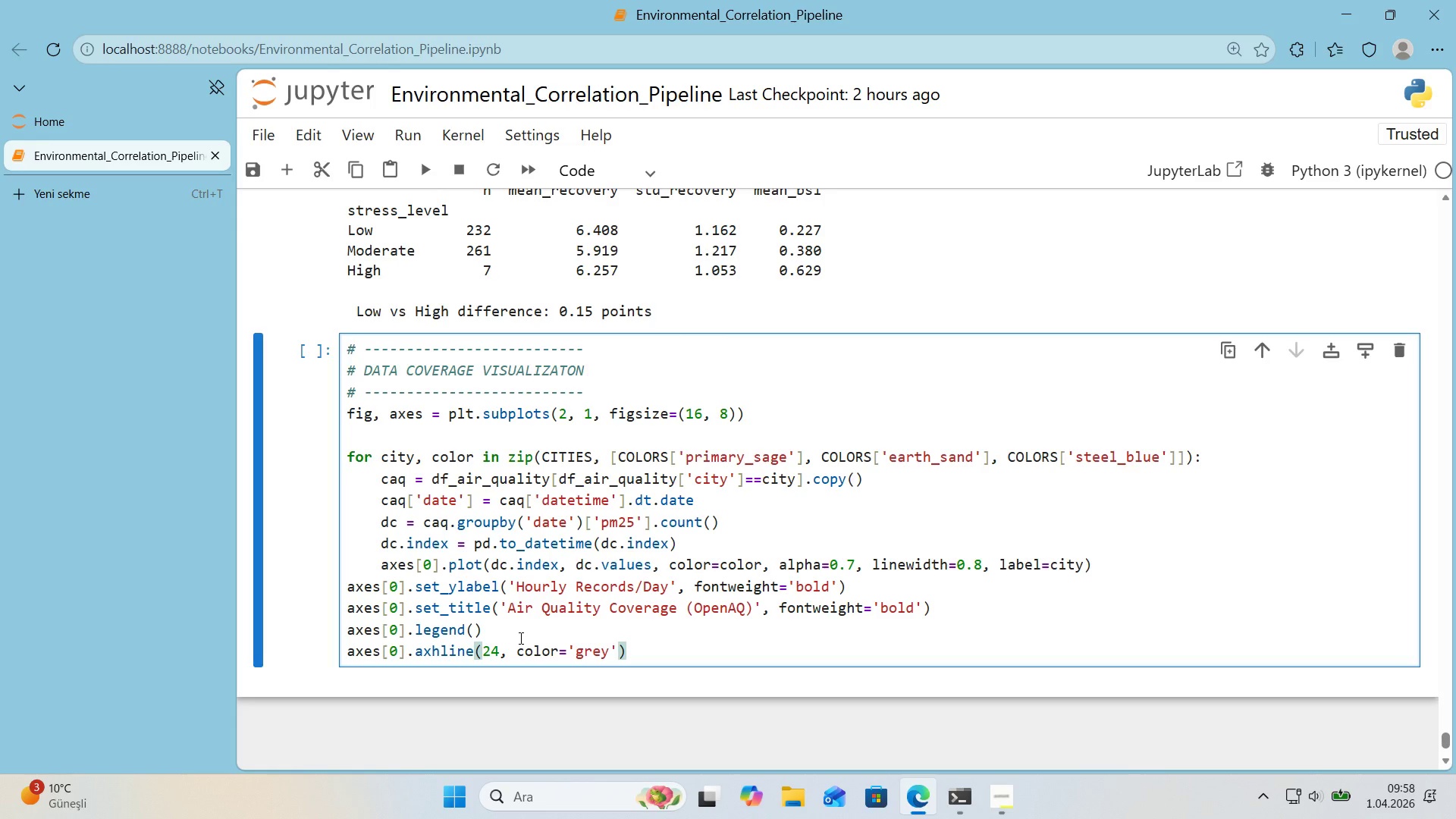 
type(, l'new'dth)0.5, l'nestyle)@@)
 